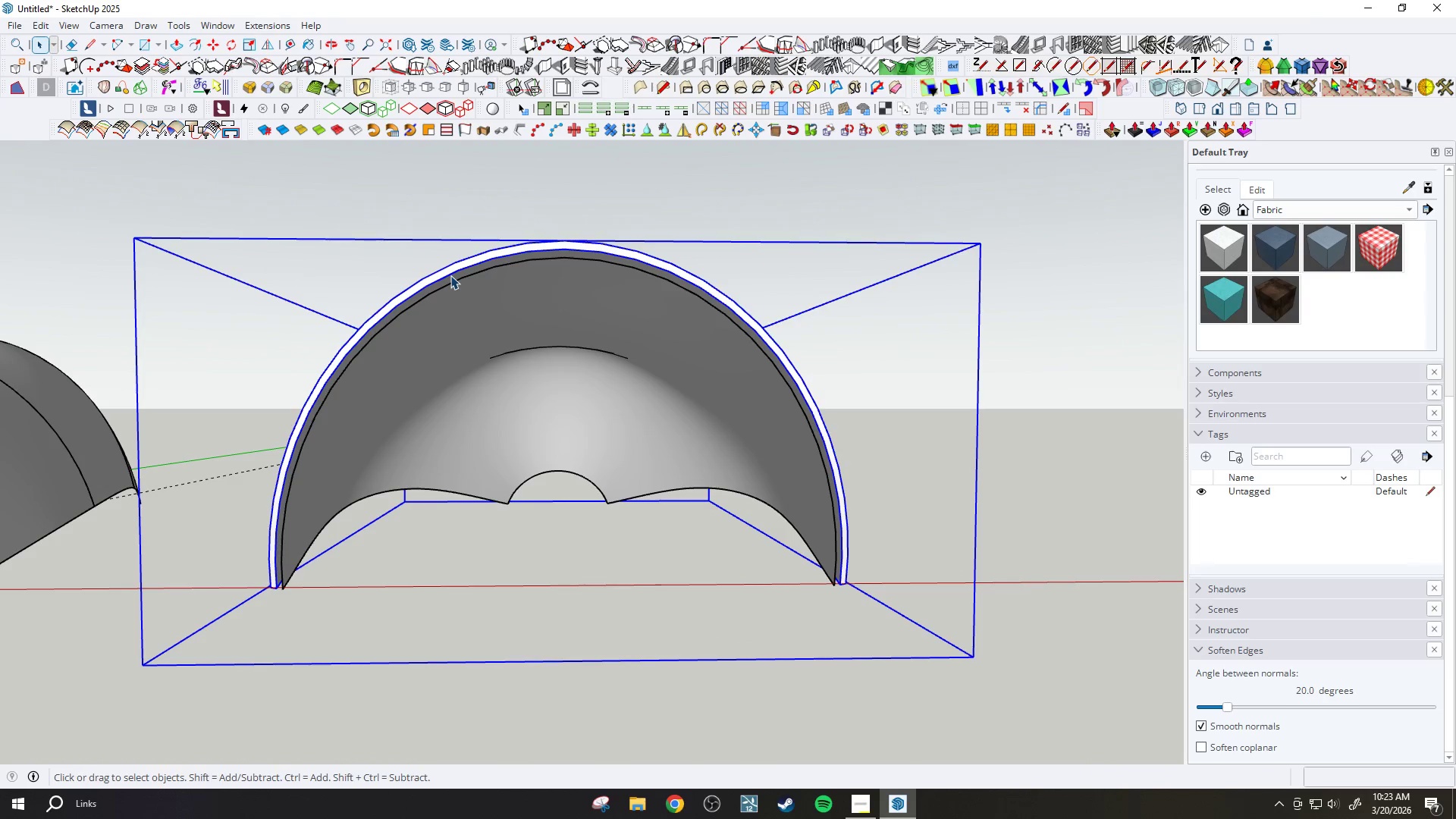 
right_click([450, 275])
 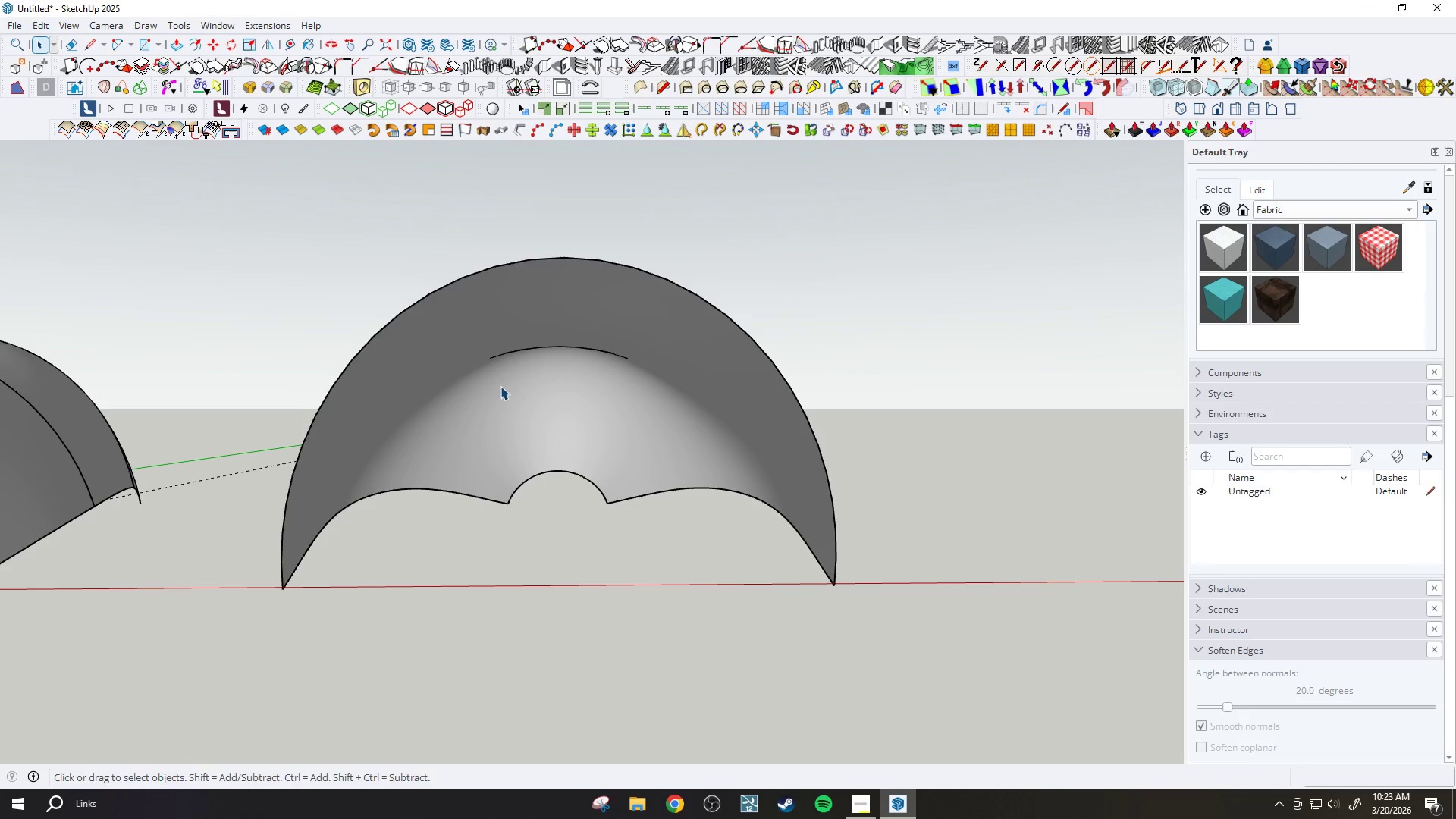 
left_click([480, 396])
 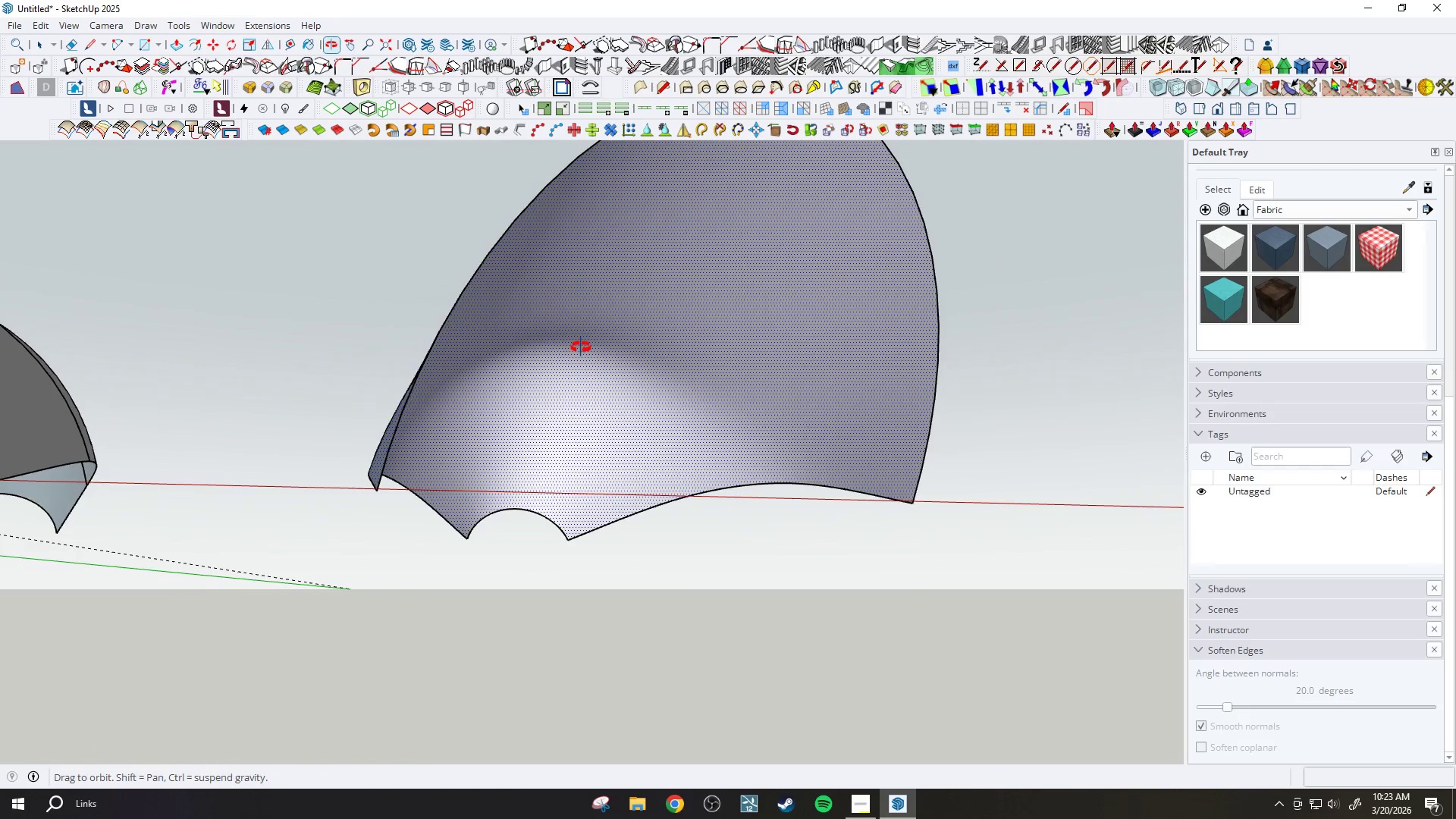 
scroll: coordinate [455, 469], scroll_direction: down, amount: 1.0
 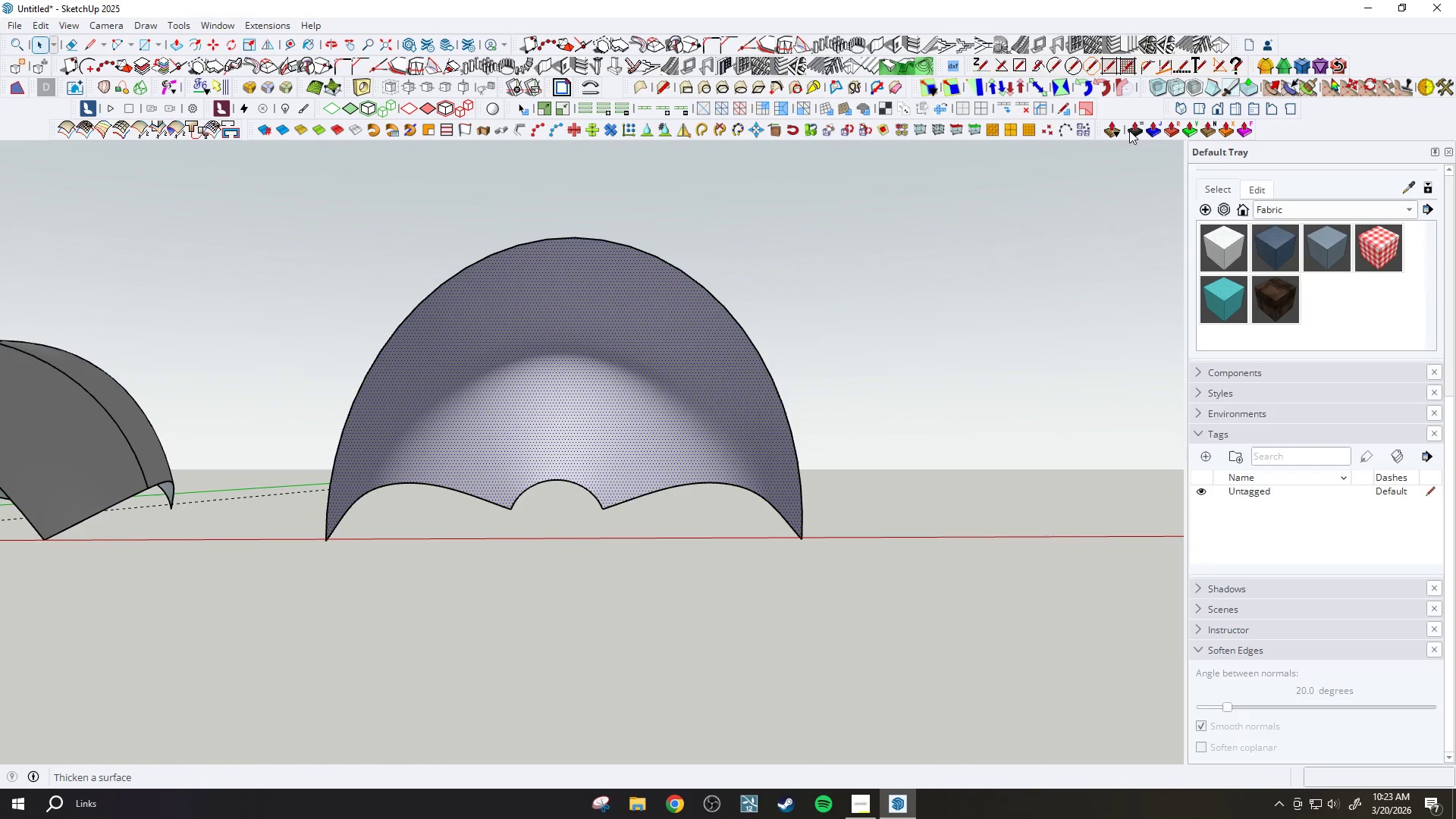 
left_click([1147, 132])
 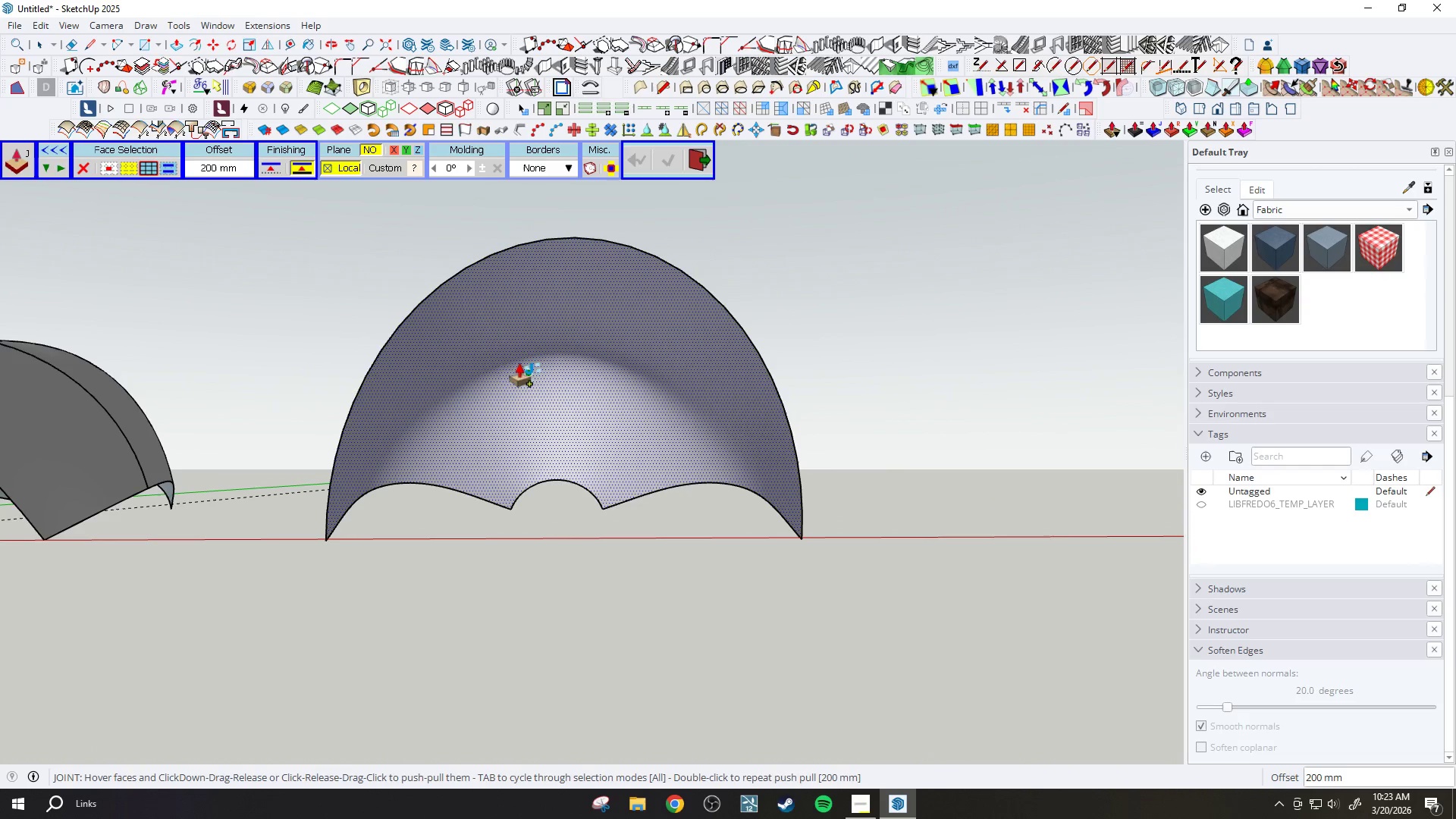 
left_click([461, 345])
 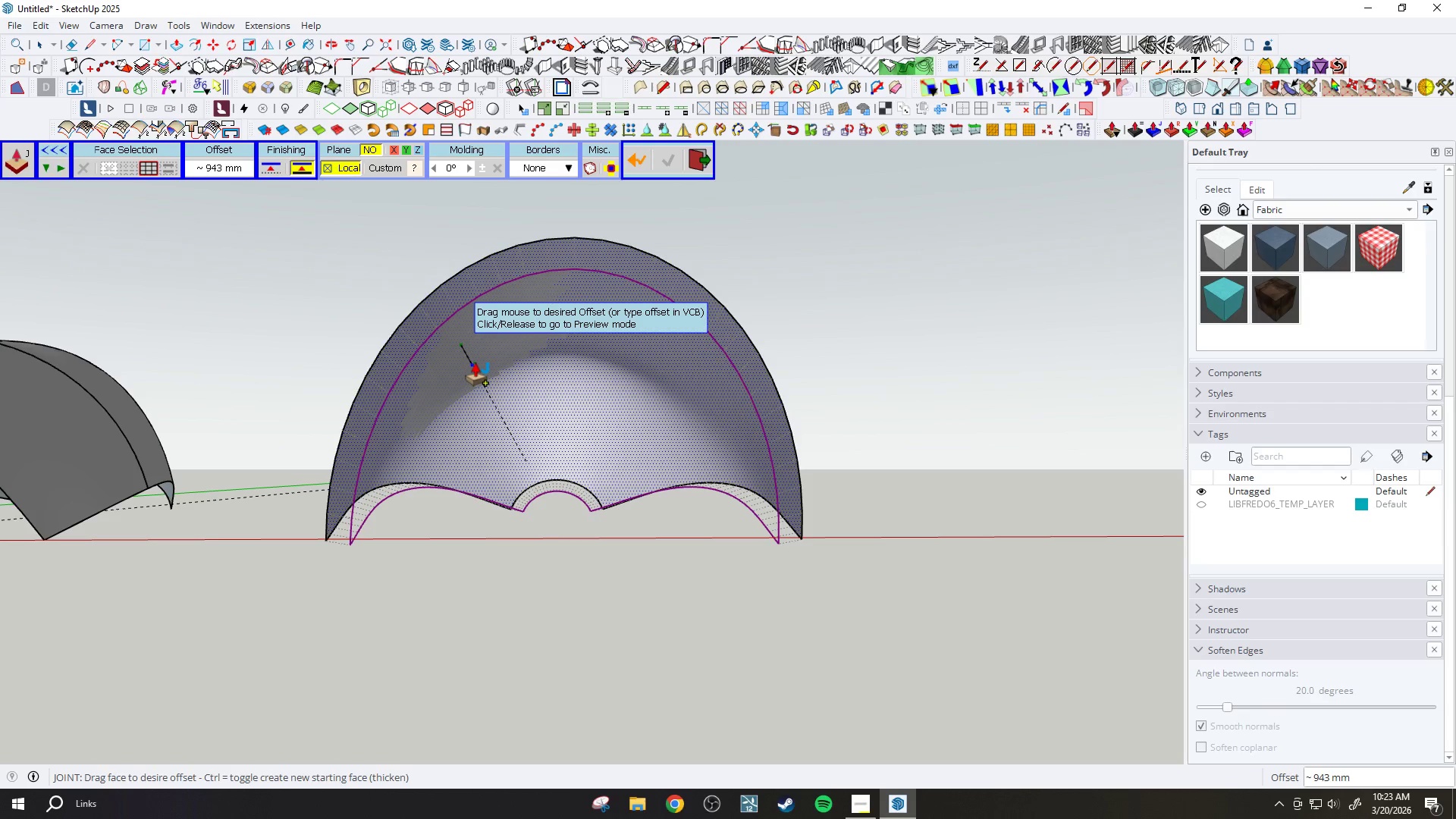 
type(700)
 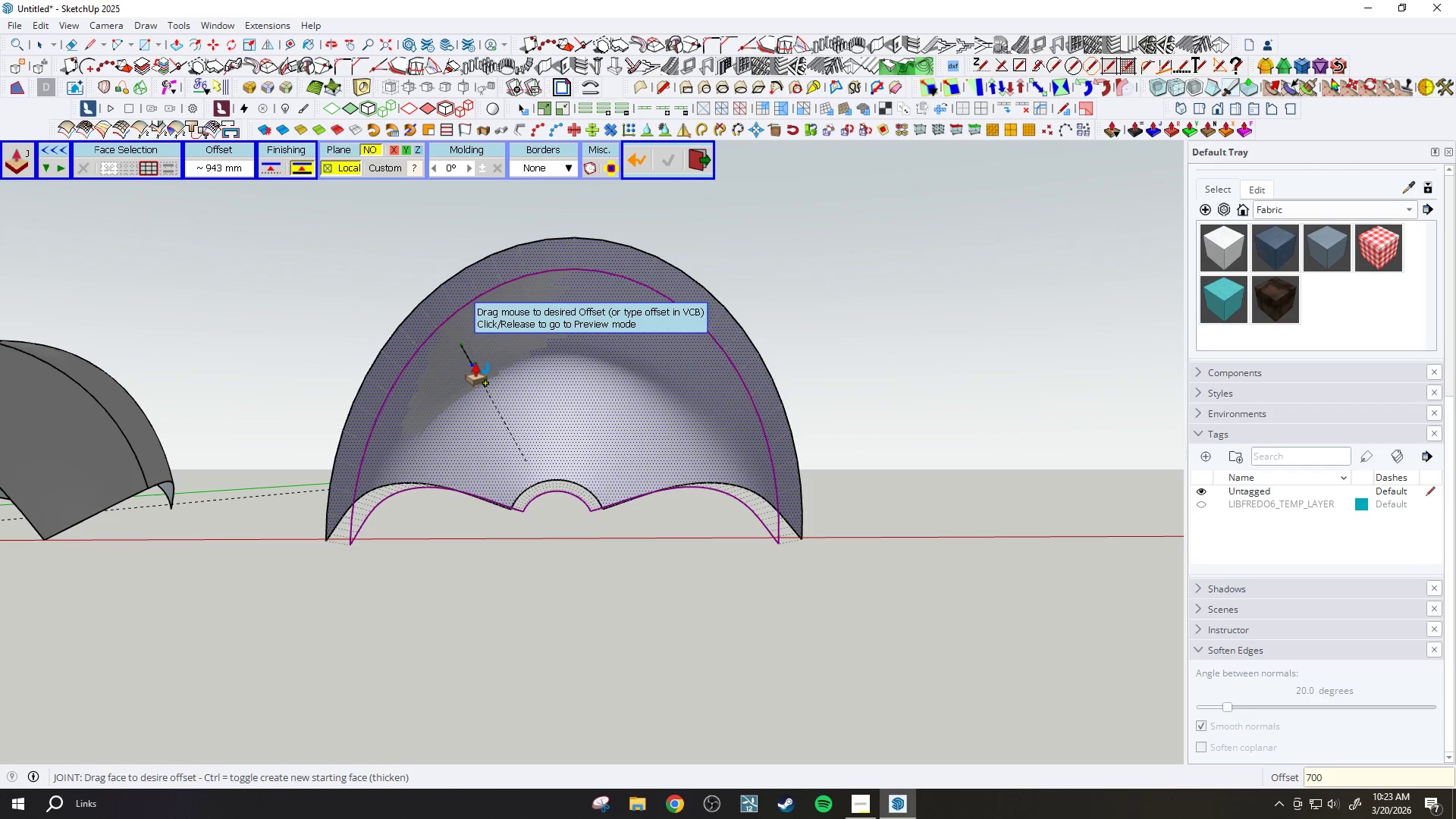 
key(Enter)
 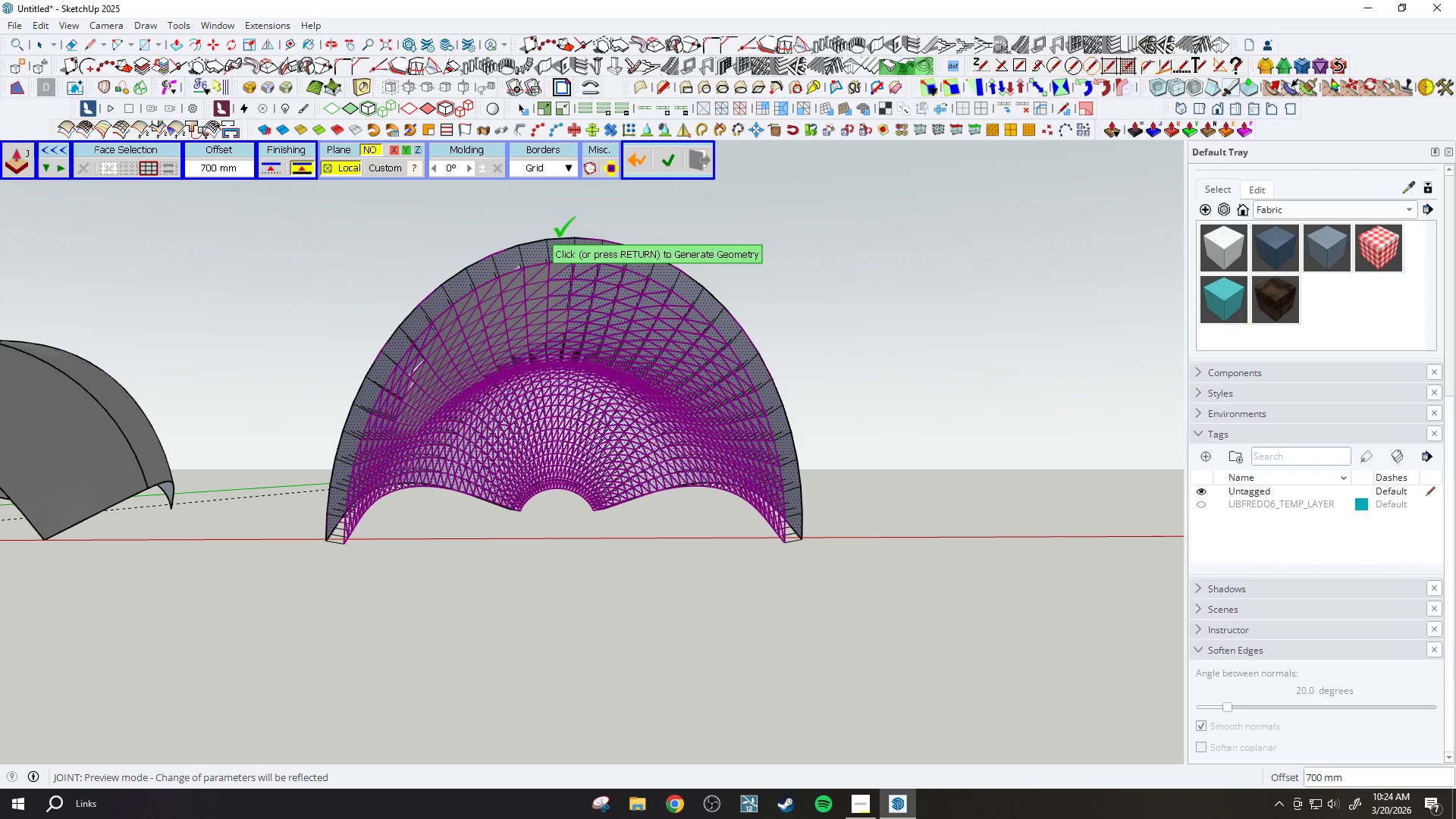 
wait(18.97)
 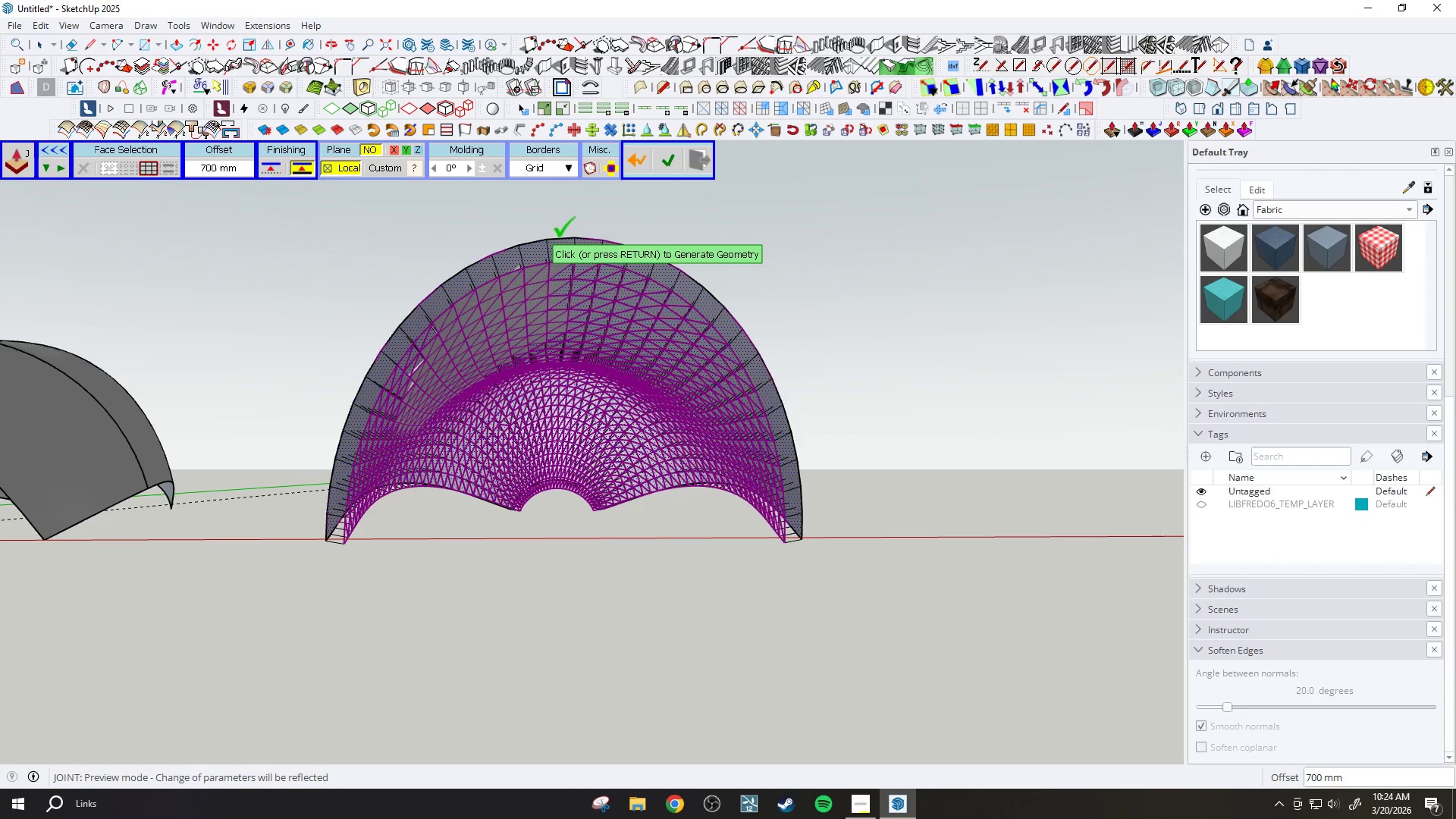 
left_click([133, 167])
 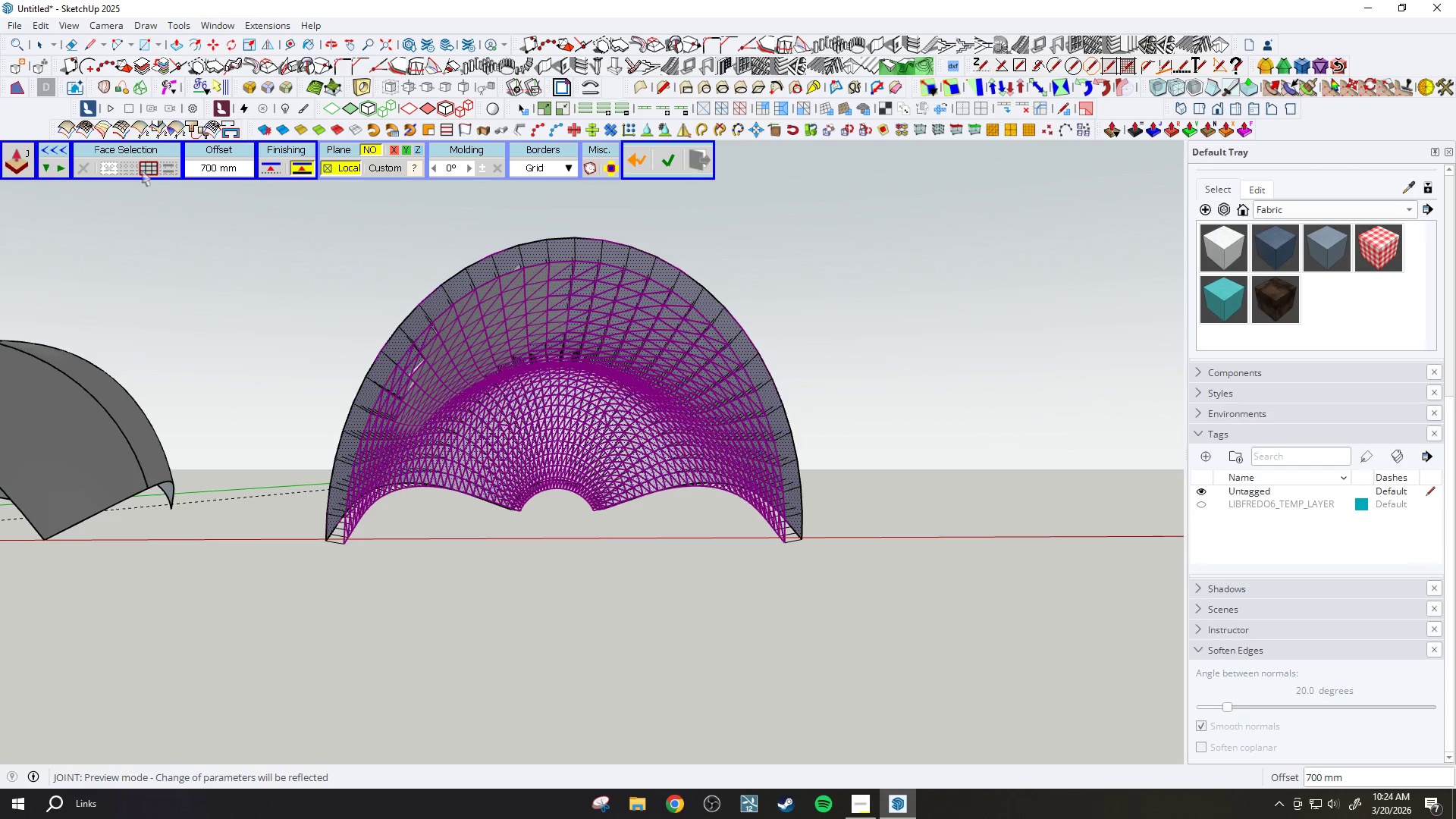 
key(Escape)
 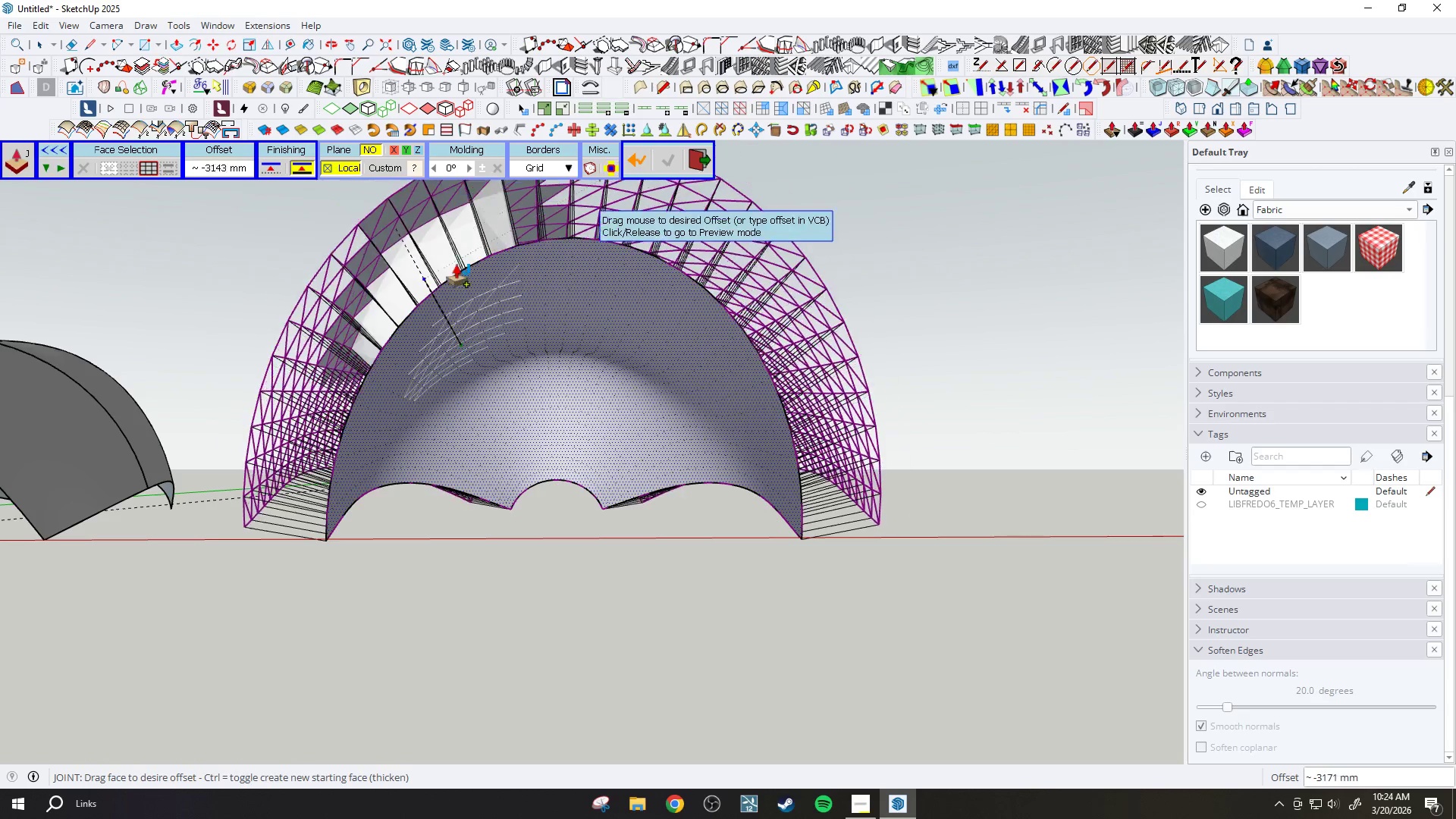 
key(Escape)
 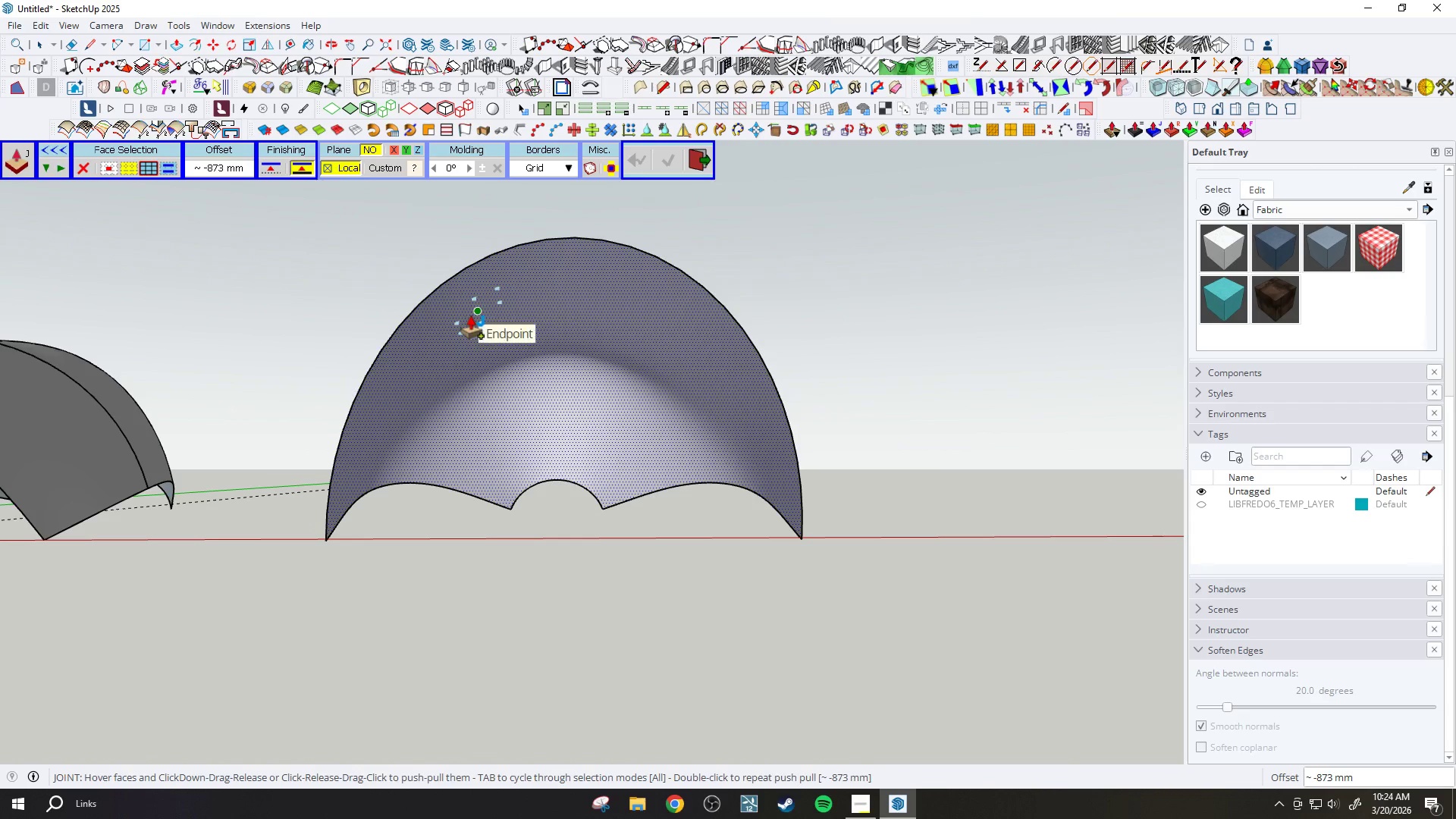 
key(Escape)
 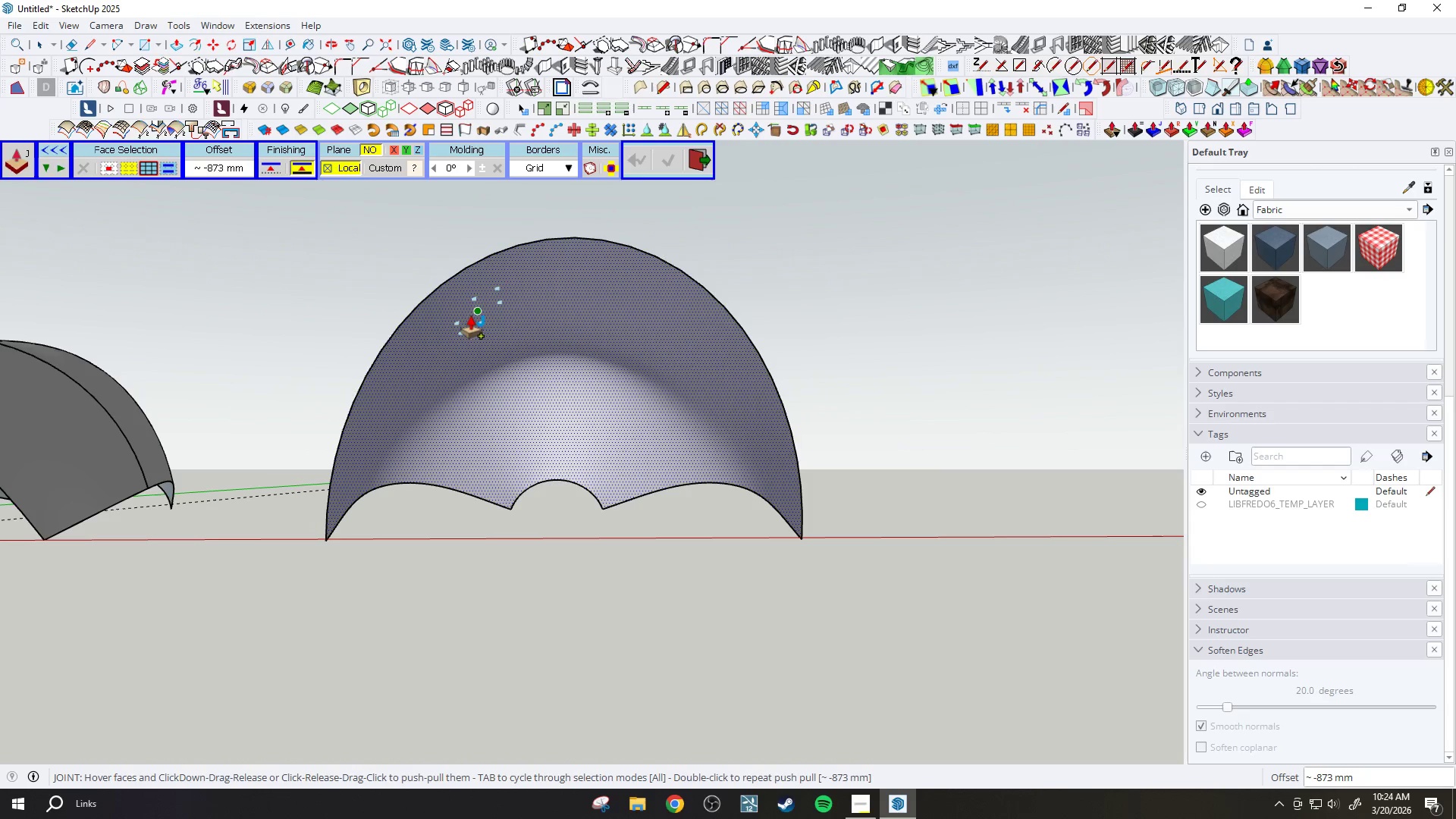 
key(Escape)
 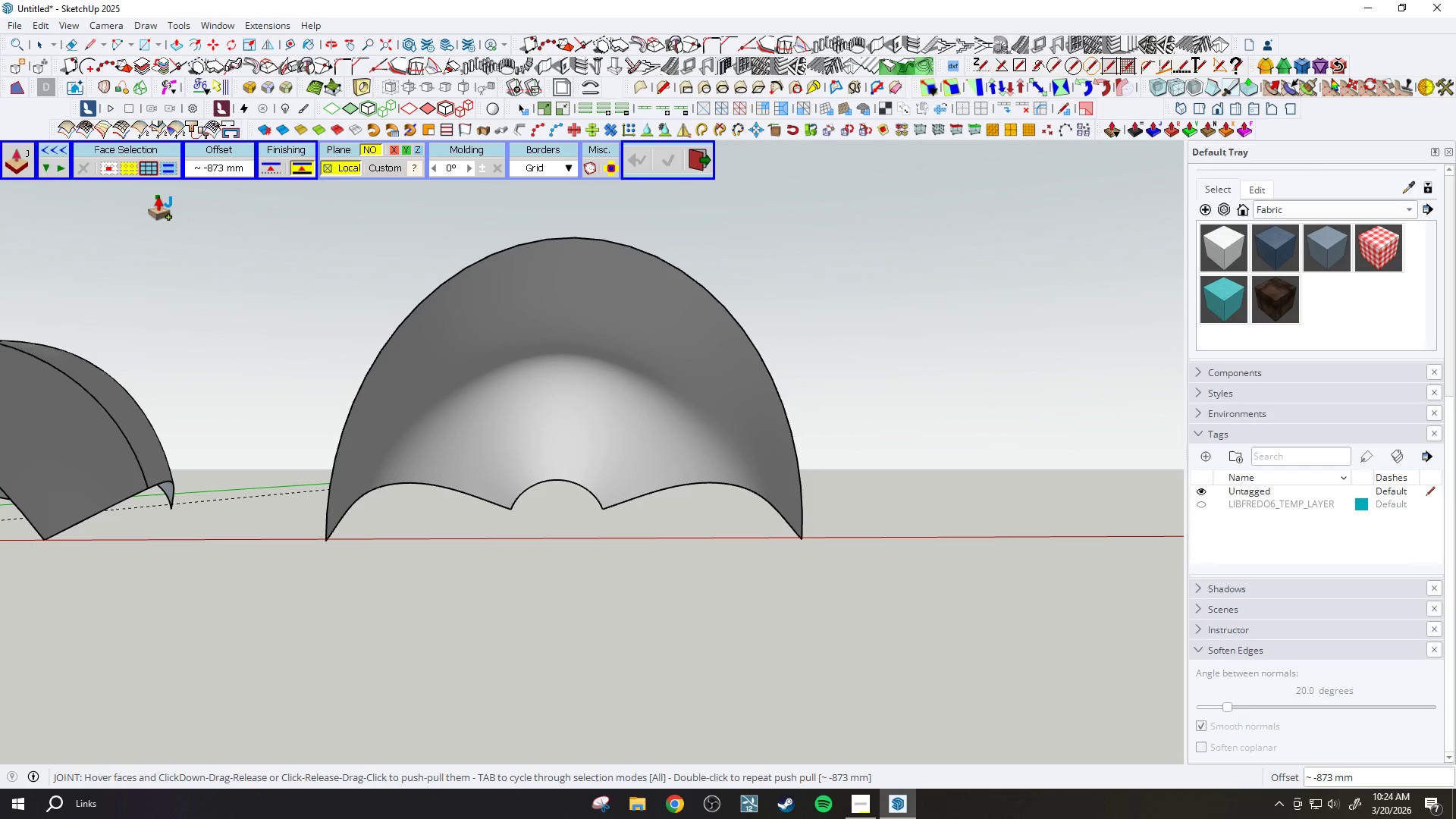 
wait(6.97)
 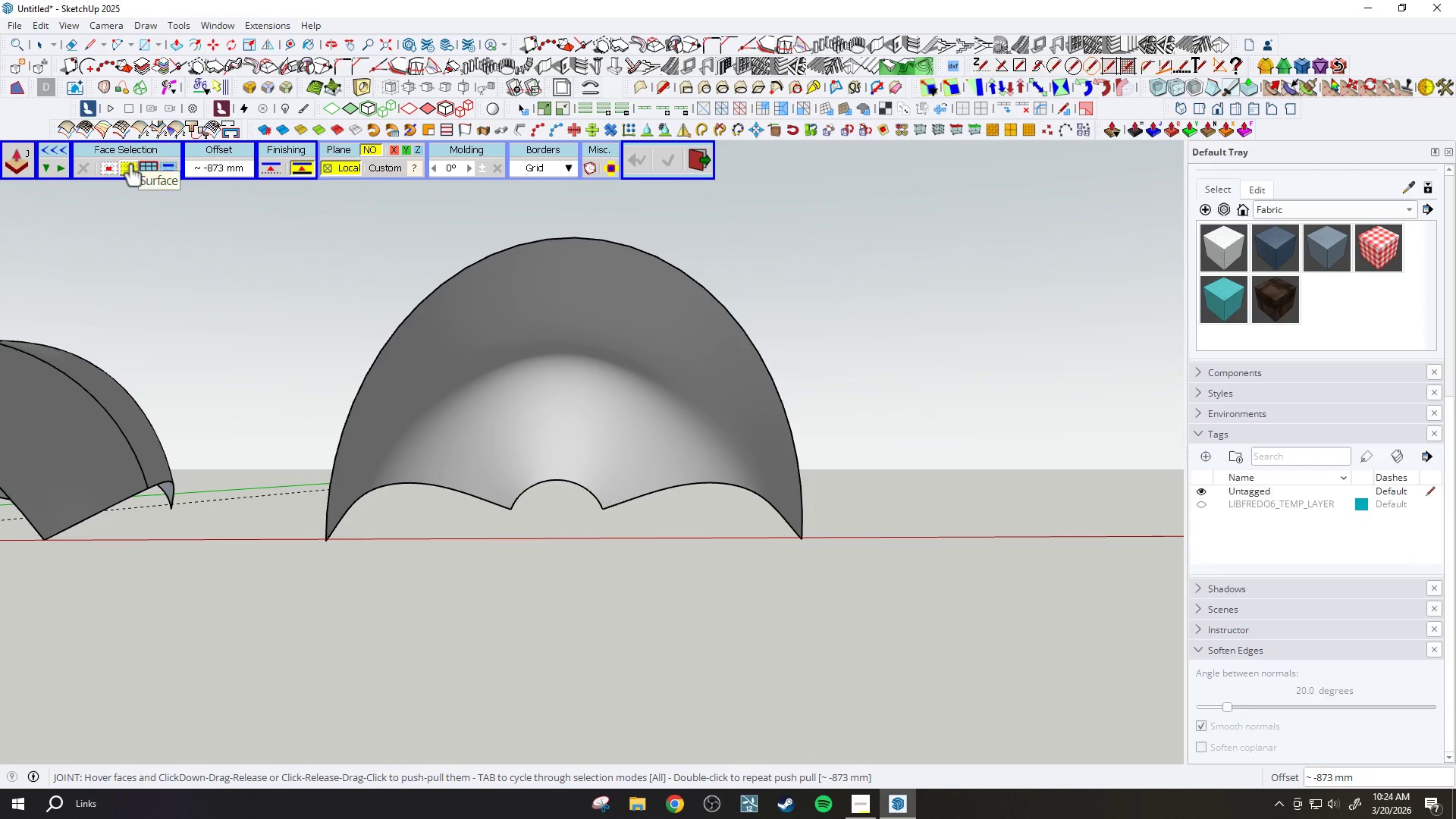 
left_click([133, 172])
 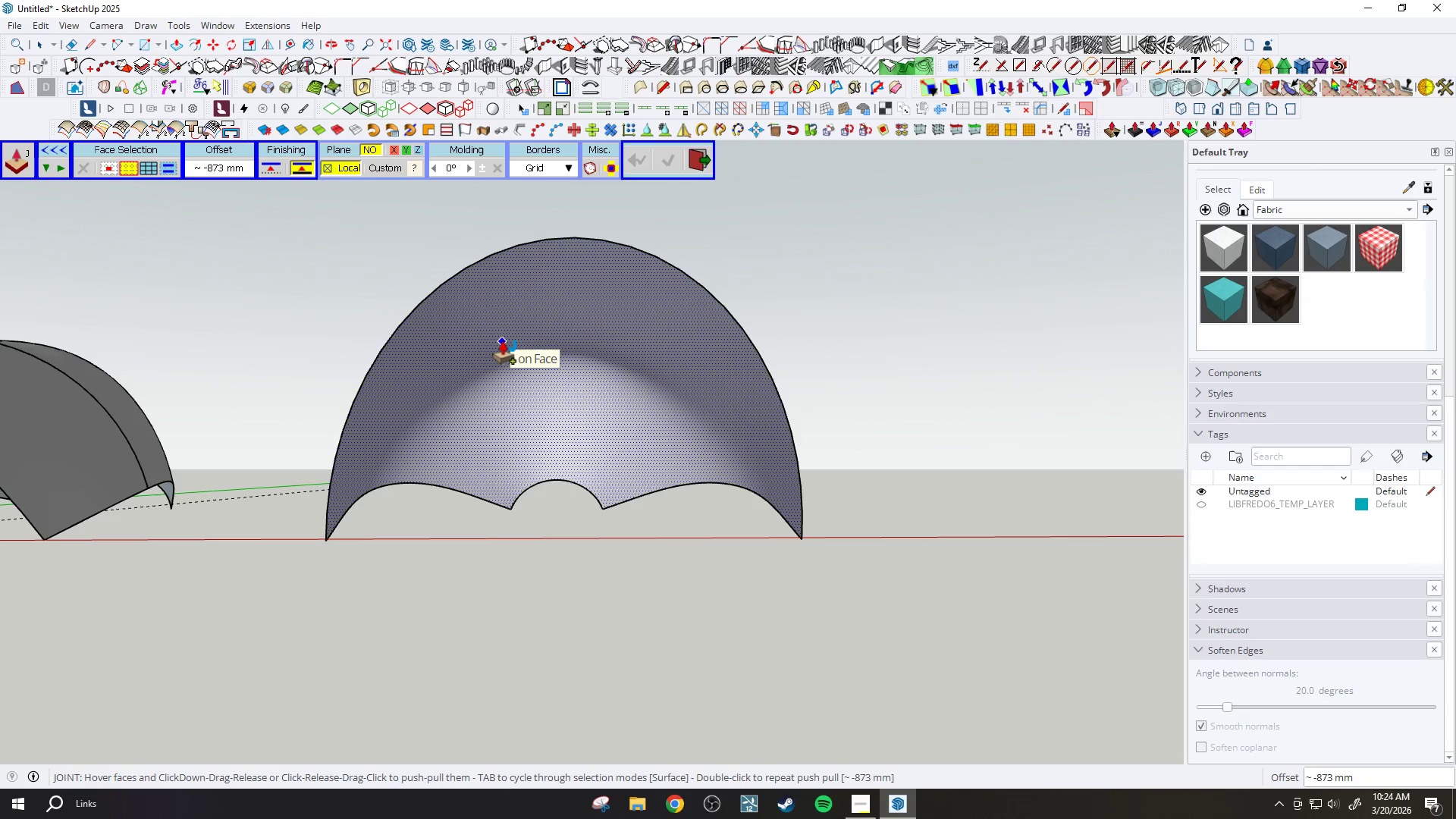 
mouse_move([565, 317])
 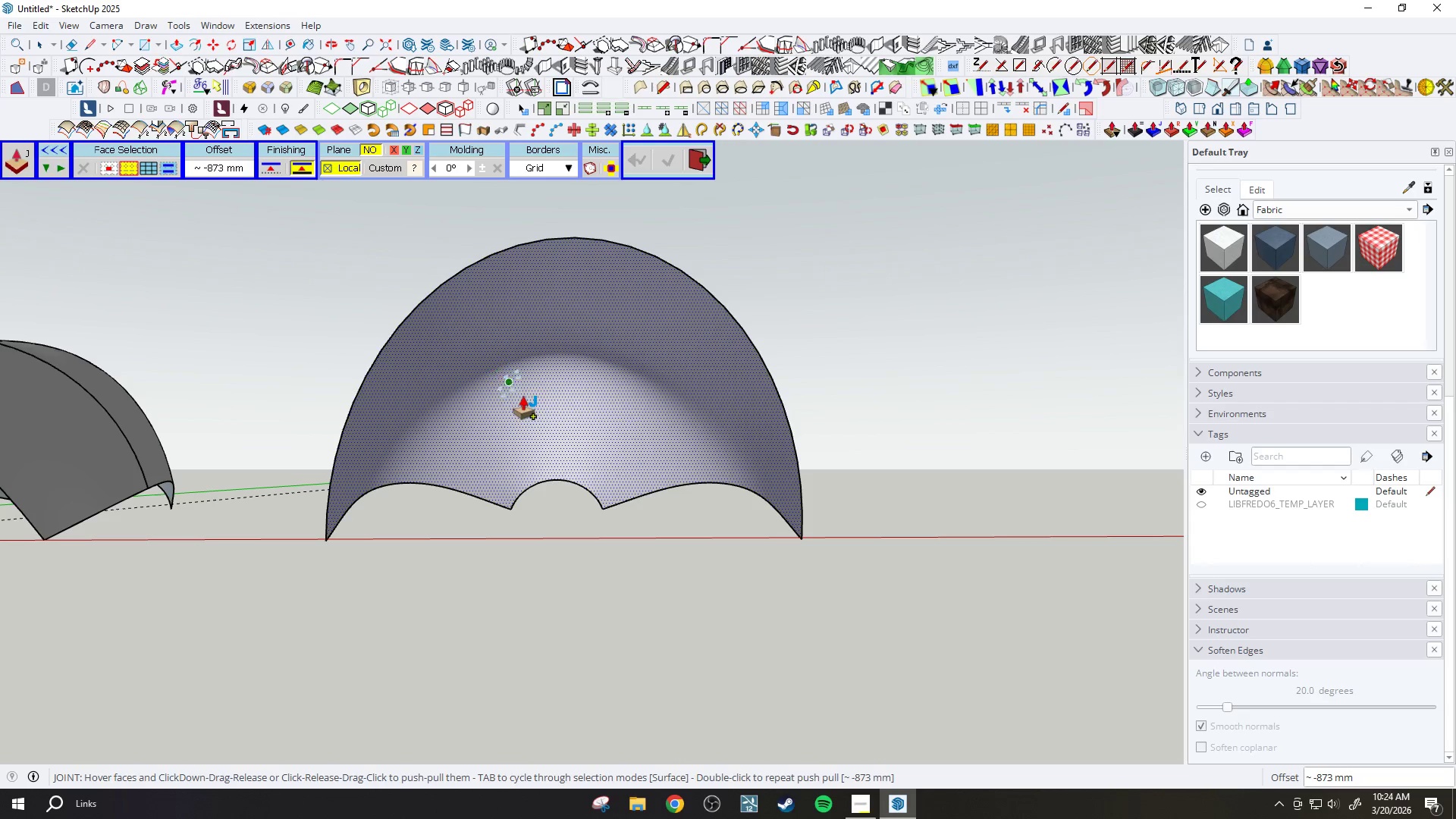 
left_click([503, 378])
 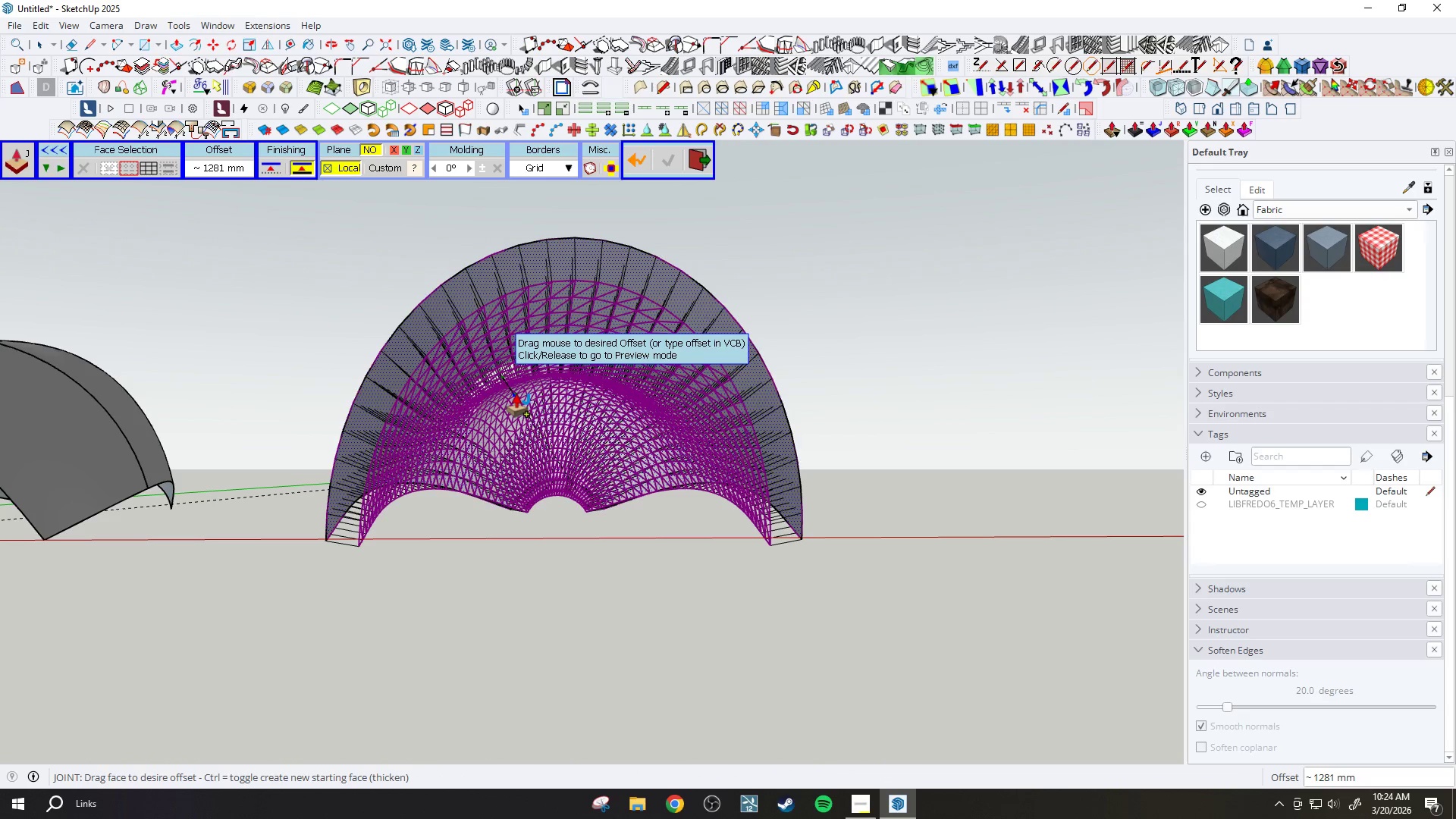 
type(700)
 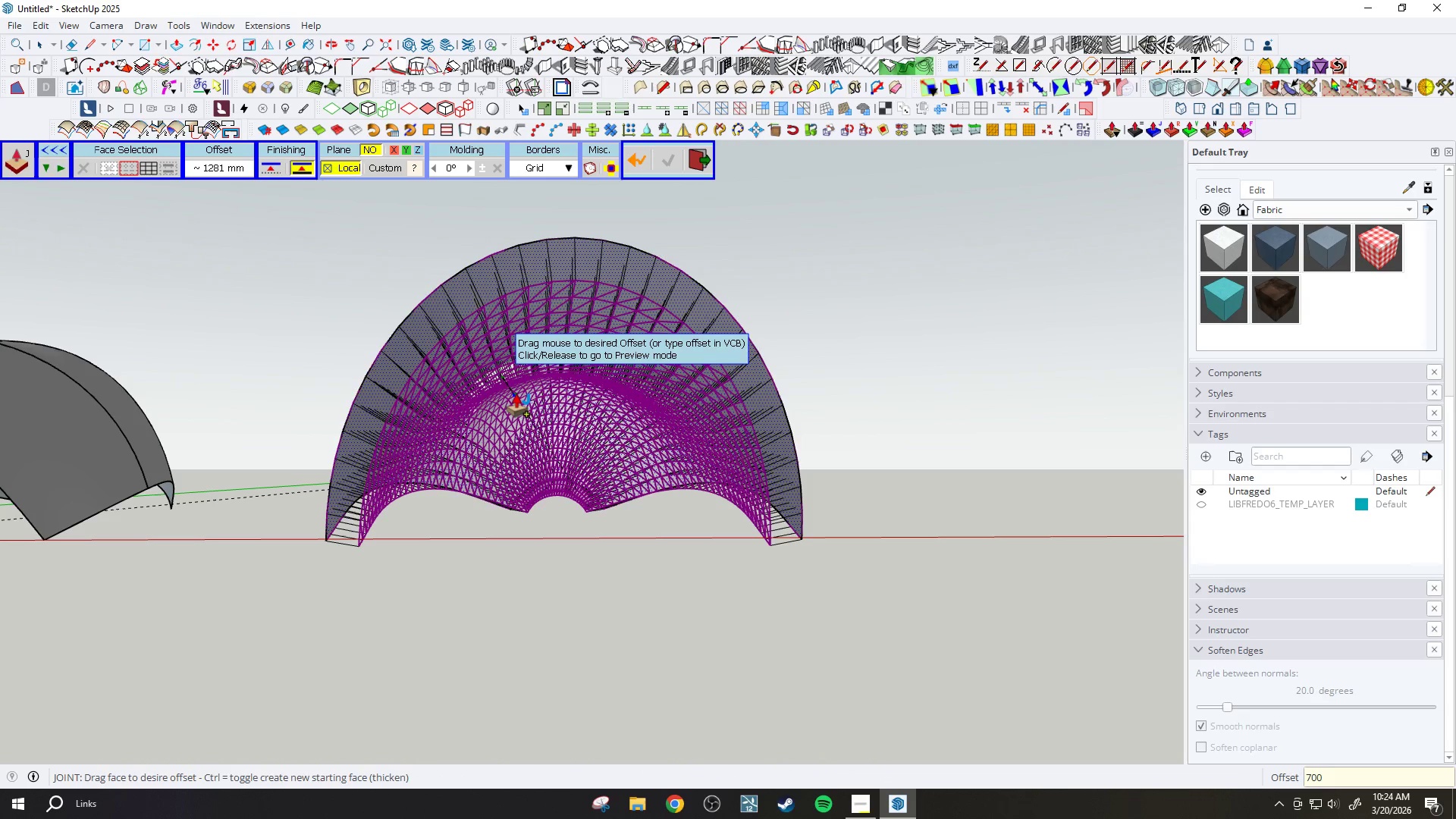 
key(Enter)
 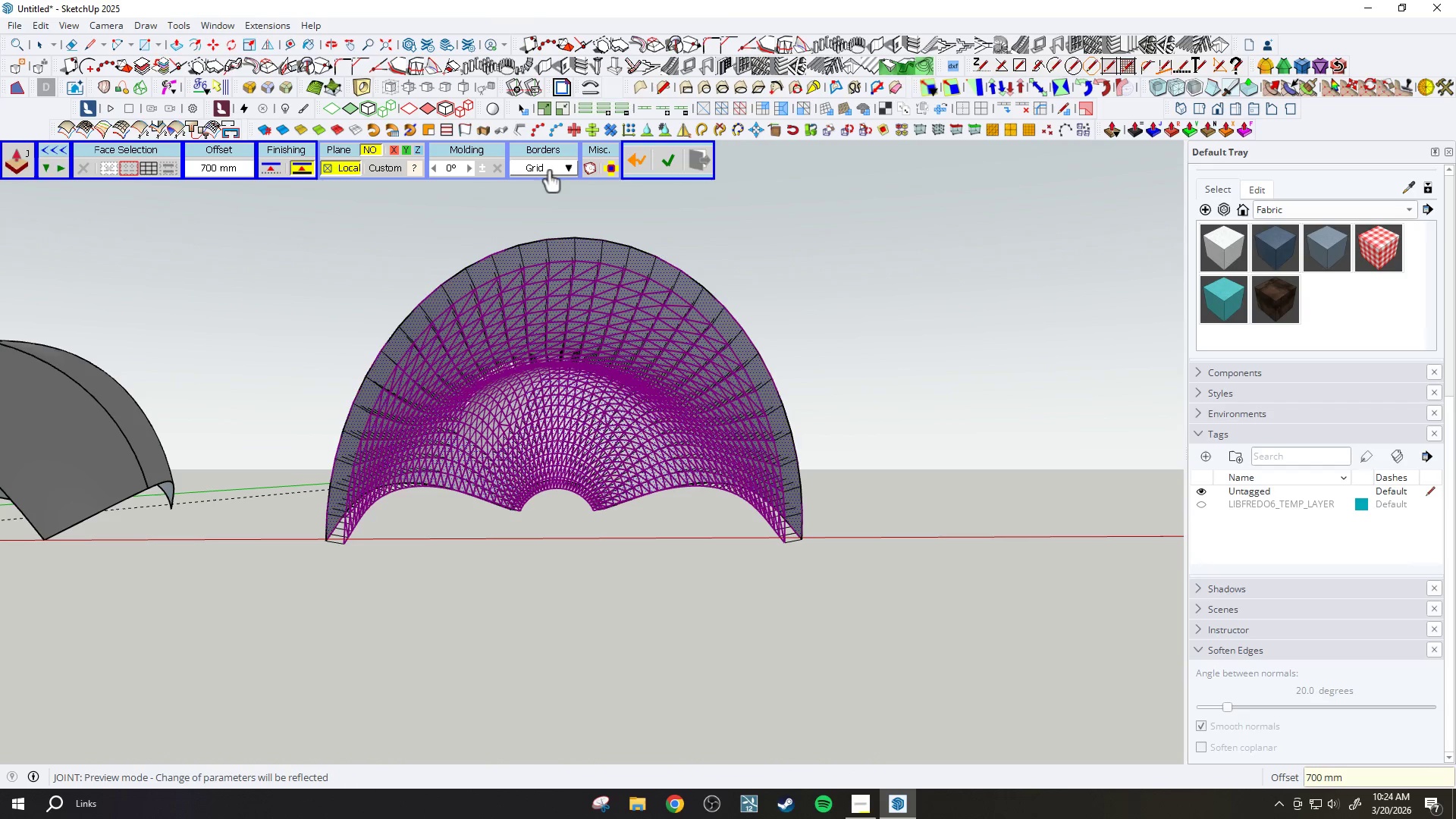 
mouse_move([391, 355])
 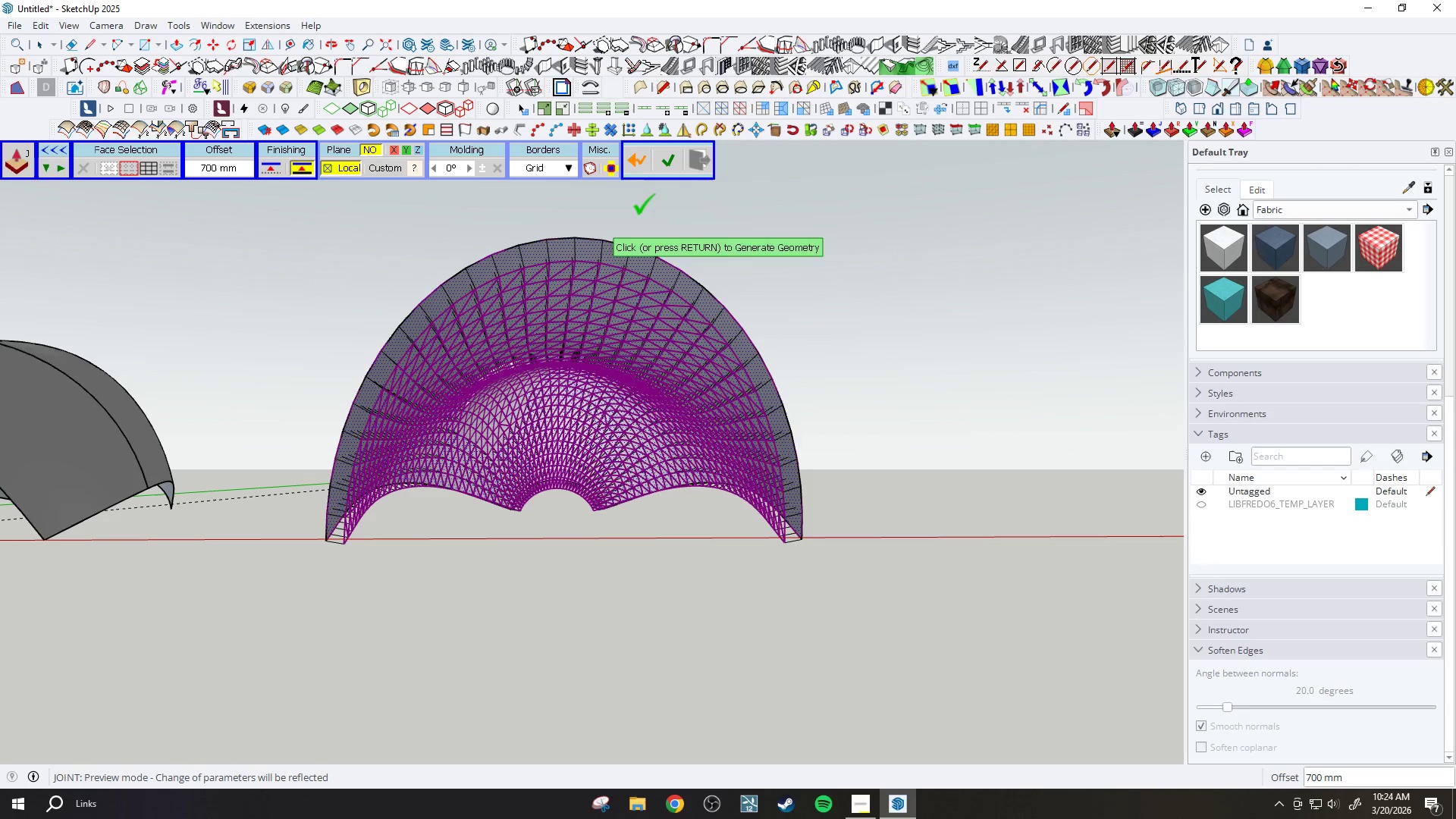 
left_click([664, 156])
 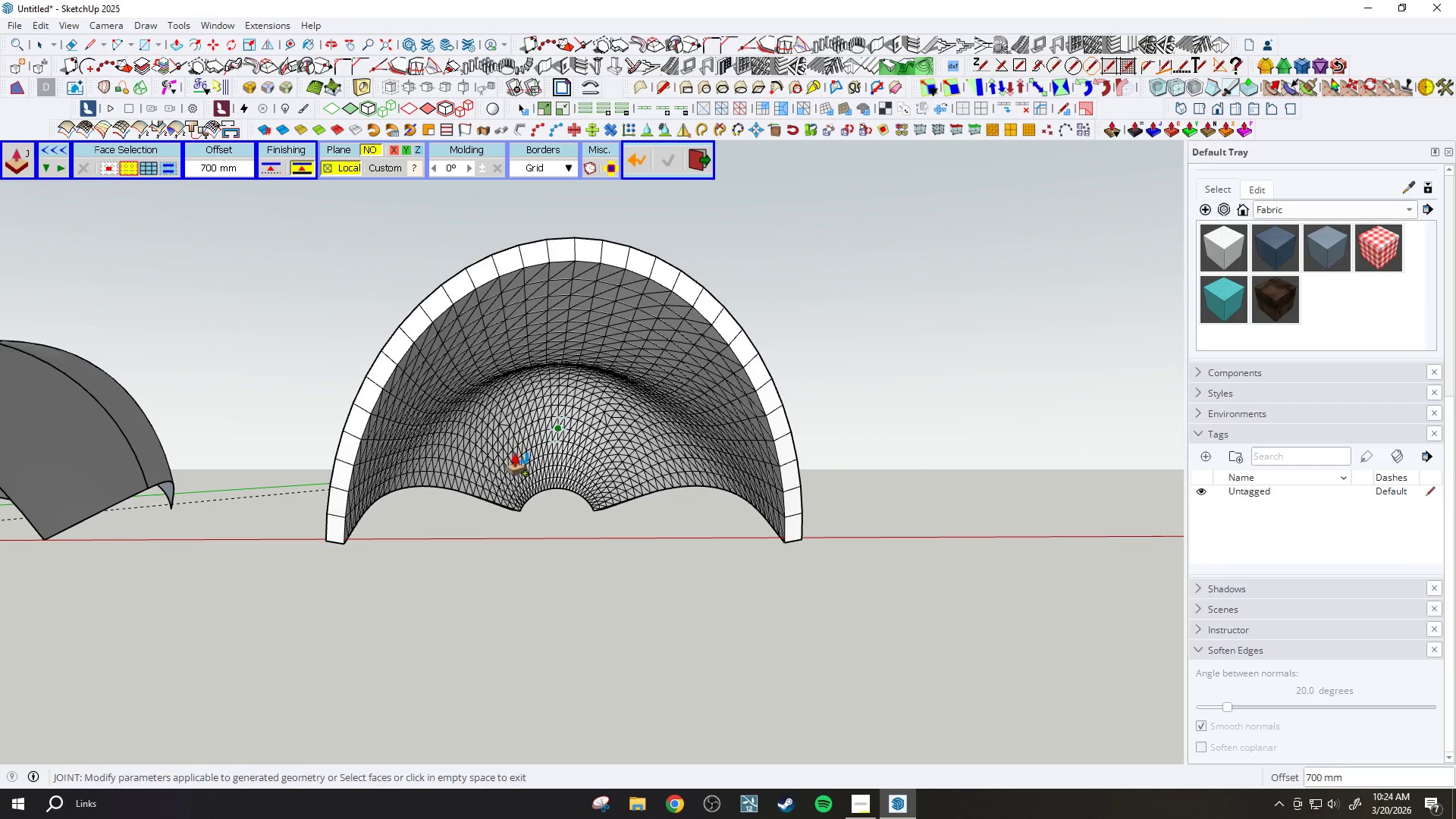 
wait(7.55)
 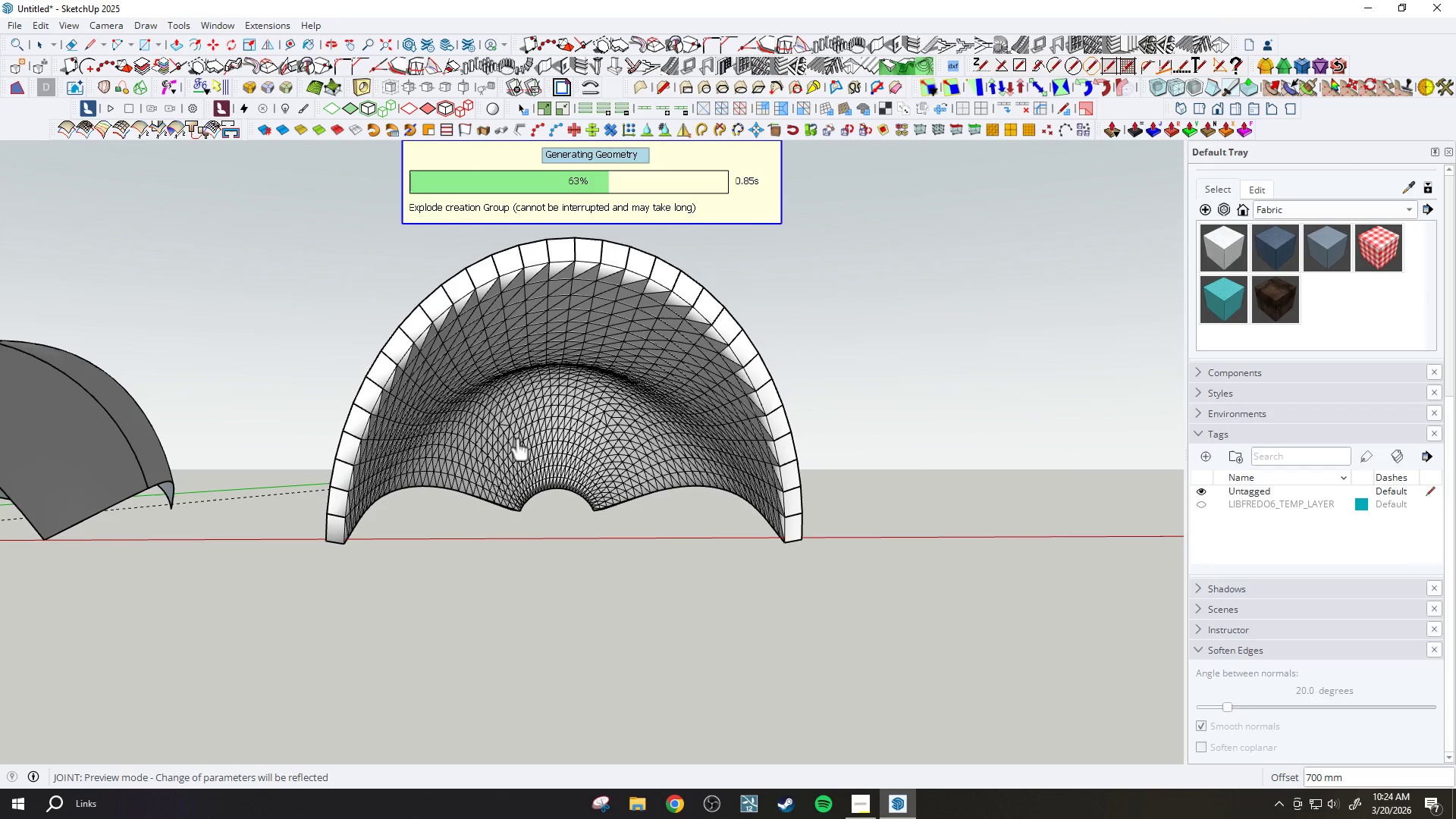 
scroll: coordinate [516, 477], scroll_direction: up, amount: 1.0
 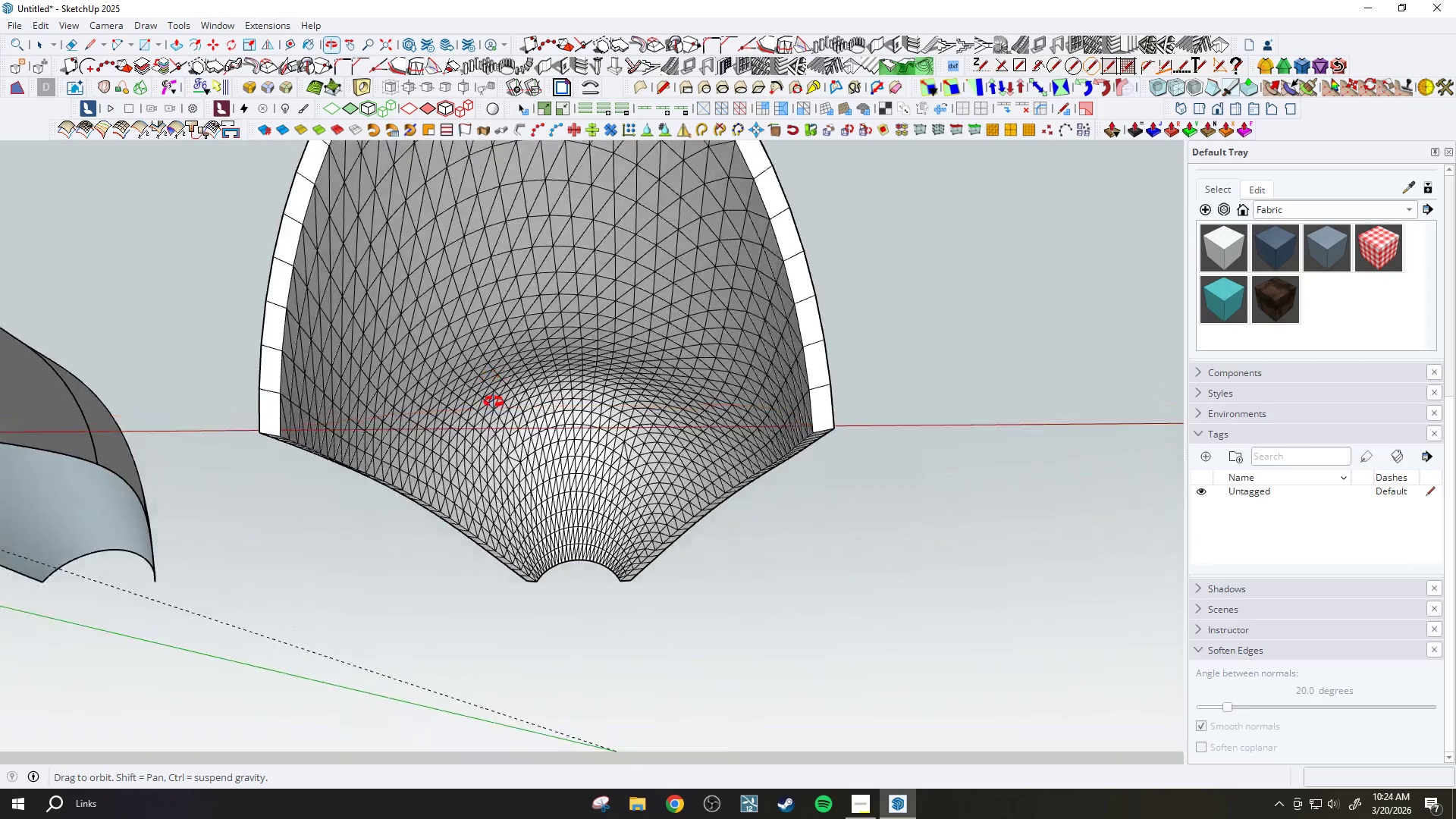 
key(Space)
 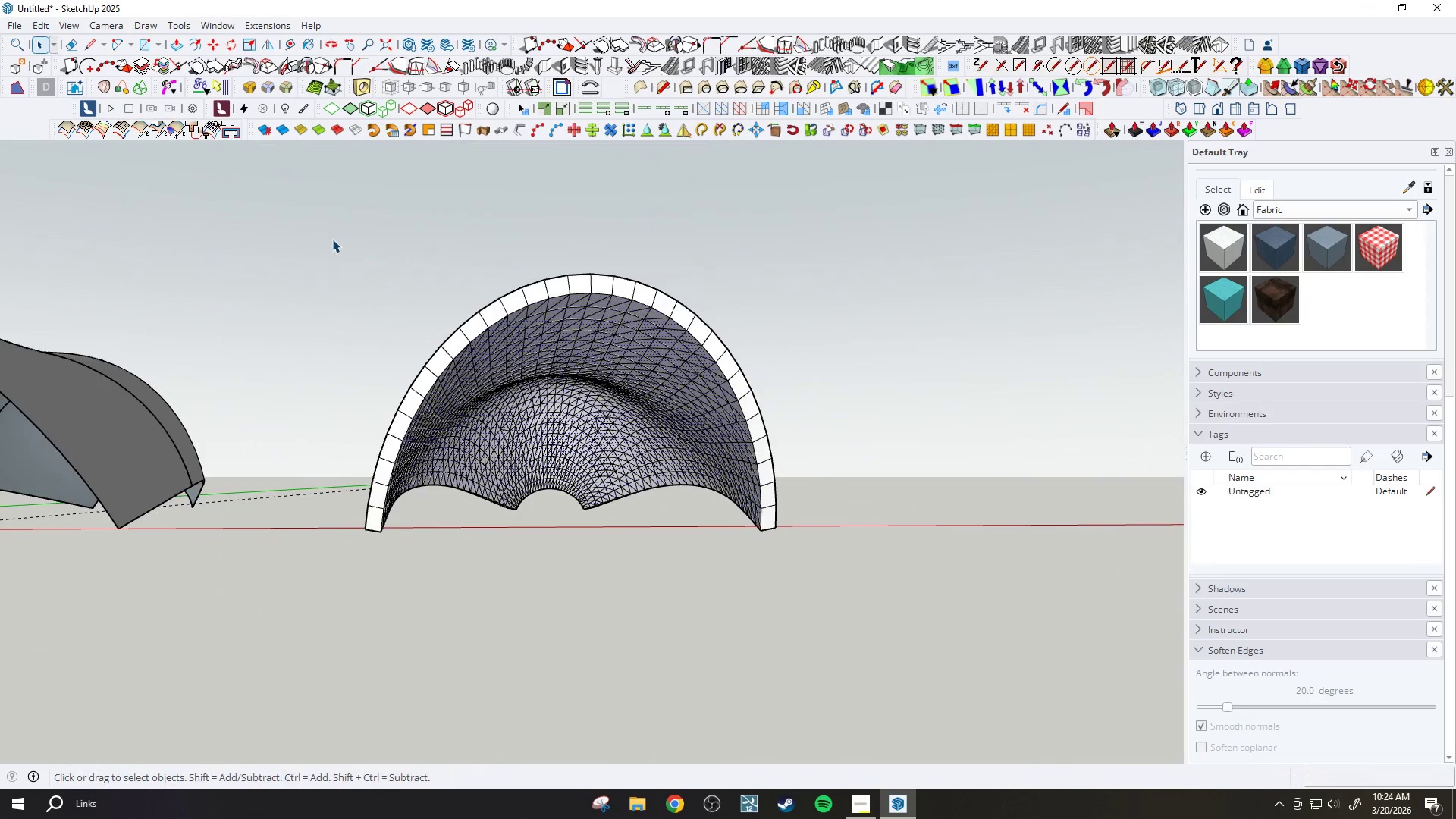 
scroll: coordinate [532, 475], scroll_direction: down, amount: 3.0
 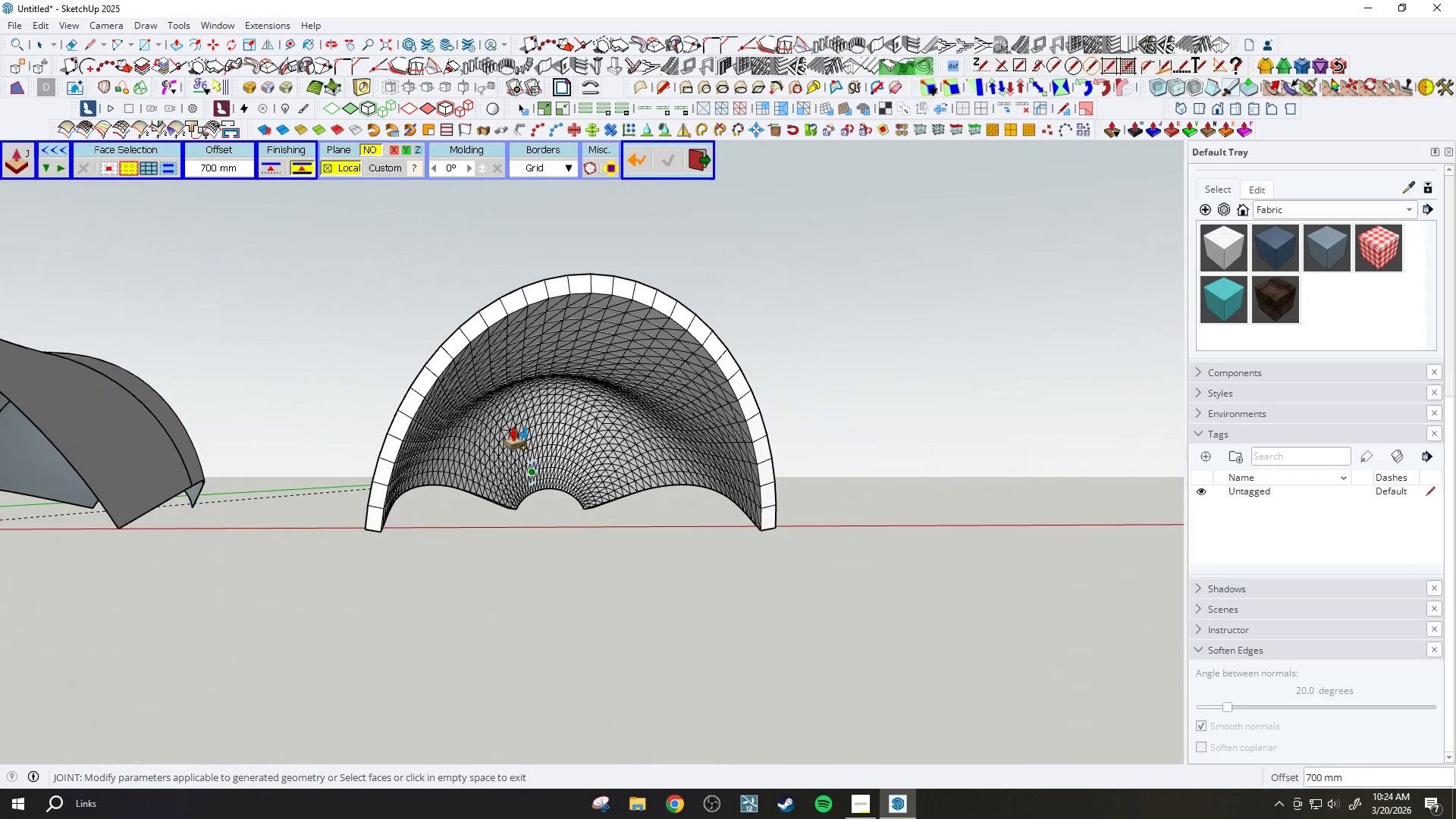 
left_click_drag(start_coordinate=[320, 231], to_coordinate=[969, 692])
 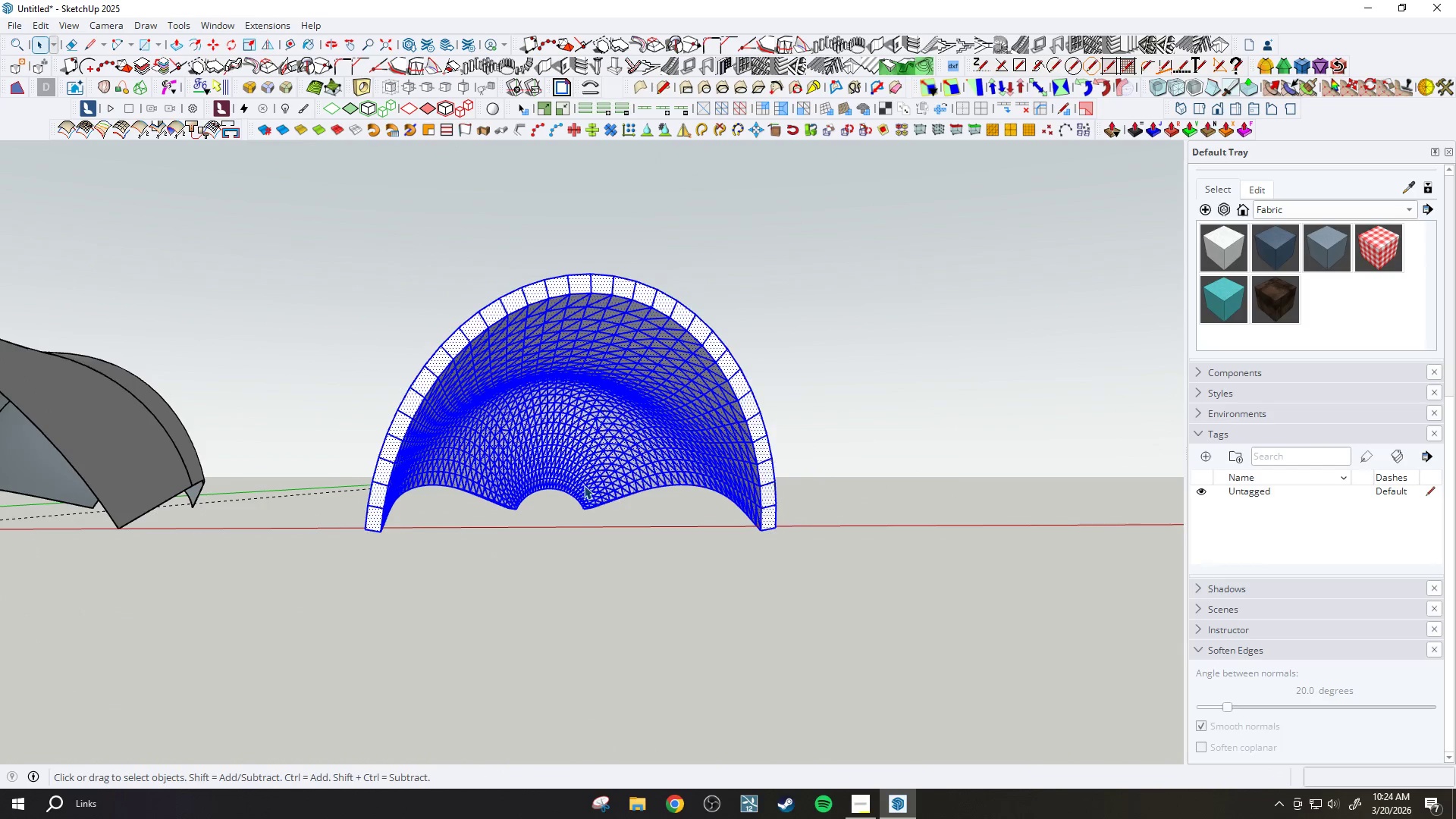 
scroll: coordinate [494, 444], scroll_direction: down, amount: 3.0
 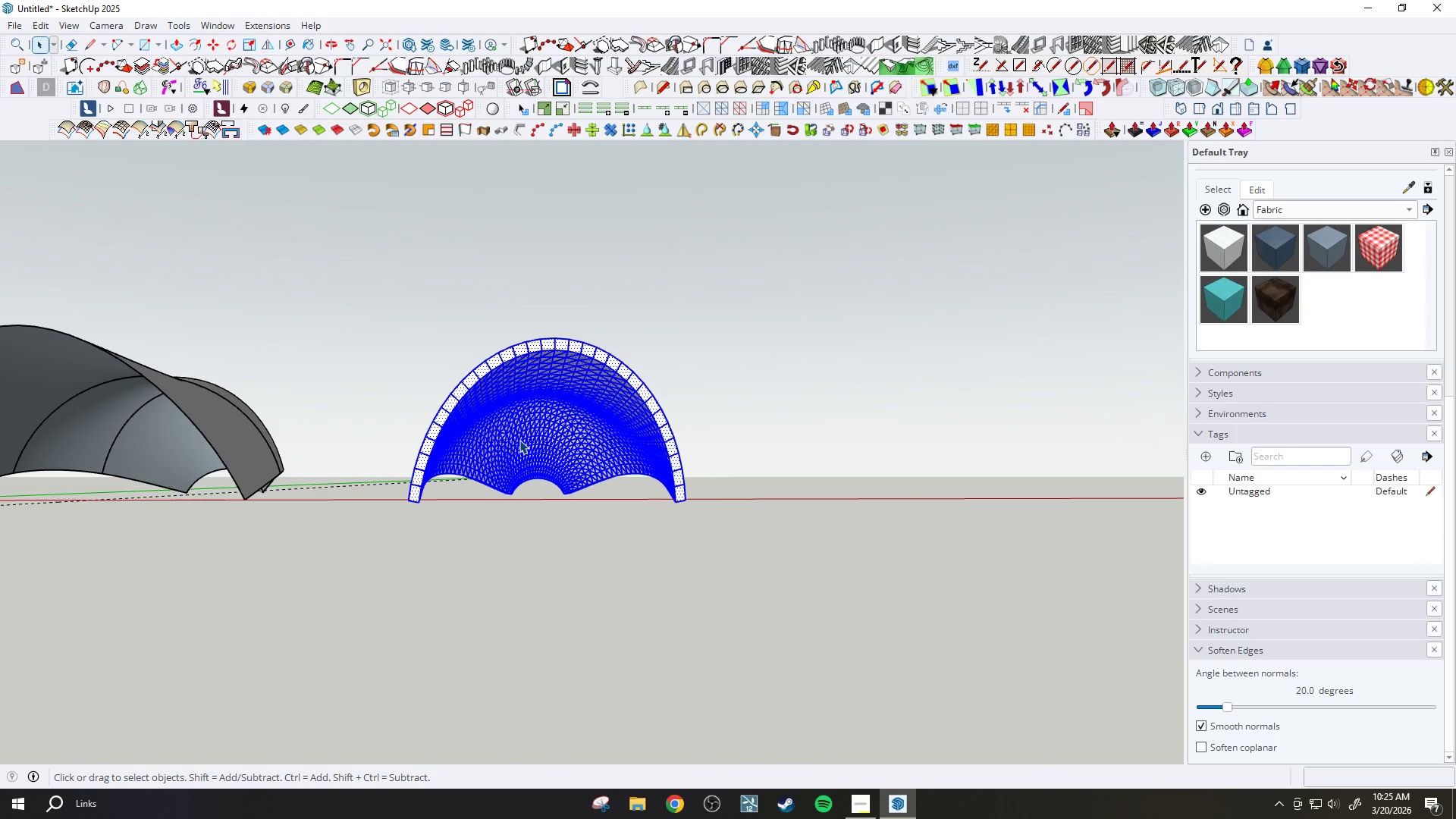 
key(M)
 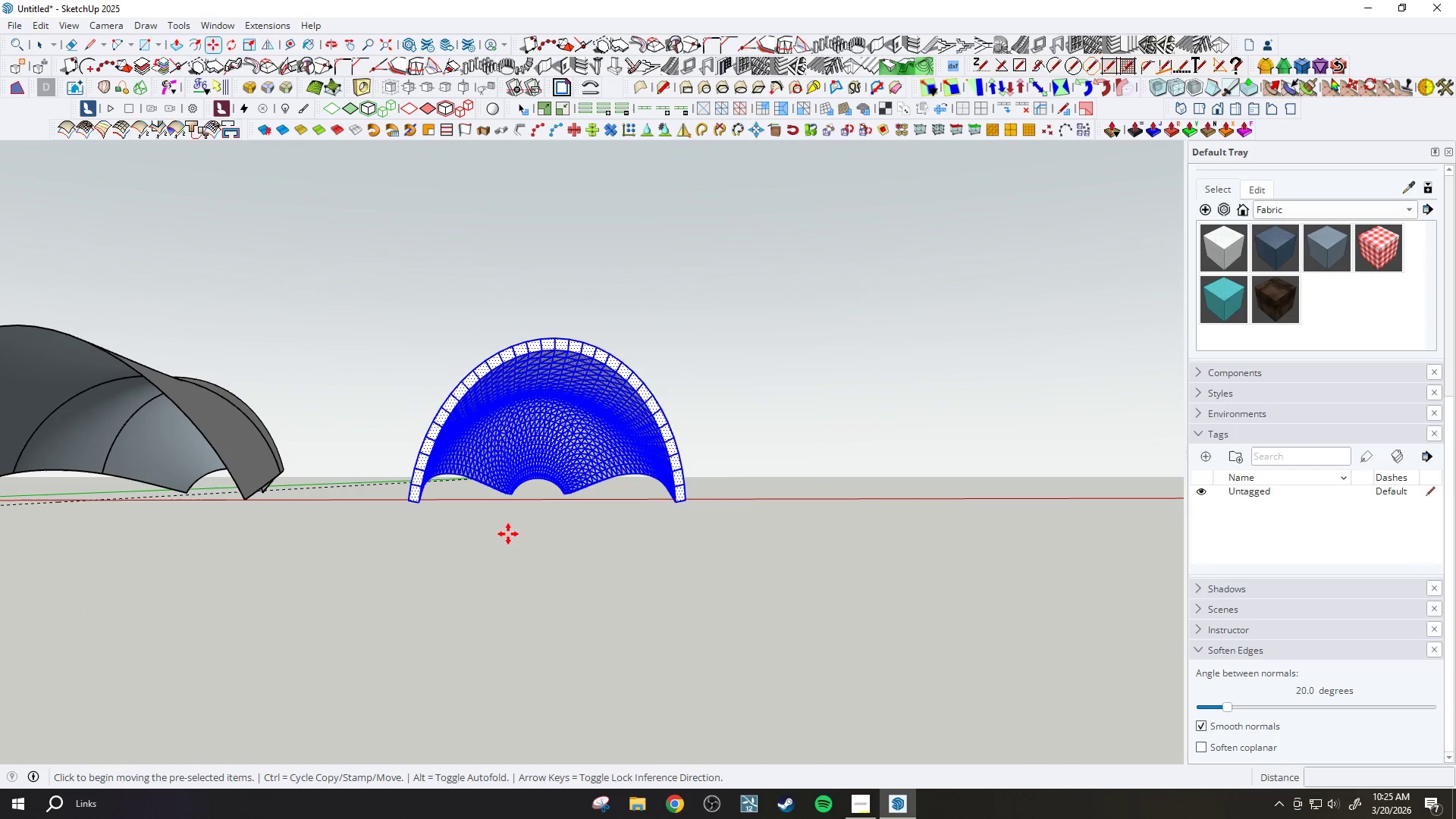 
key(Control+ControlLeft)
 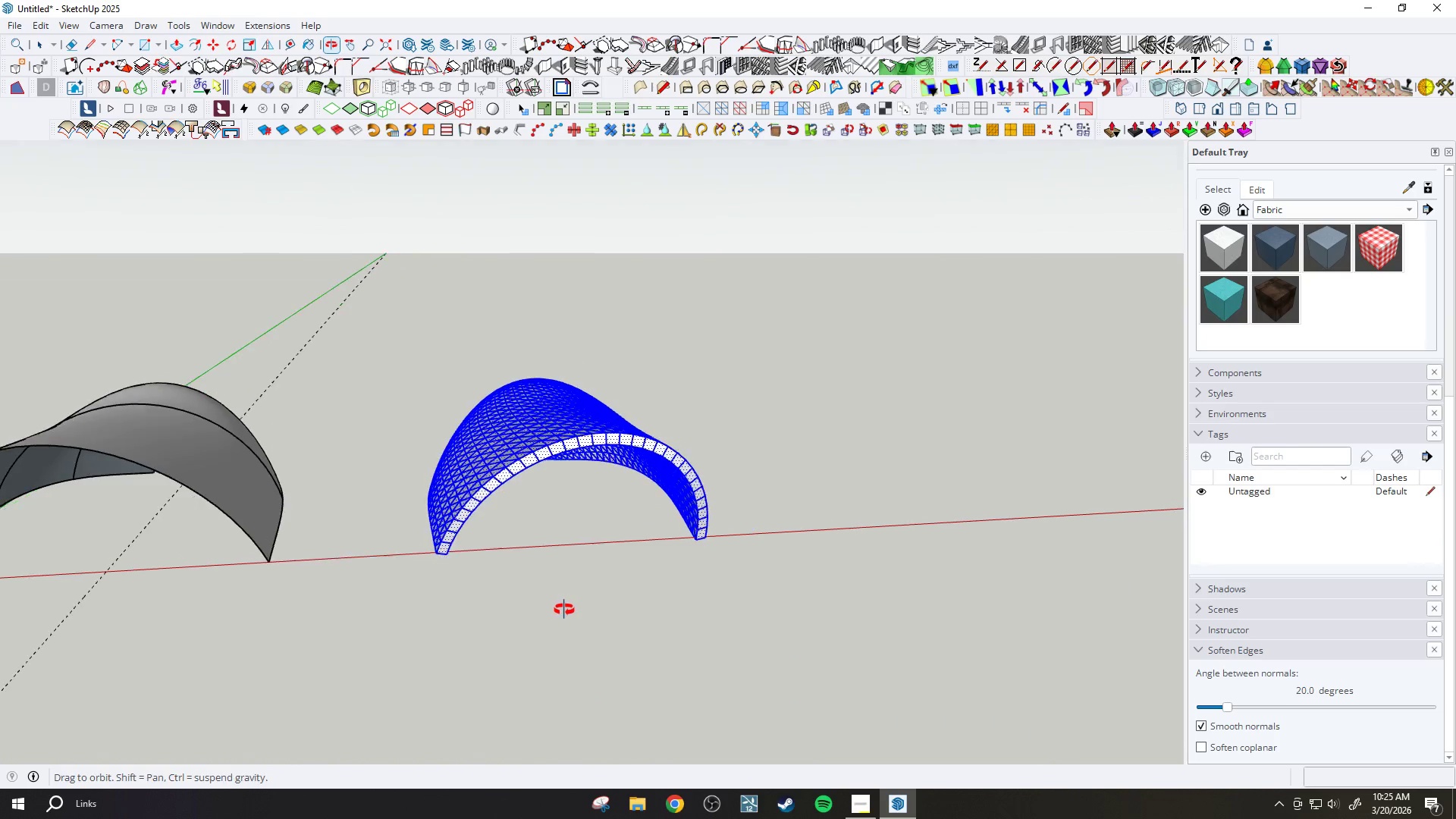 
left_click([514, 631])
 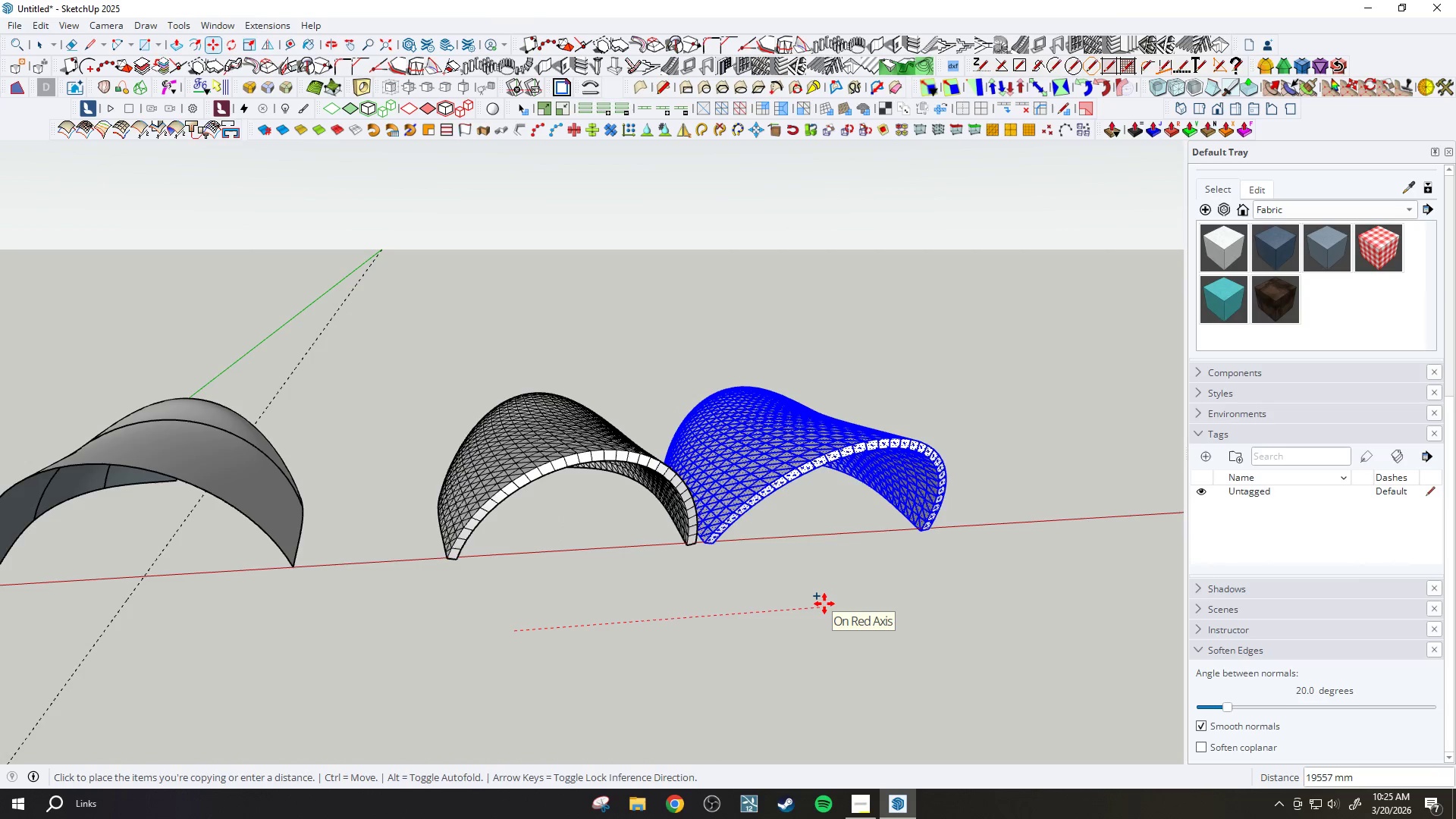 
scroll: coordinate [565, 610], scroll_direction: down, amount: 1.0
 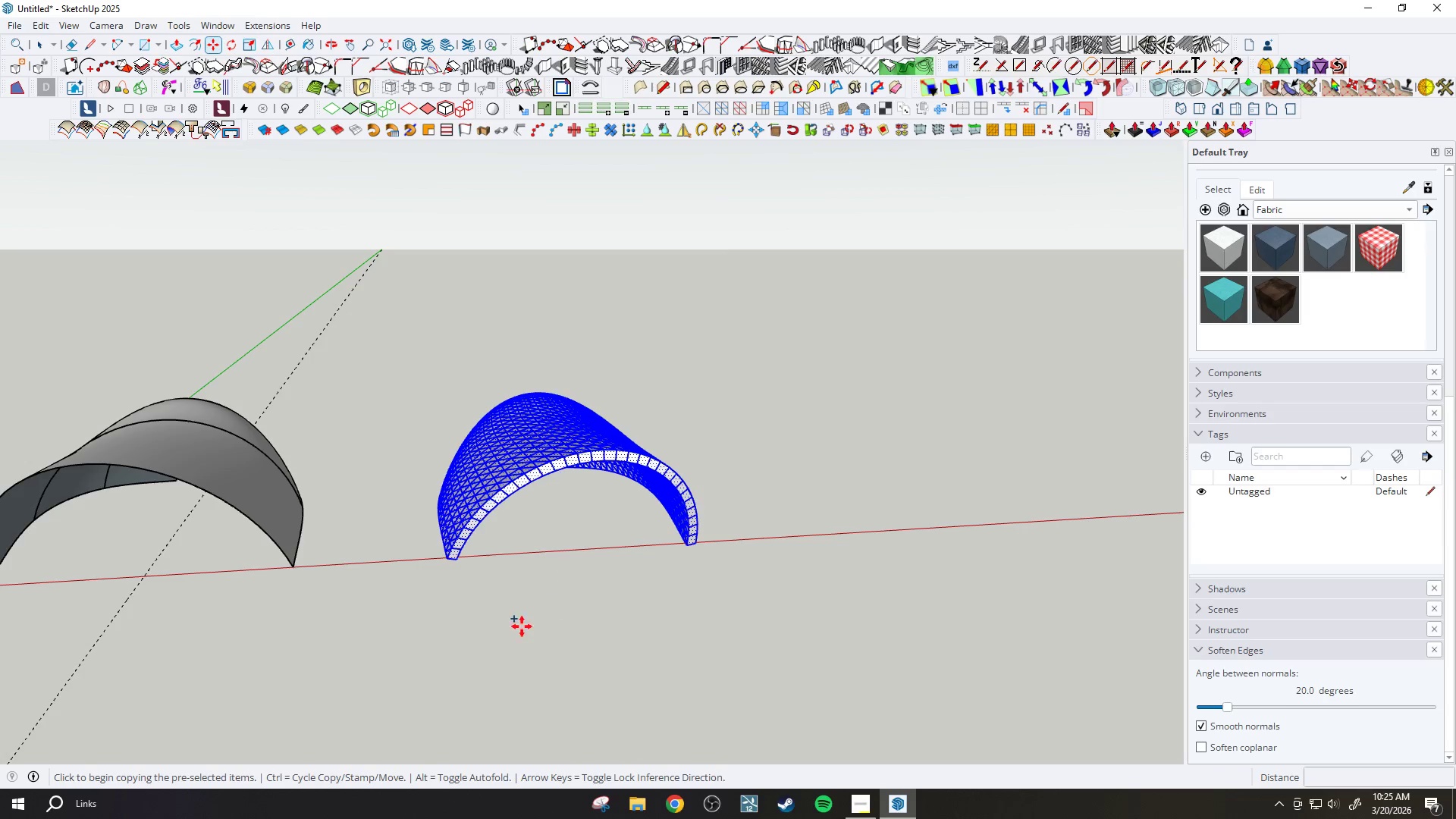 
type(30000)
 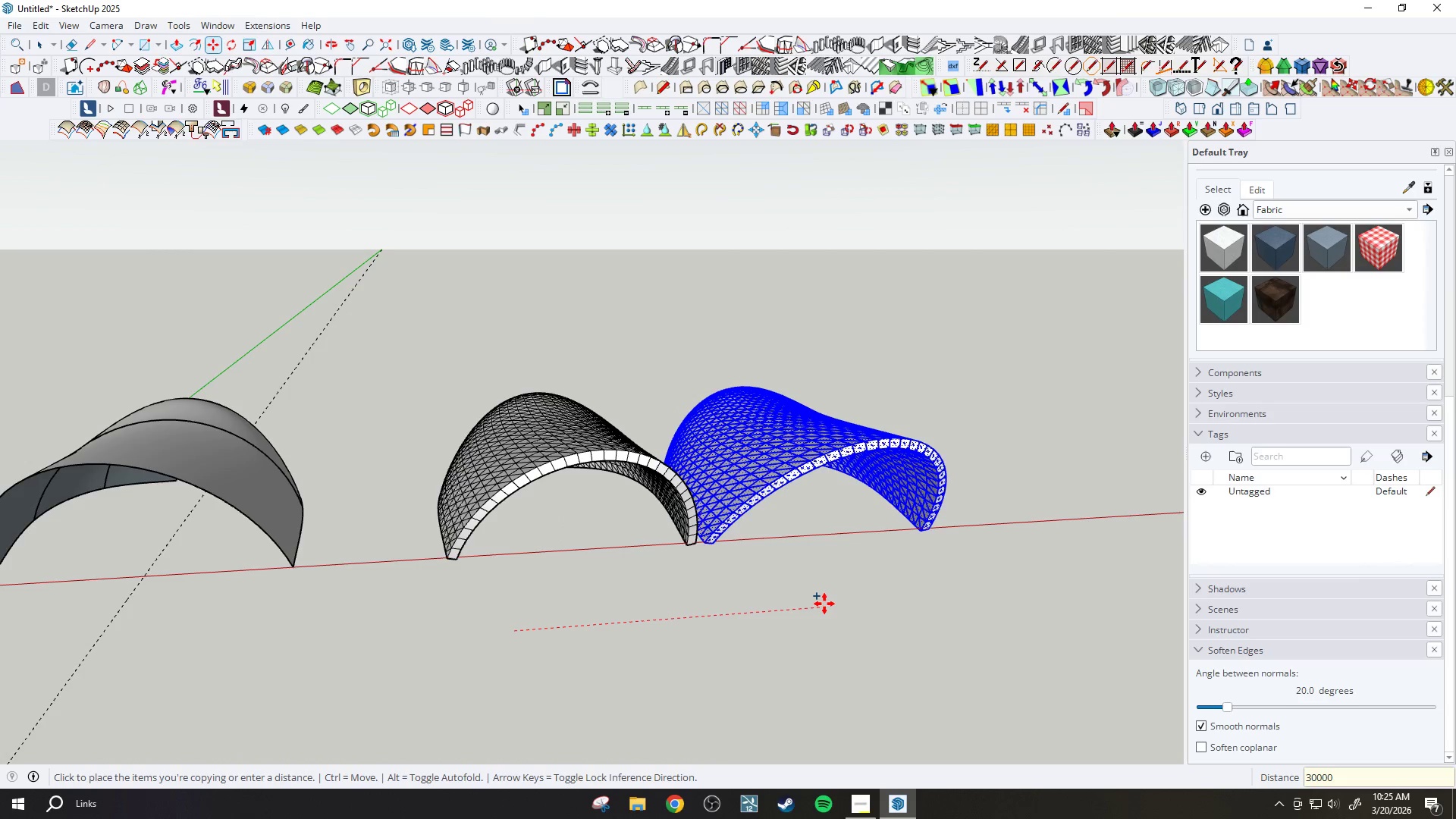 
key(Enter)
 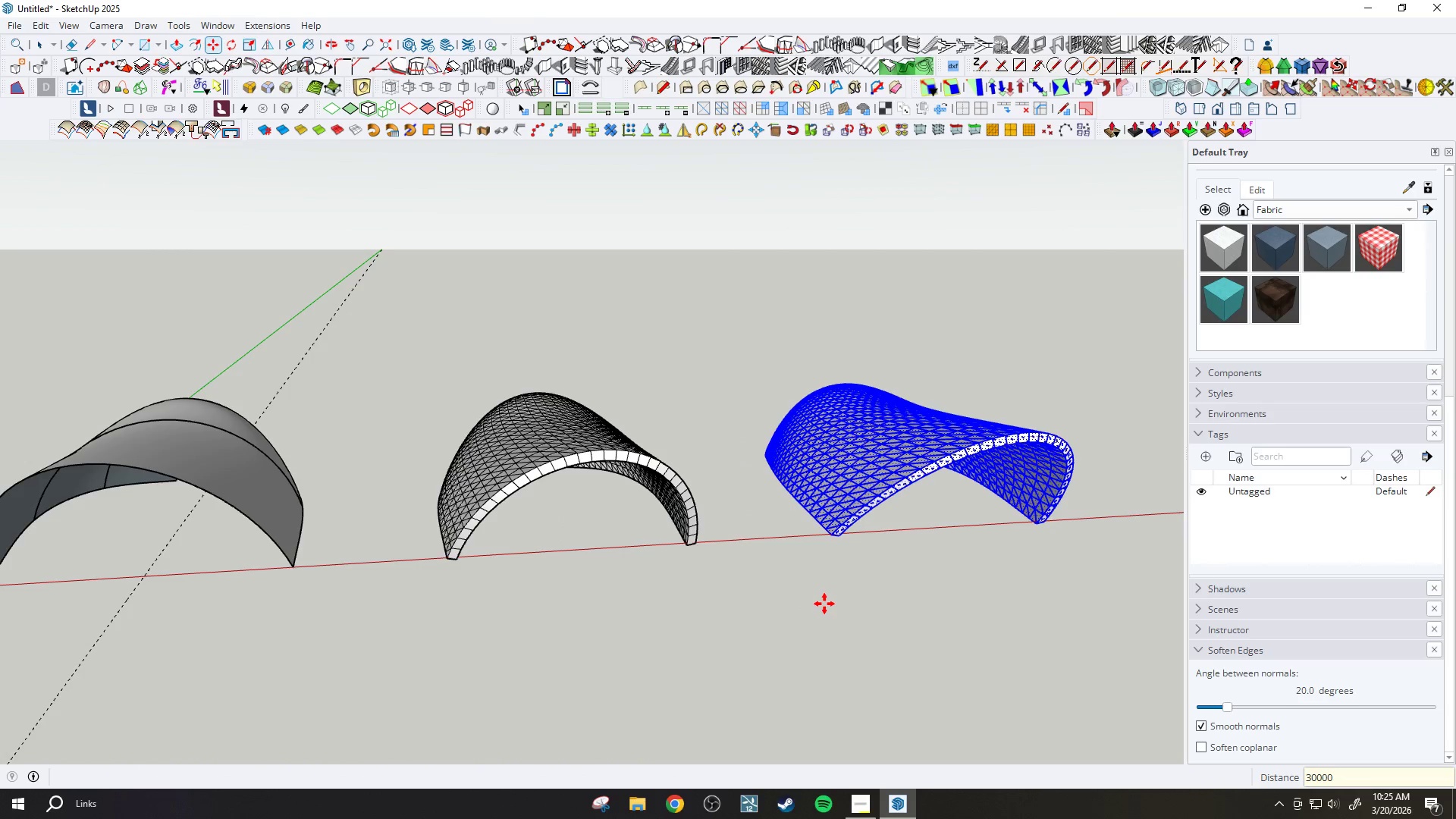 
type(x2)
 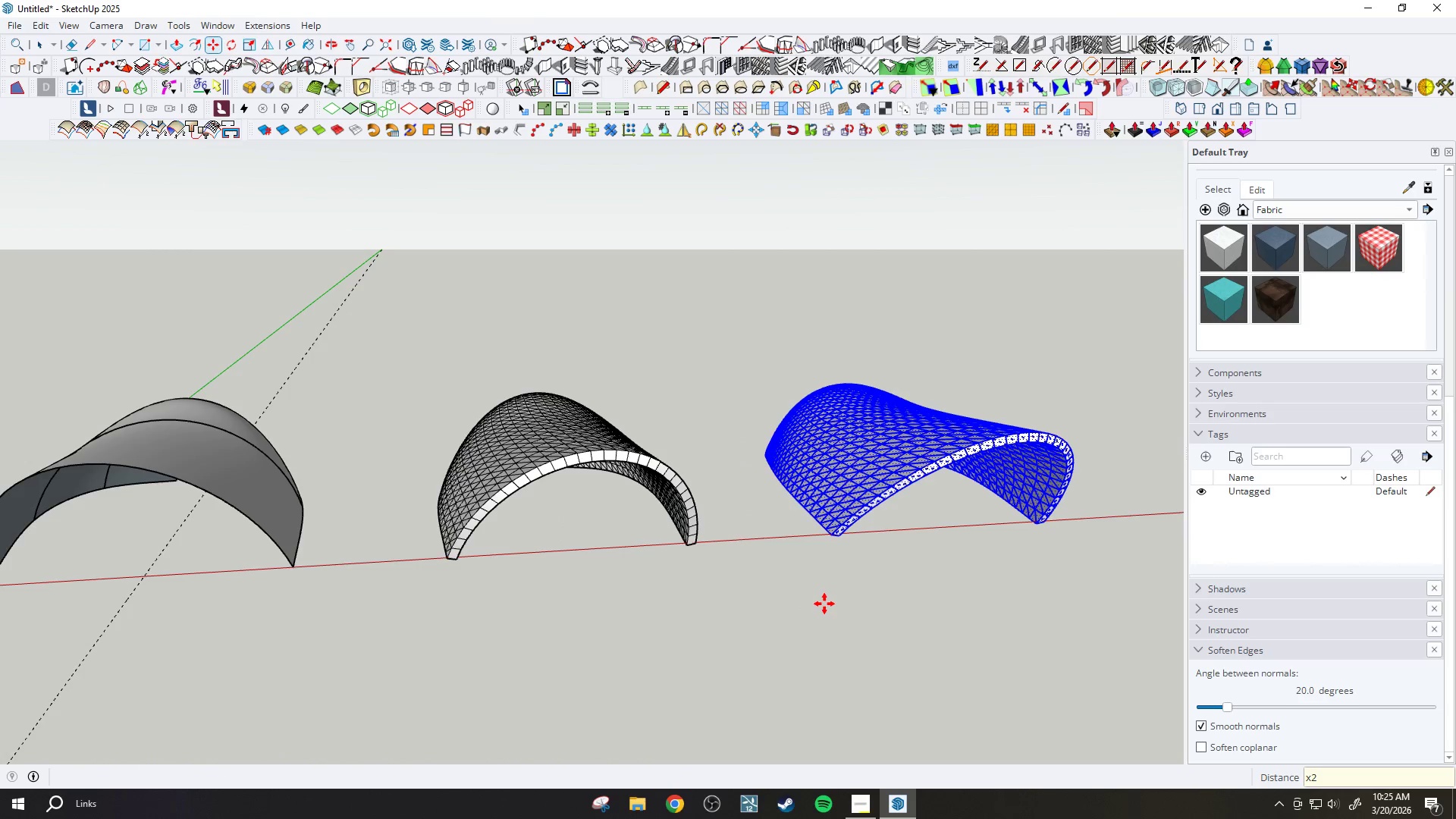 
key(Enter)
 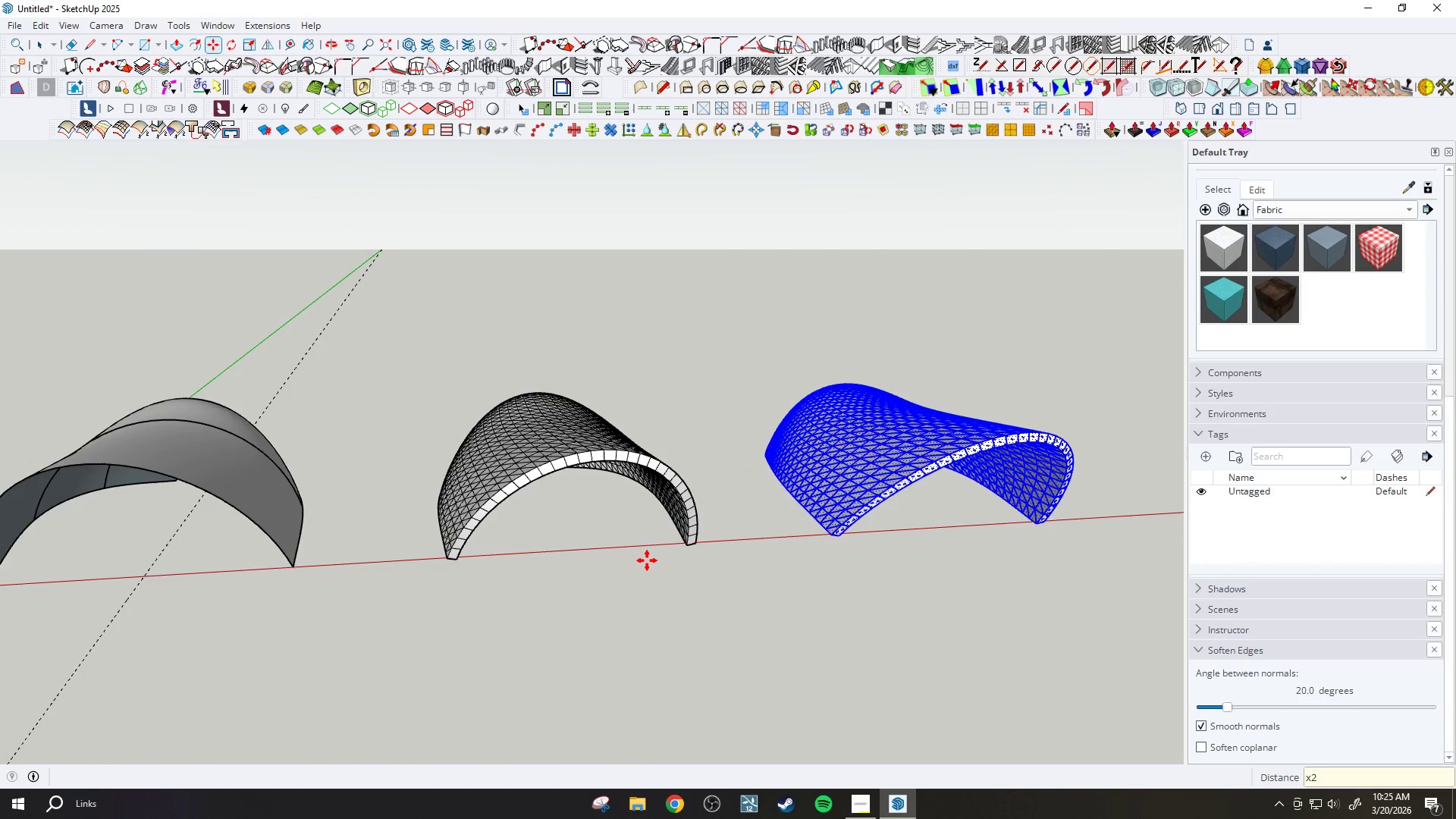 
scroll: coordinate [590, 522], scroll_direction: down, amount: 5.0
 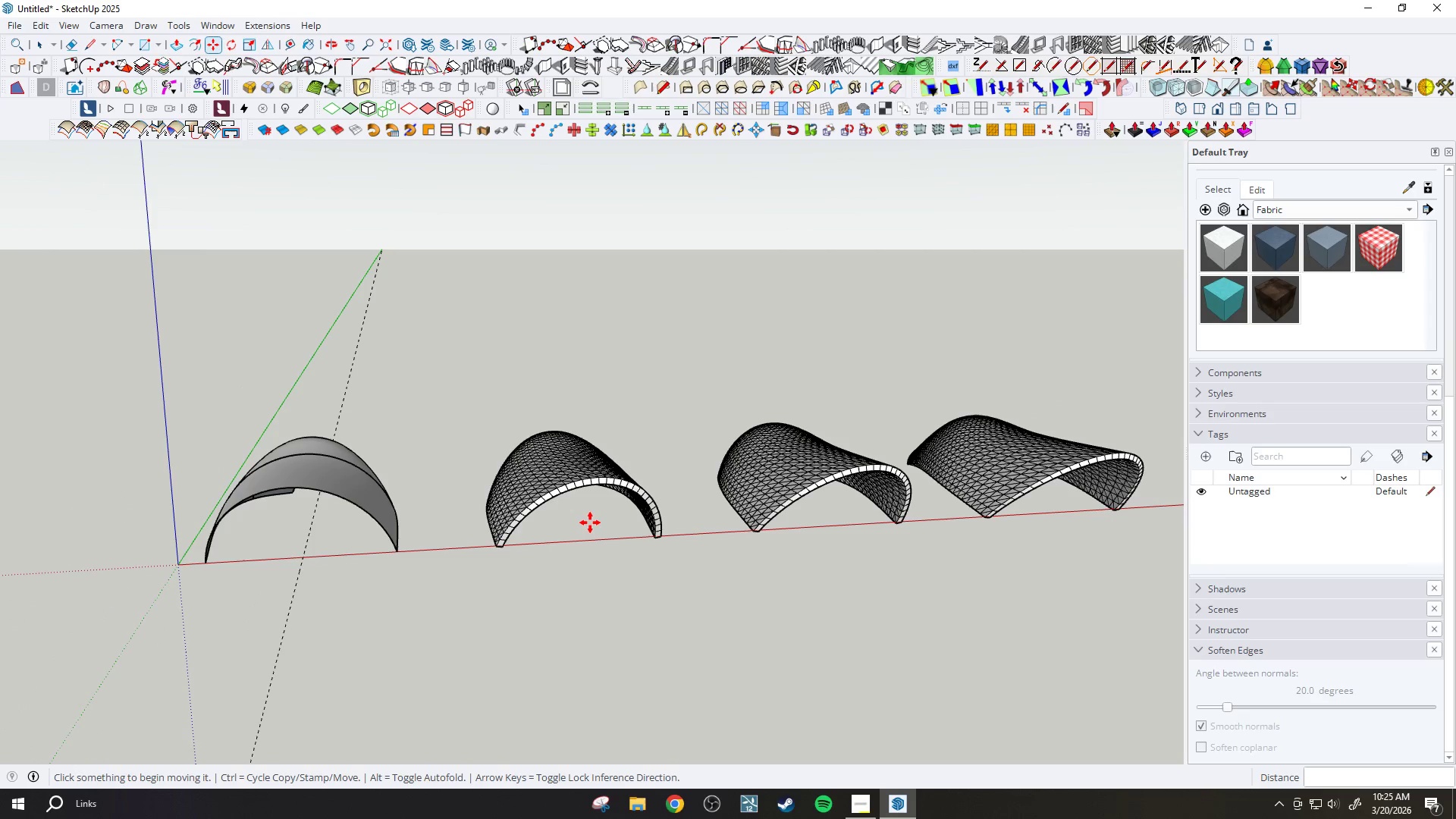 
key(H)
 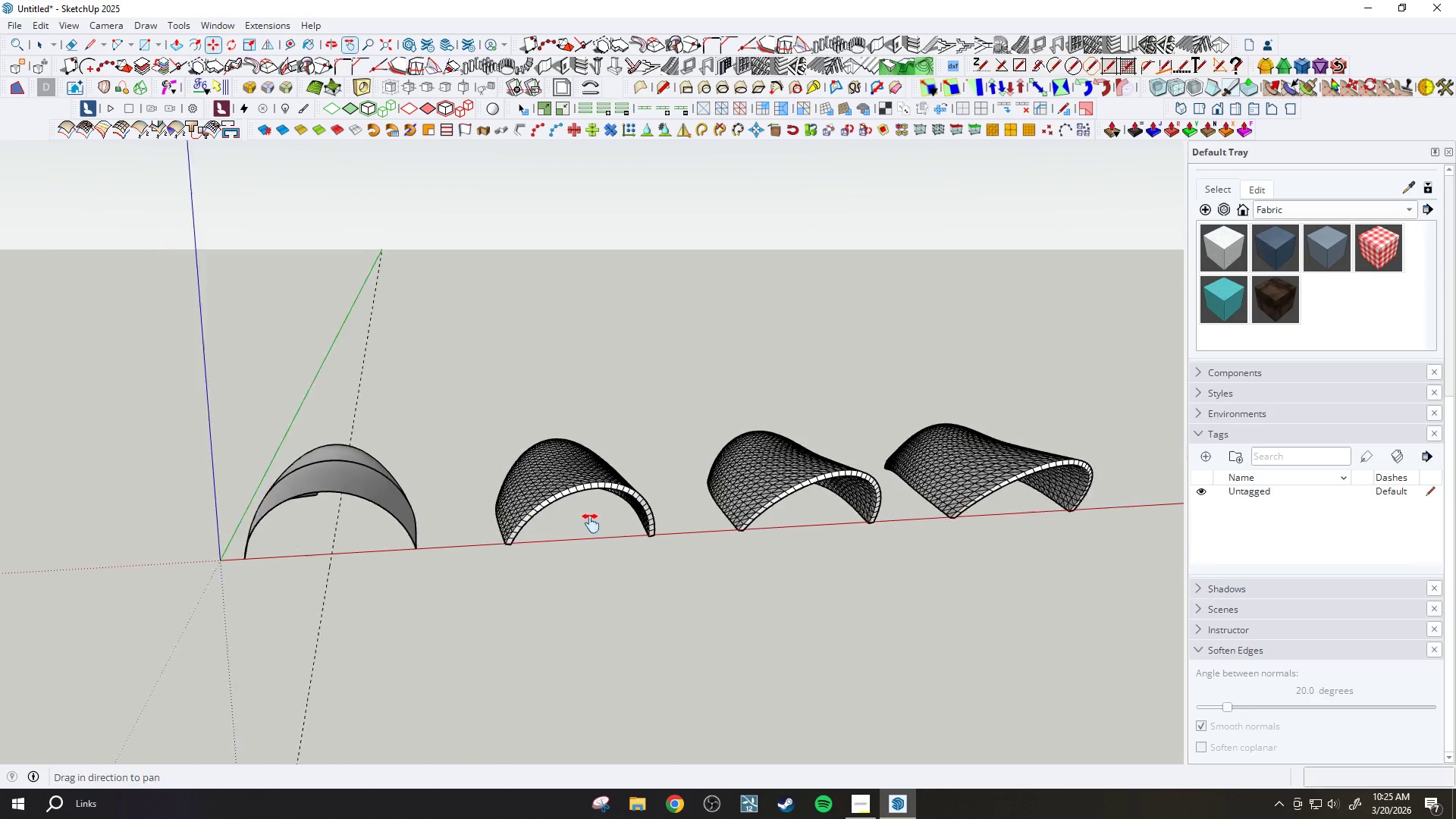 
scroll: coordinate [591, 523], scroll_direction: down, amount: 3.0
 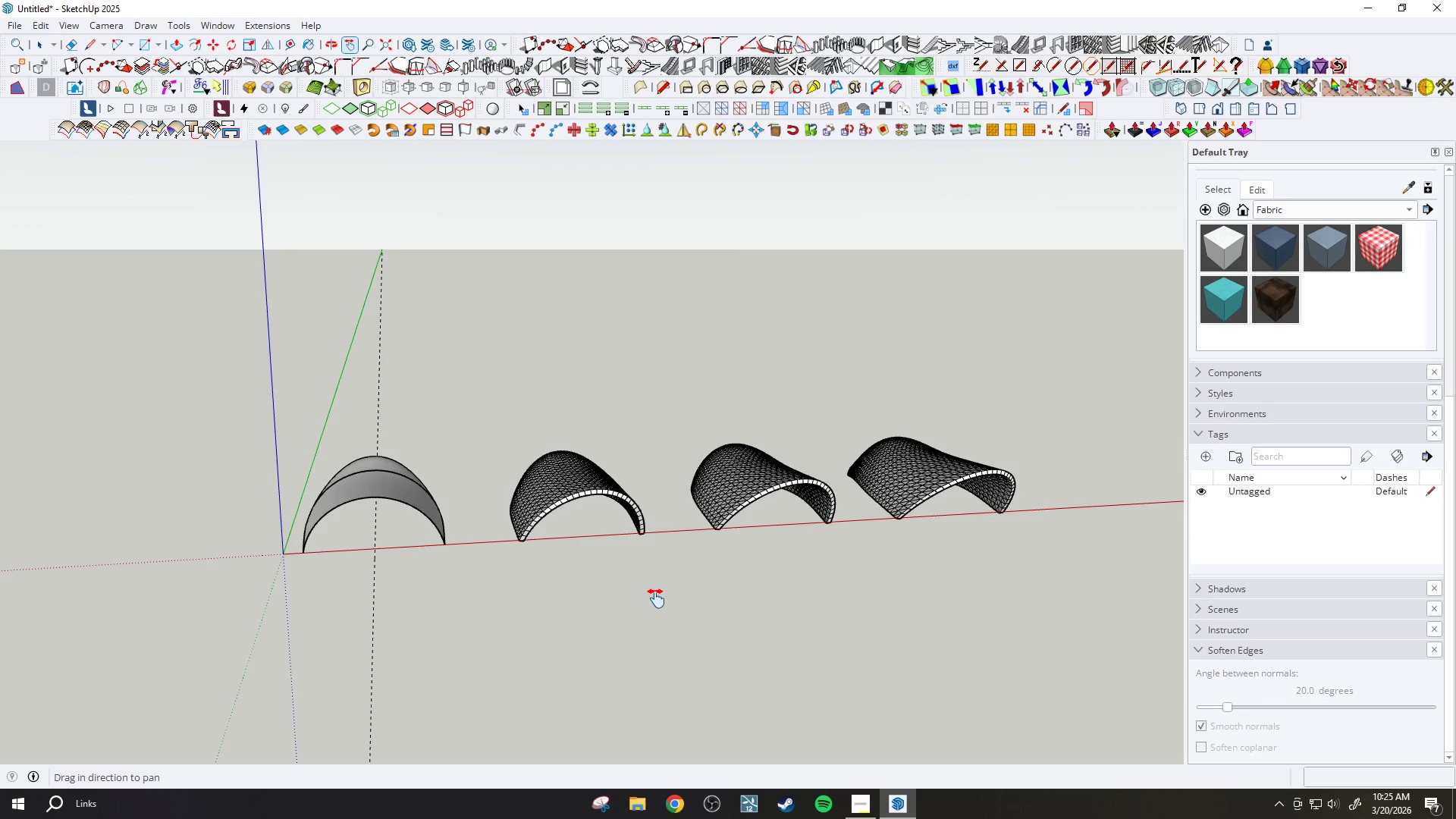 
wait(24.09)
 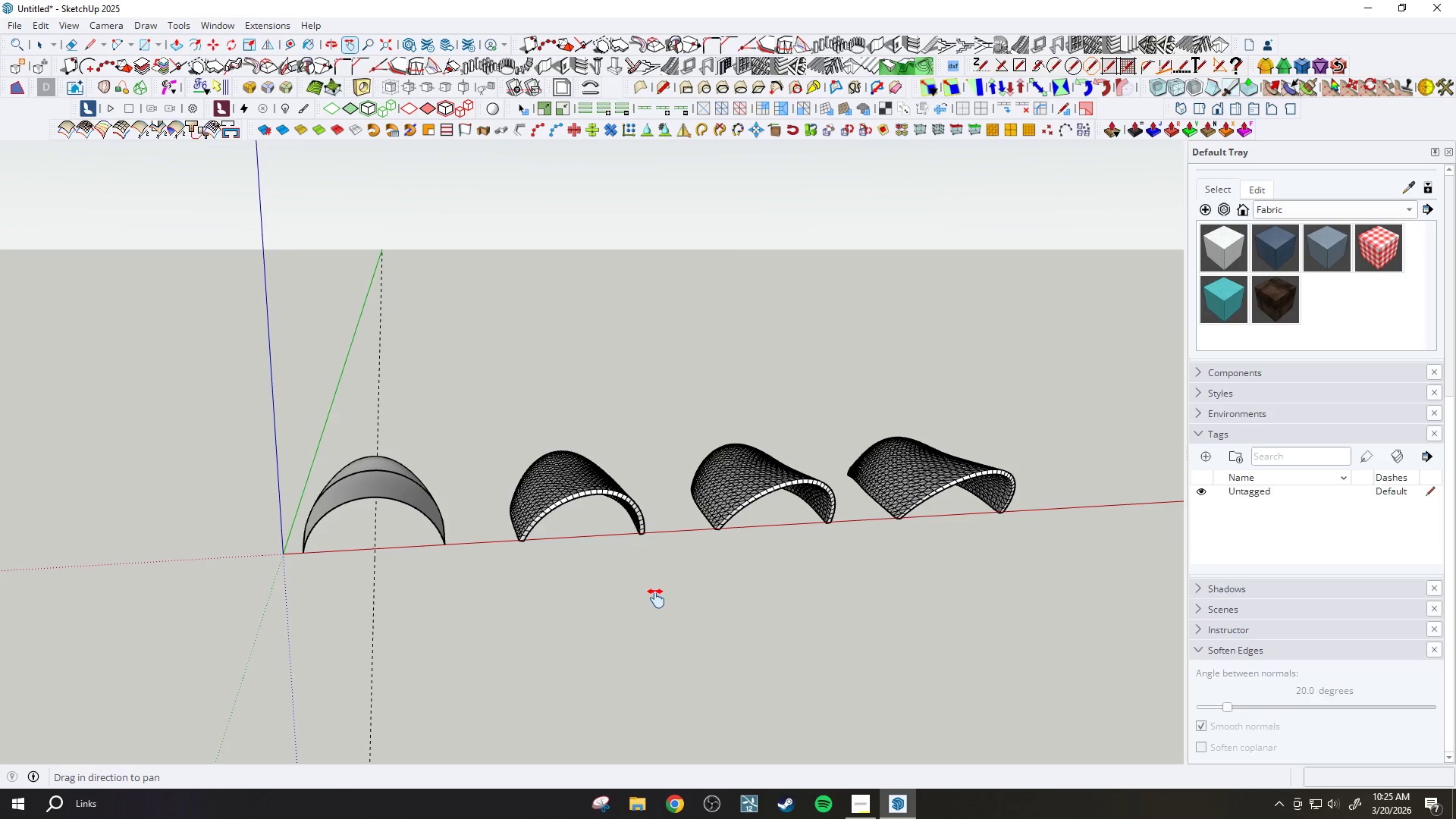 
scroll: coordinate [585, 543], scroll_direction: up, amount: 6.0
 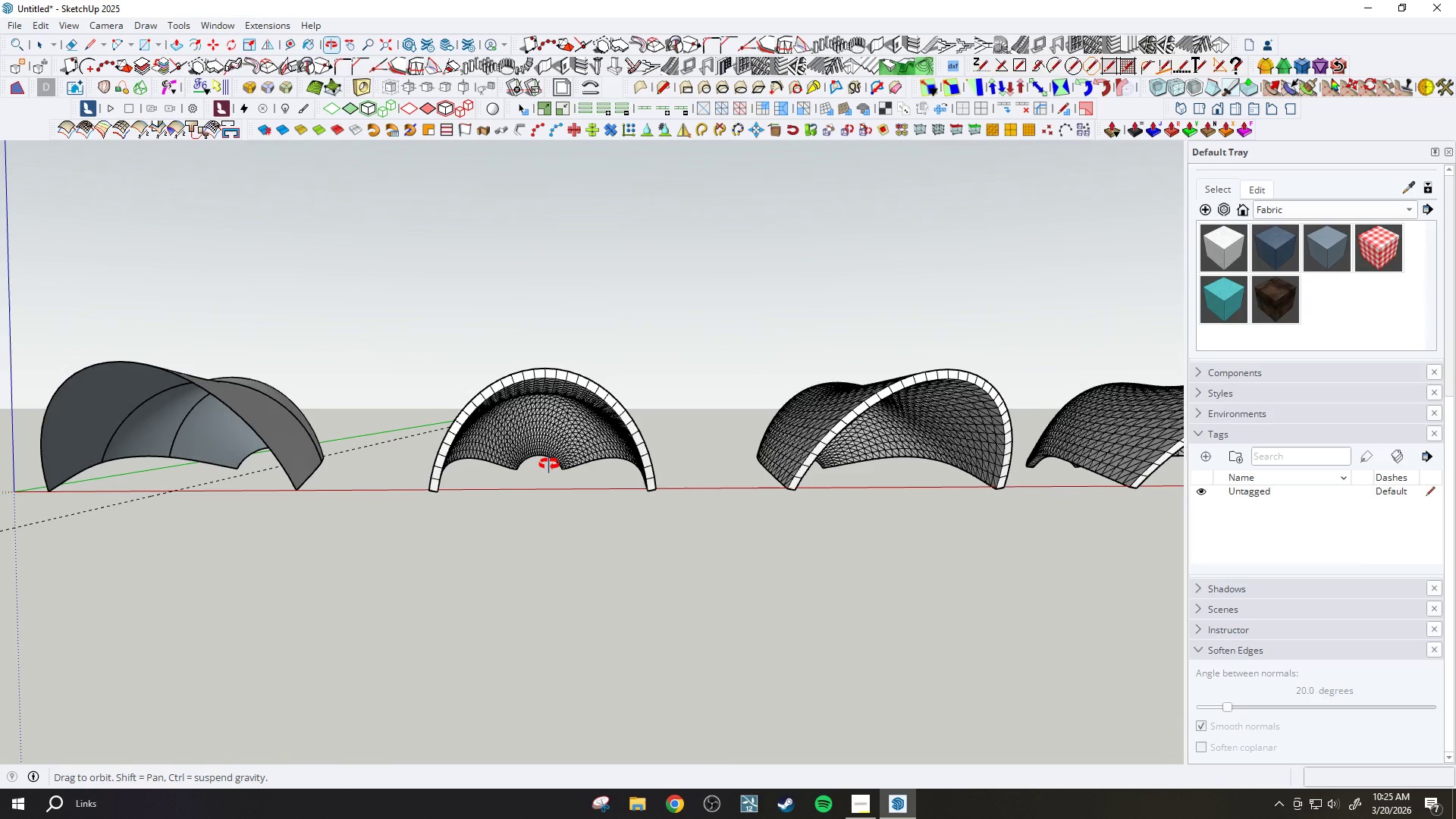 
scroll: coordinate [548, 464], scroll_direction: down, amount: 1.0
 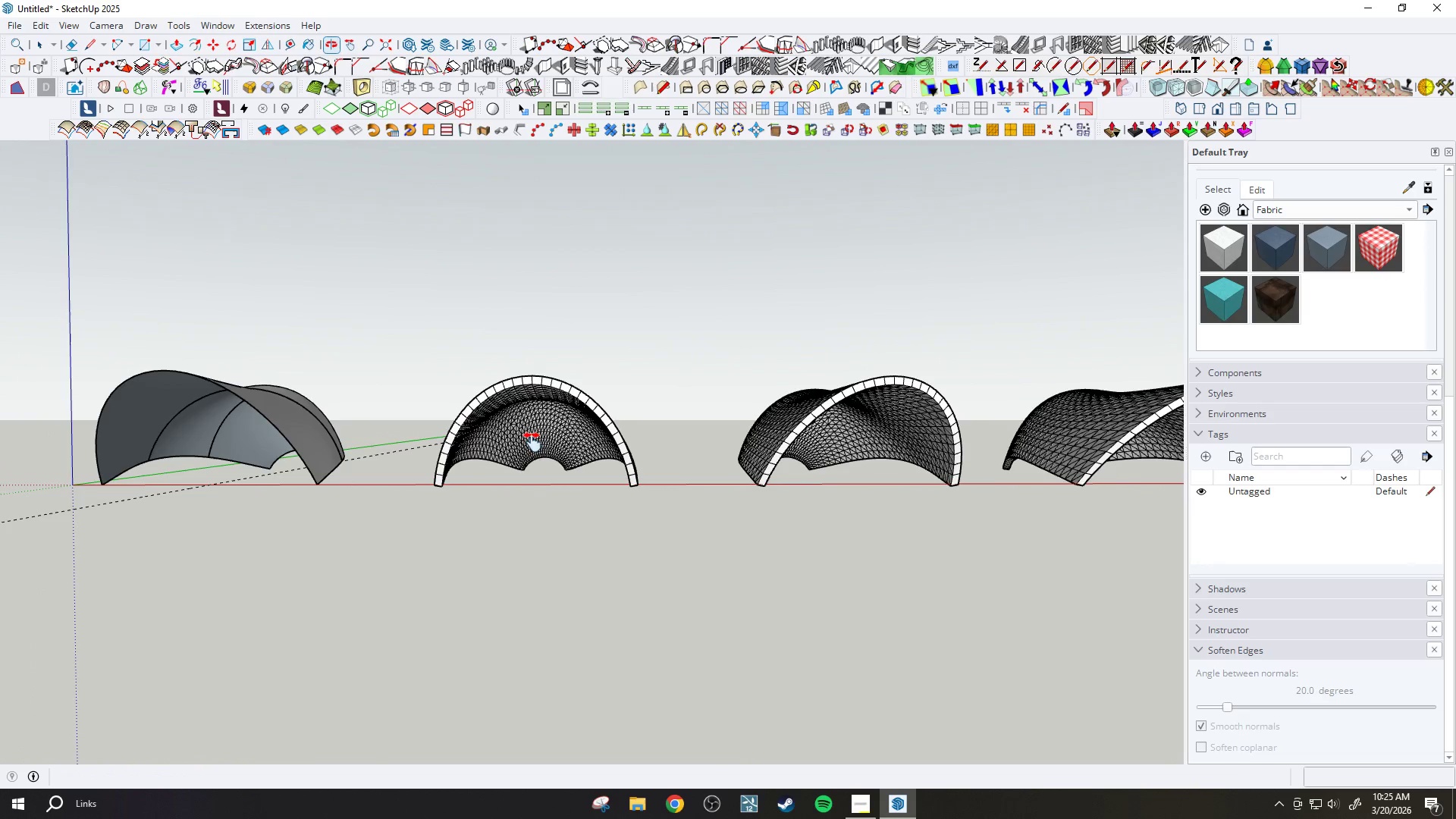 
key(Space)
 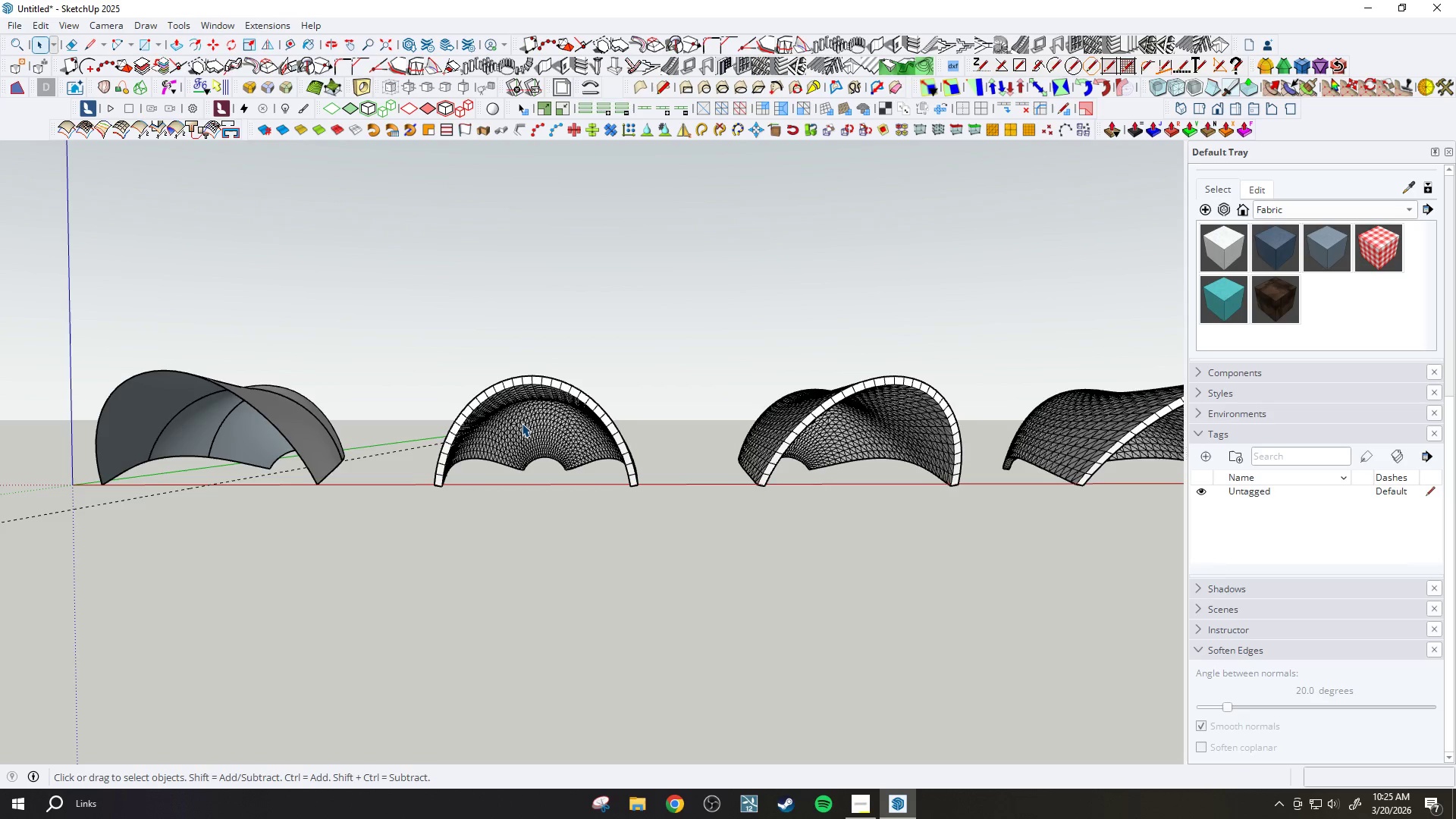 
left_click_drag(start_coordinate=[388, 312], to_coordinate=[686, 598])
 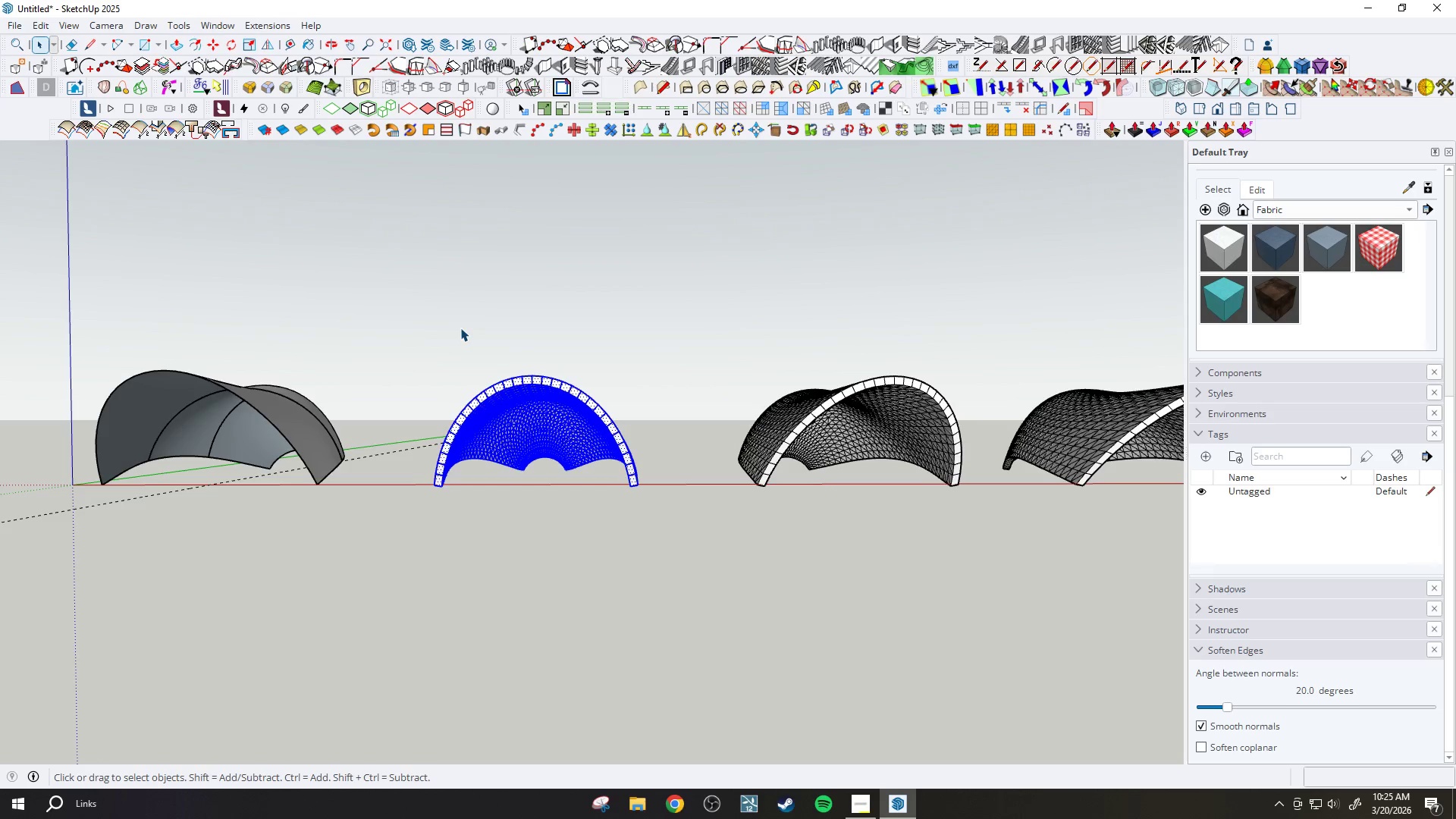 
wait(13.77)
 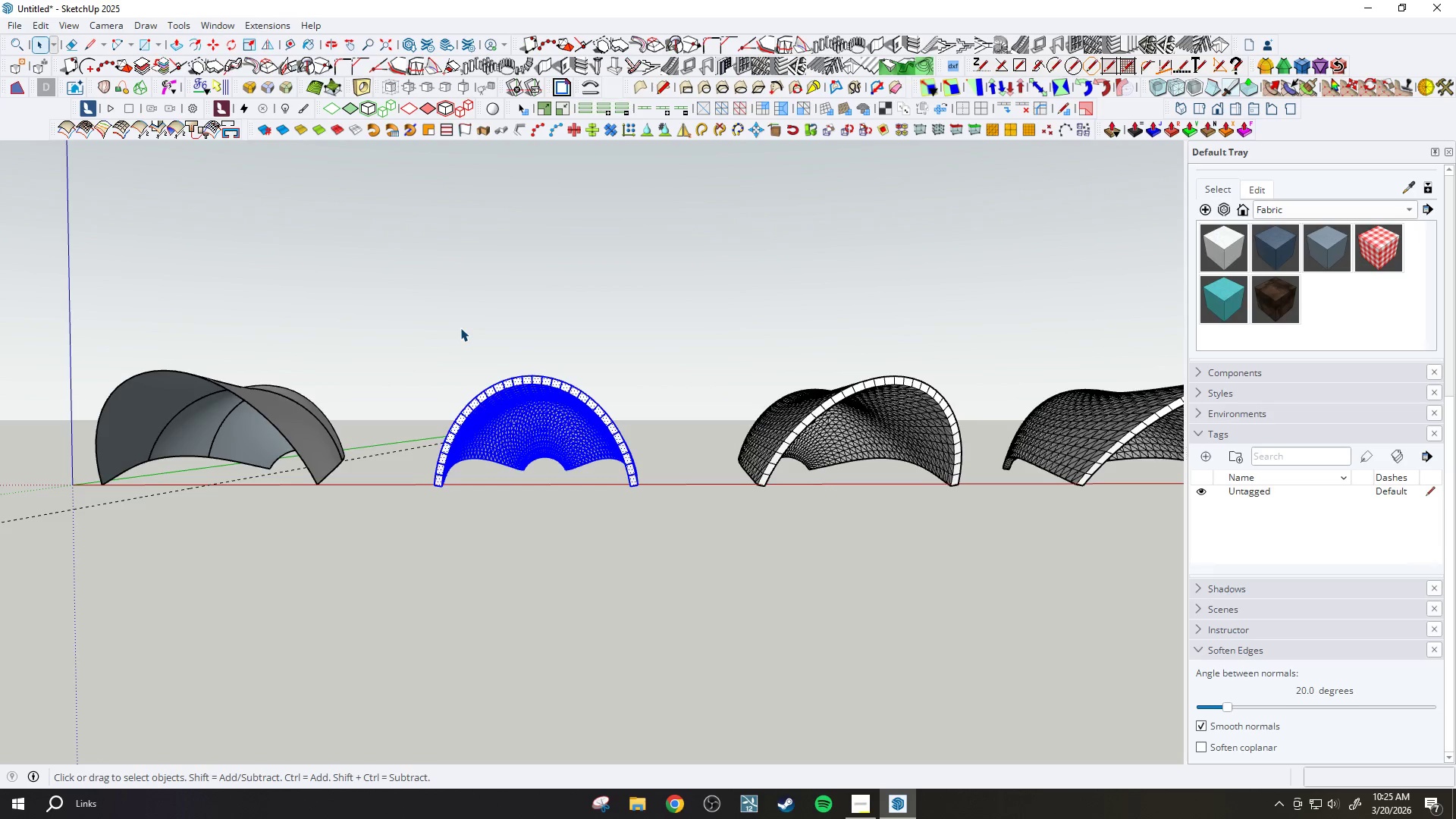 
left_click([356, 105])
 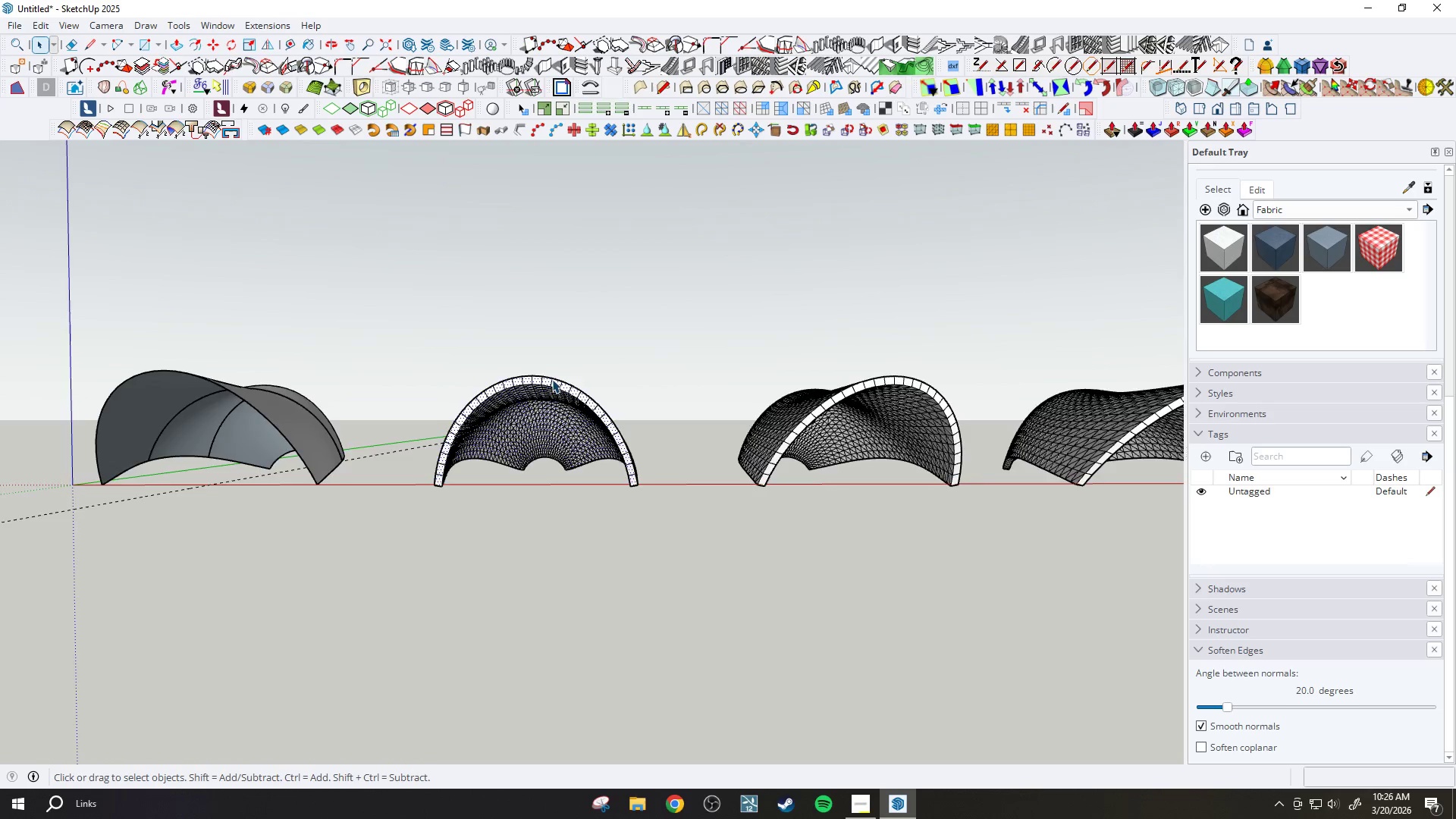 
scroll: coordinate [510, 408], scroll_direction: up, amount: 8.0
 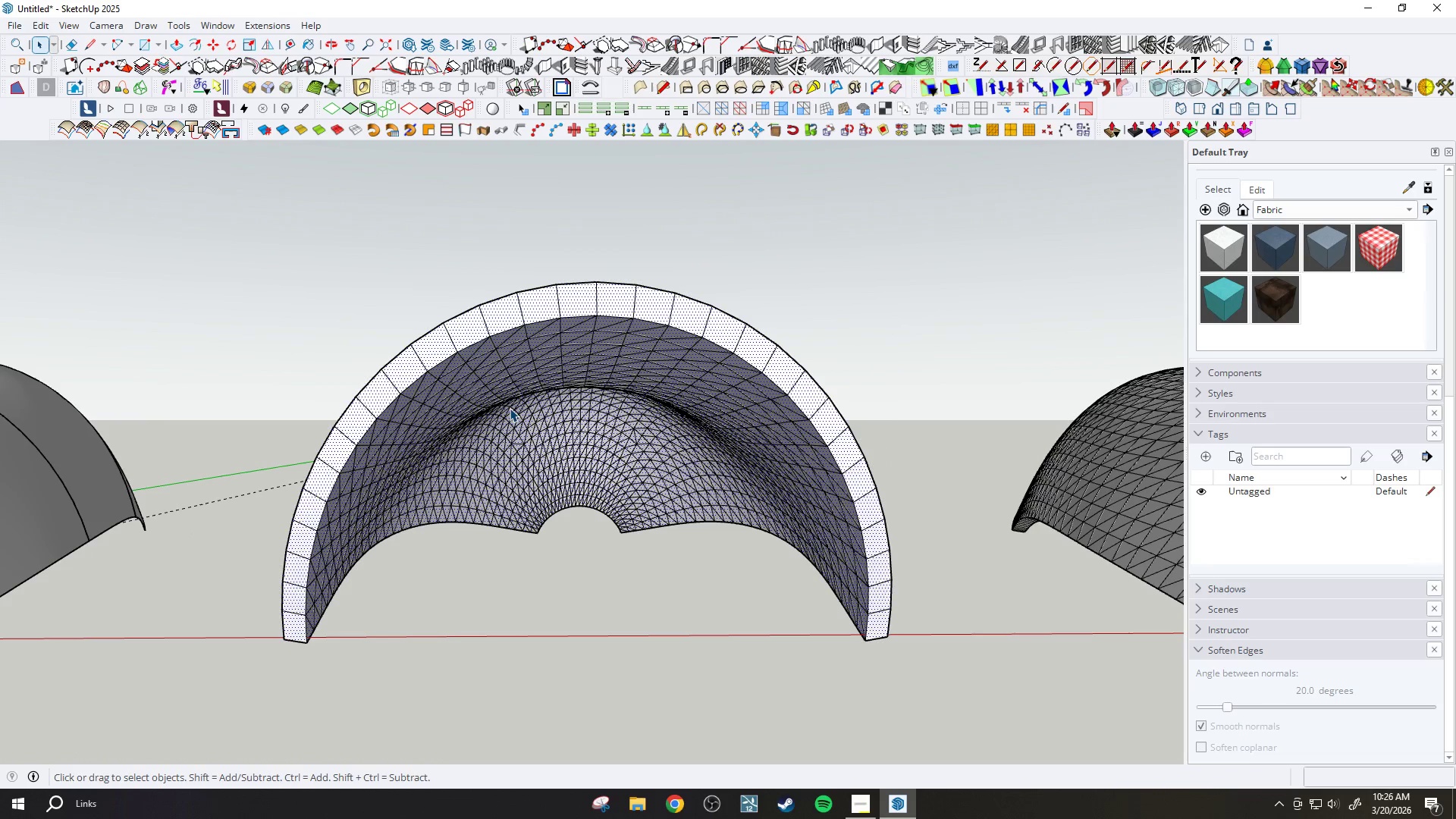 
key(Delete)
 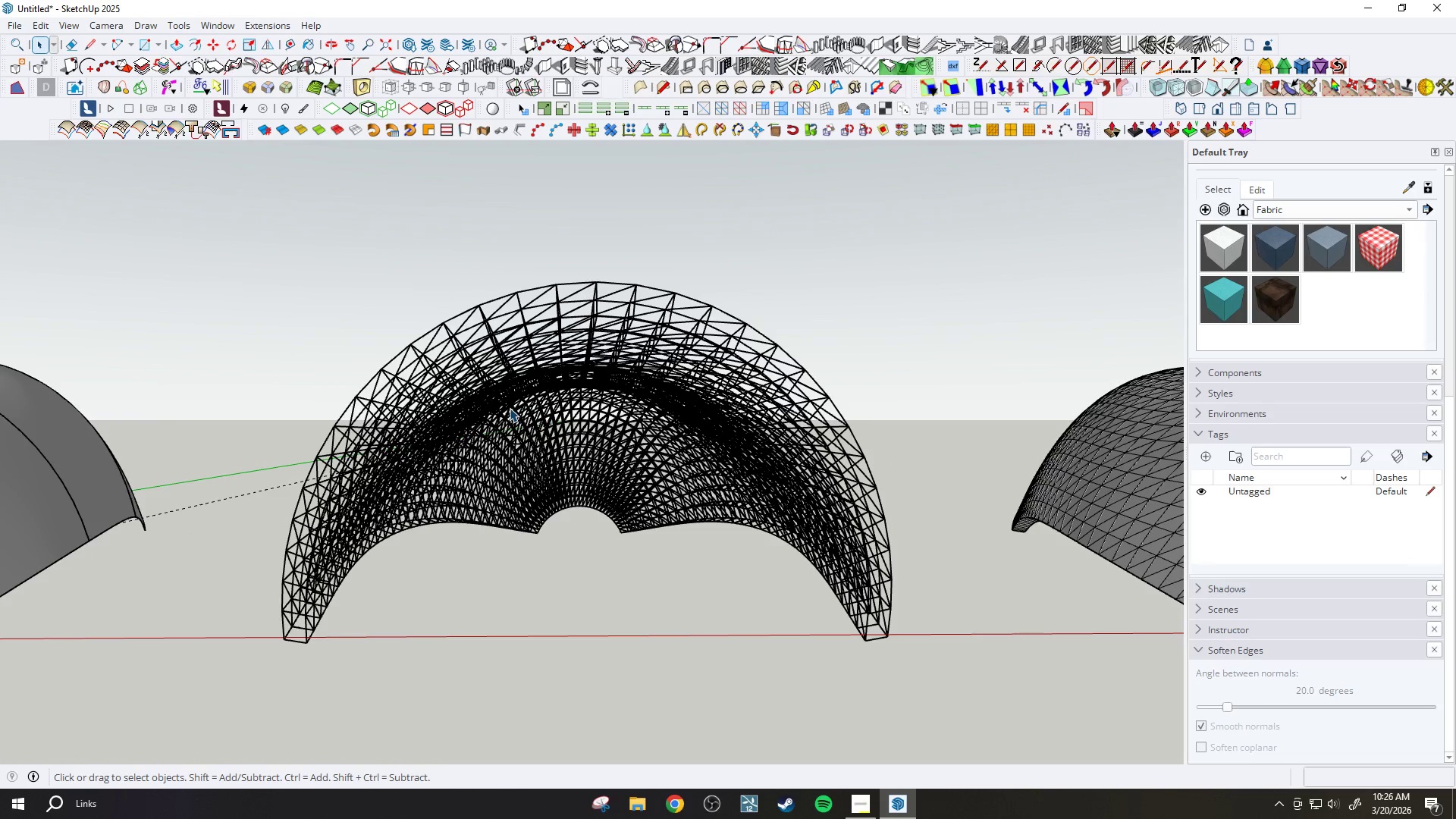 
scroll: coordinate [578, 456], scroll_direction: down, amount: 2.0
 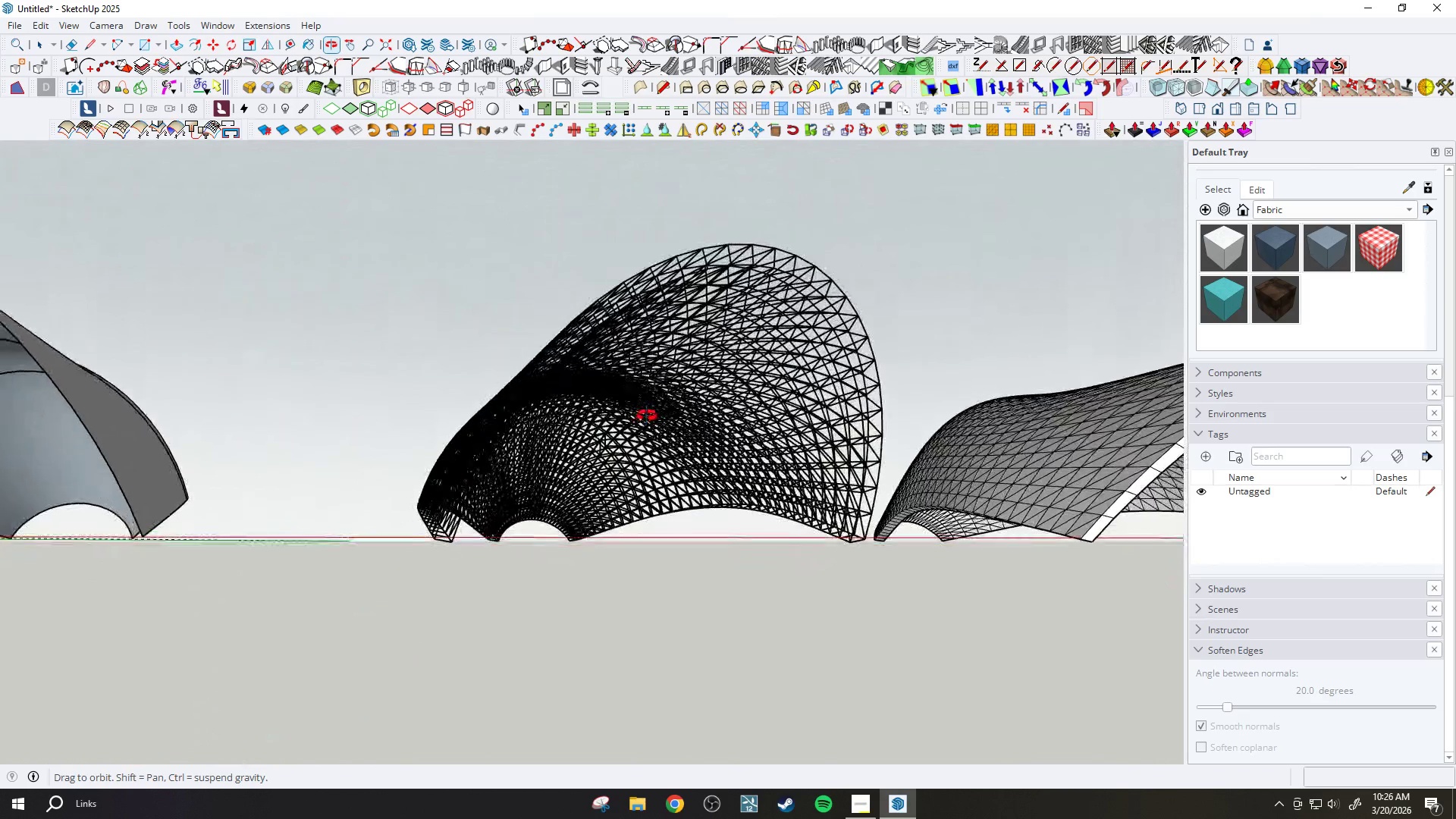 
wait(11.93)
 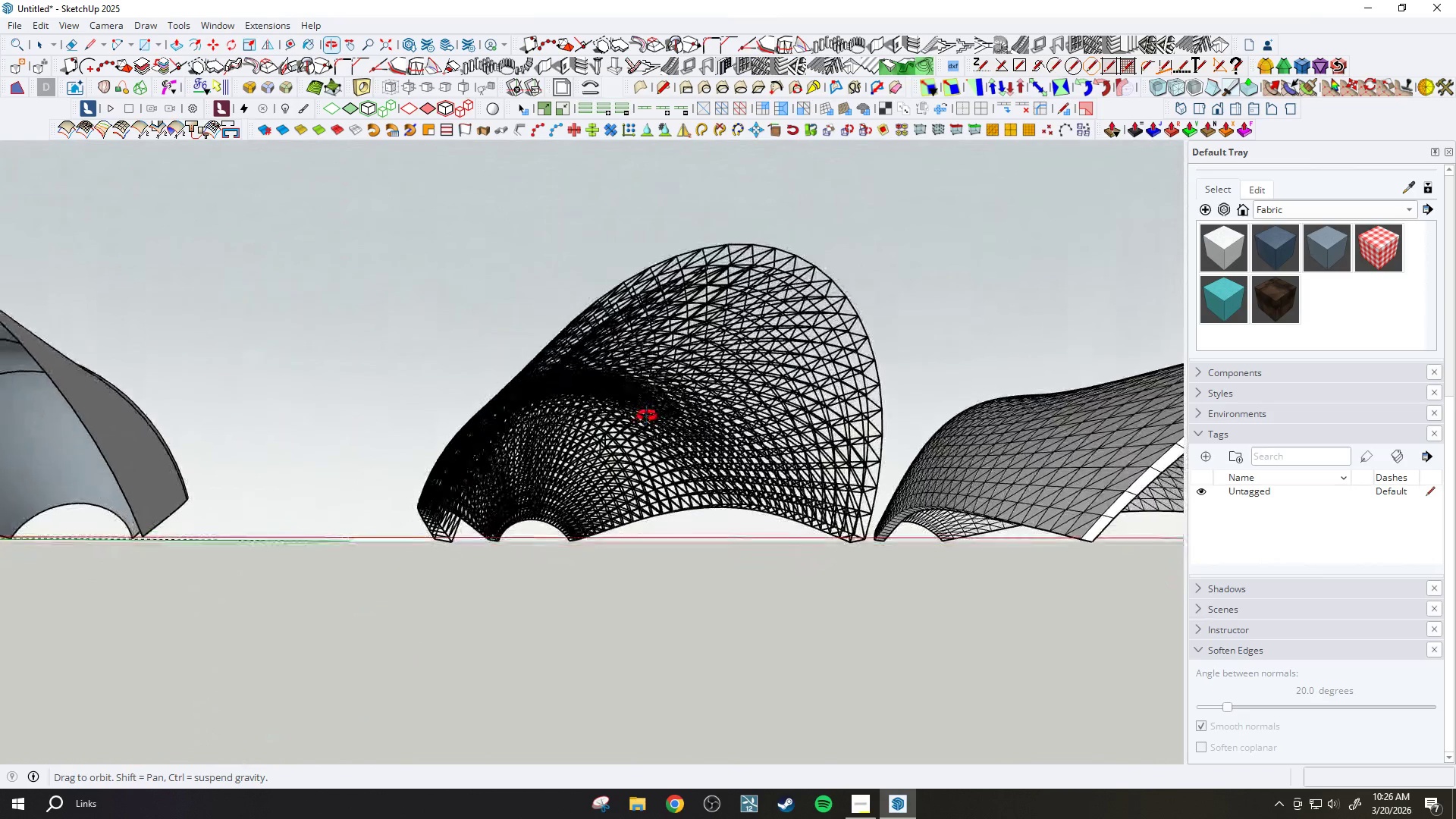 
scroll: coordinate [624, 313], scroll_direction: up, amount: 9.0
 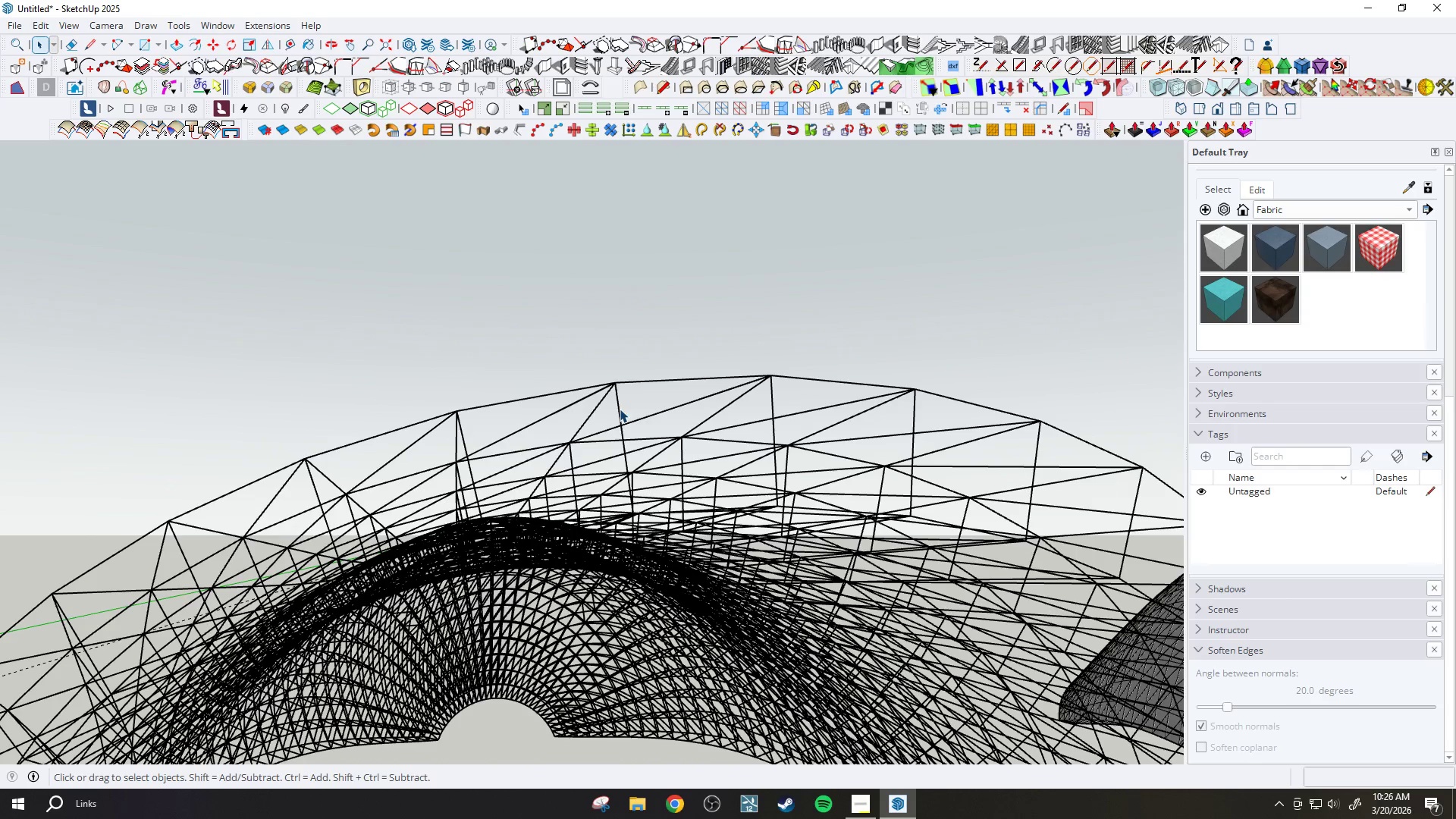 
scroll: coordinate [579, 431], scroll_direction: down, amount: 8.0
 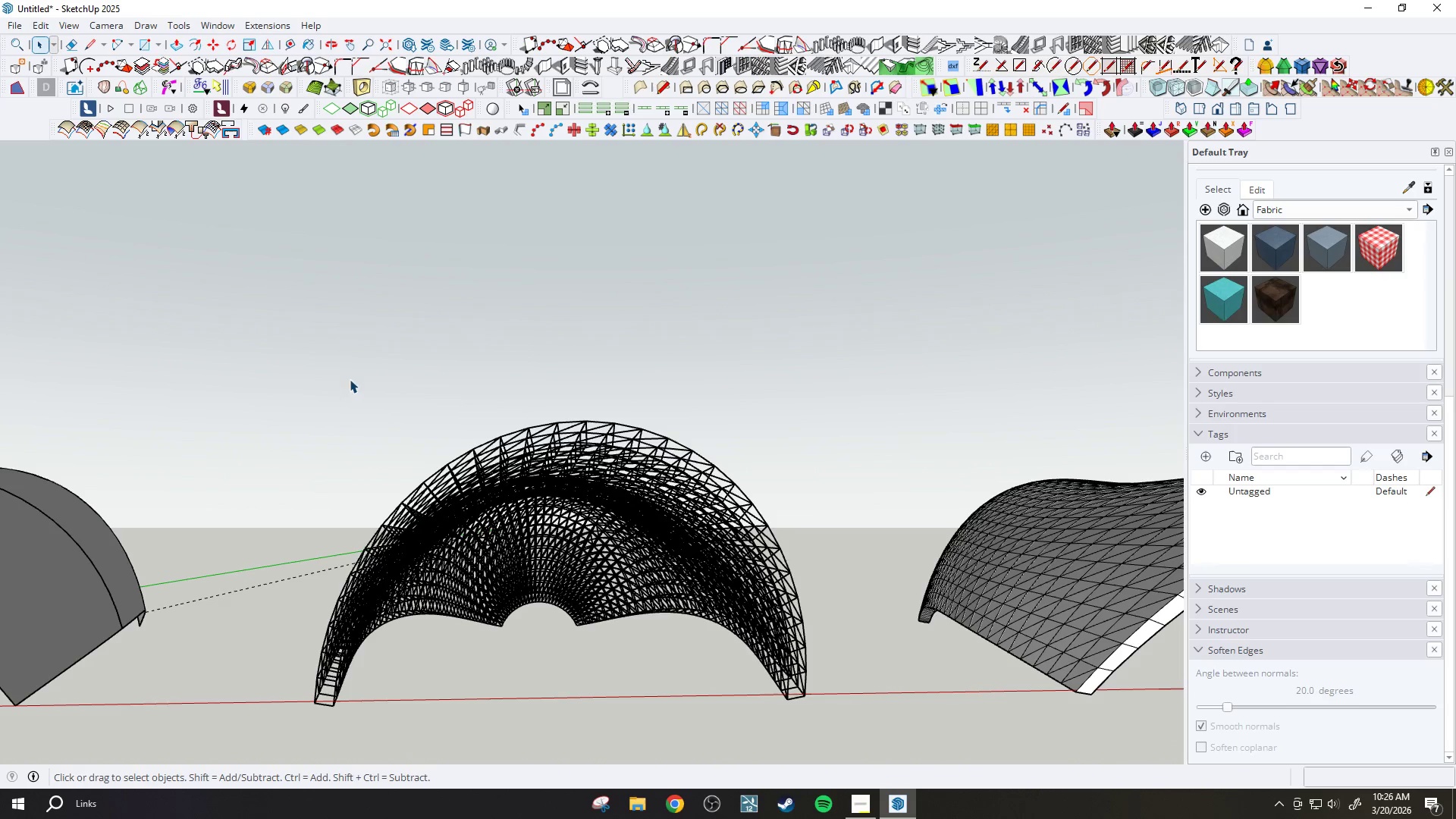 
left_click_drag(start_coordinate=[285, 345], to_coordinate=[858, 755])
 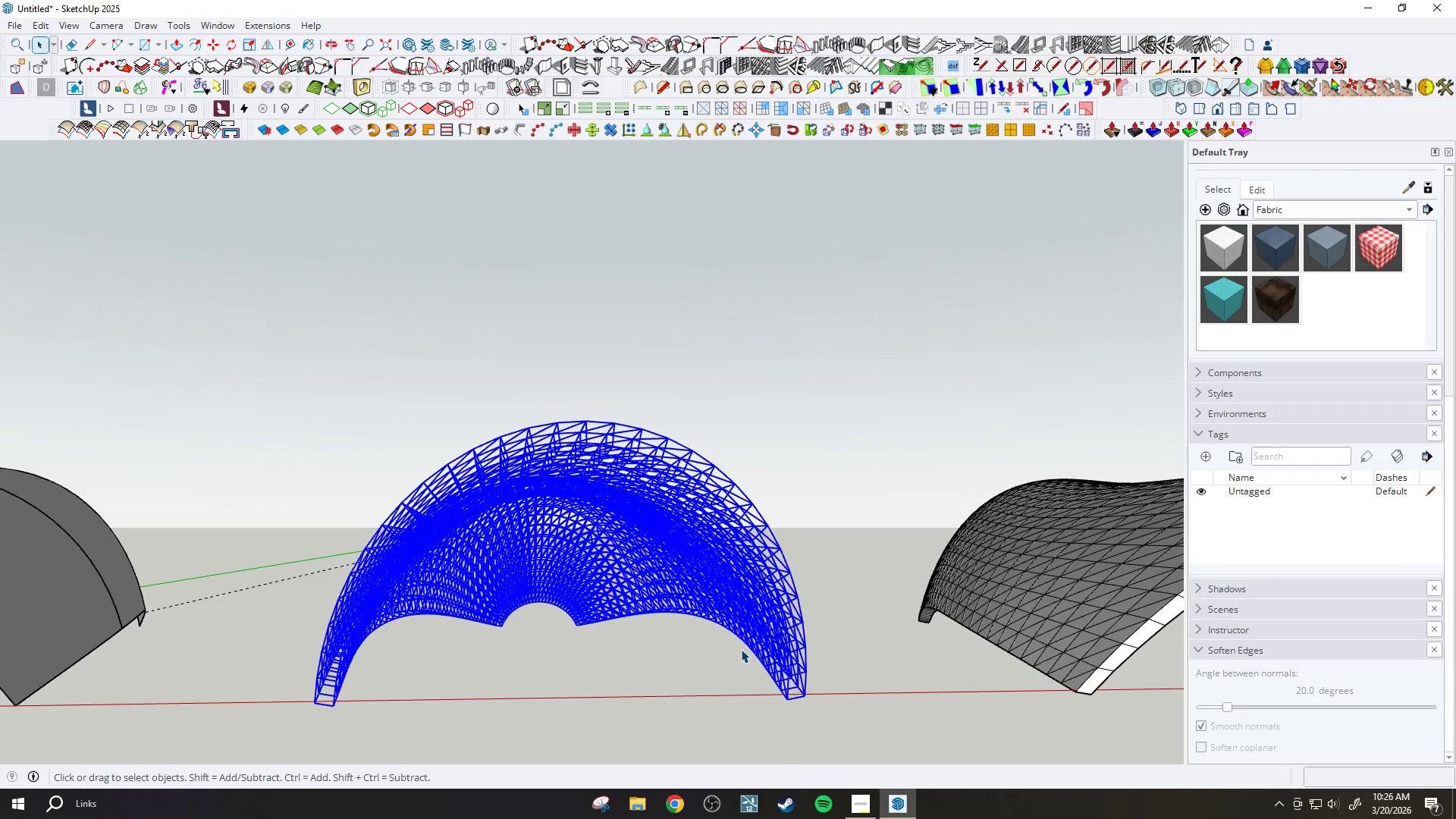 
scroll: coordinate [723, 570], scroll_direction: up, amount: 4.0
 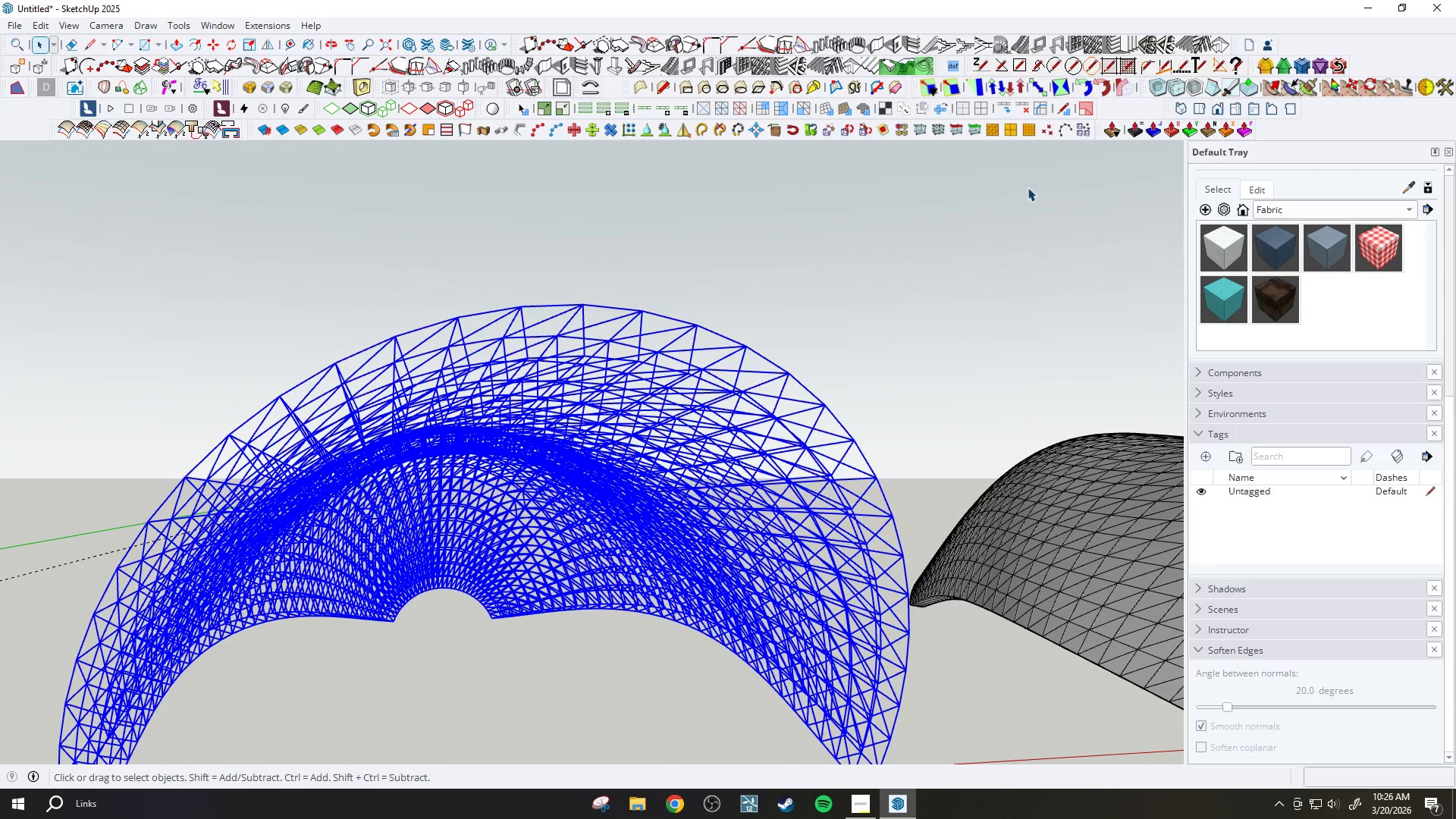 
wait(5.4)
 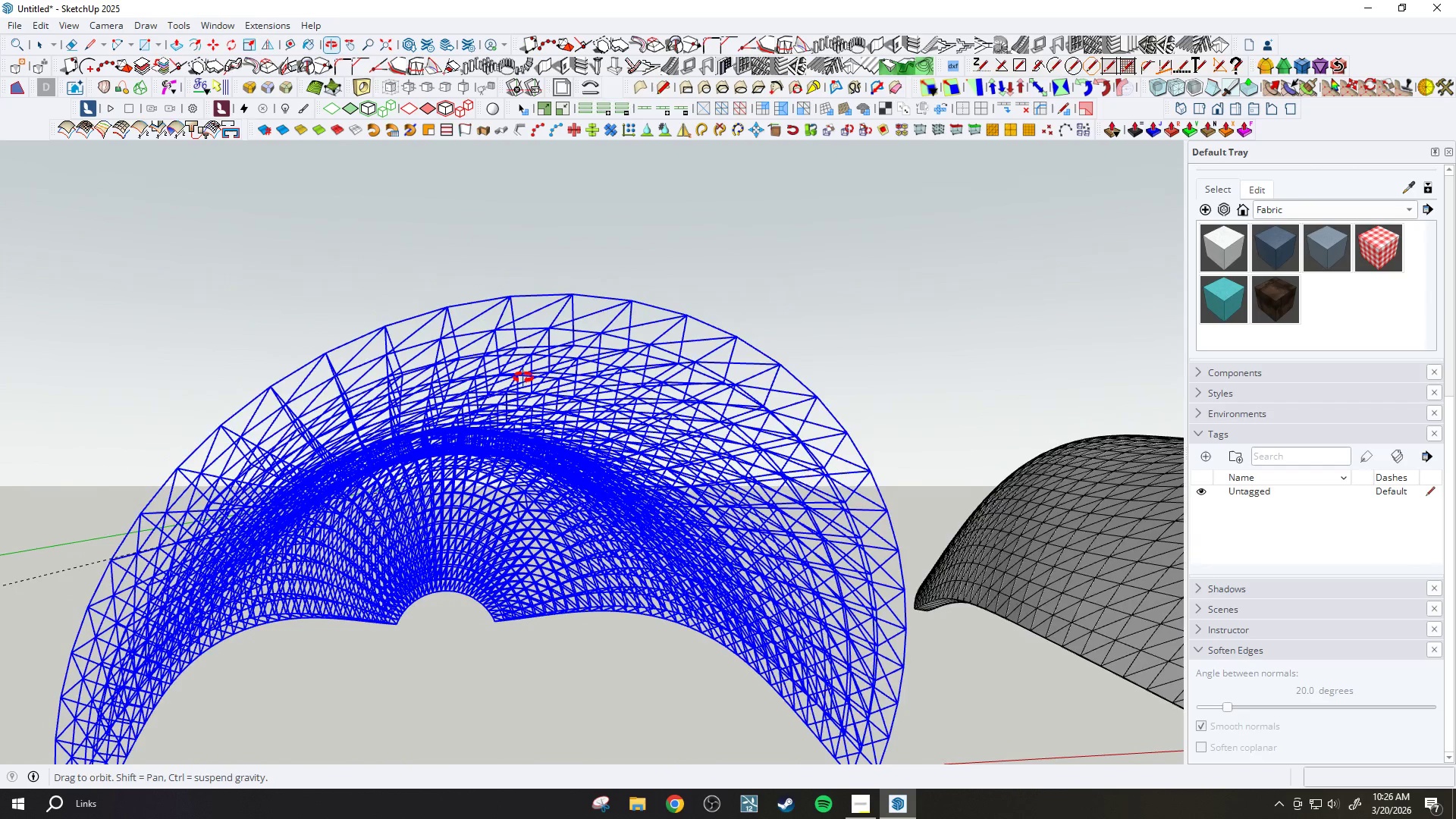 
mouse_move([664, 346])
 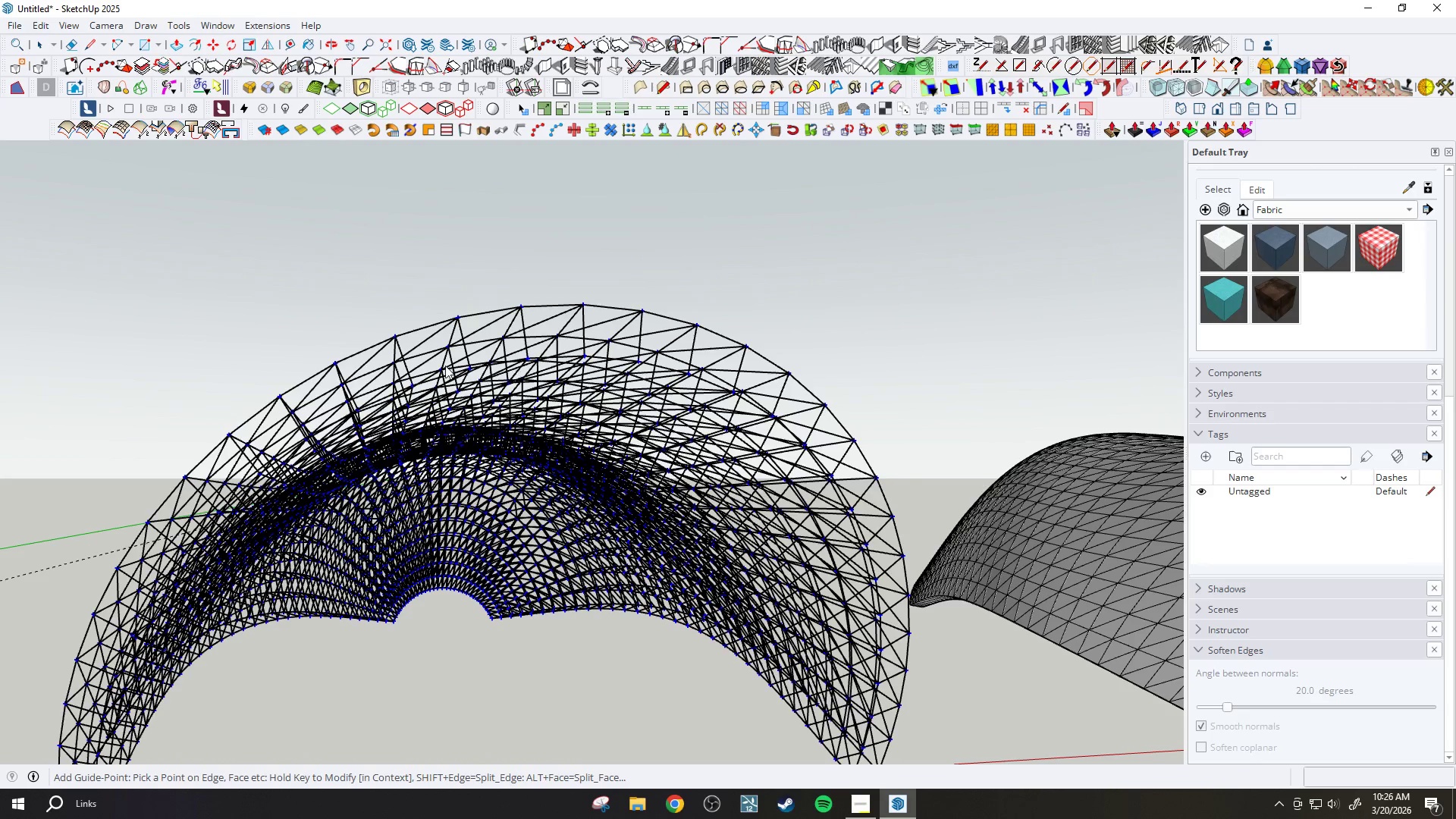 
scroll: coordinate [475, 311], scroll_direction: up, amount: 6.0
 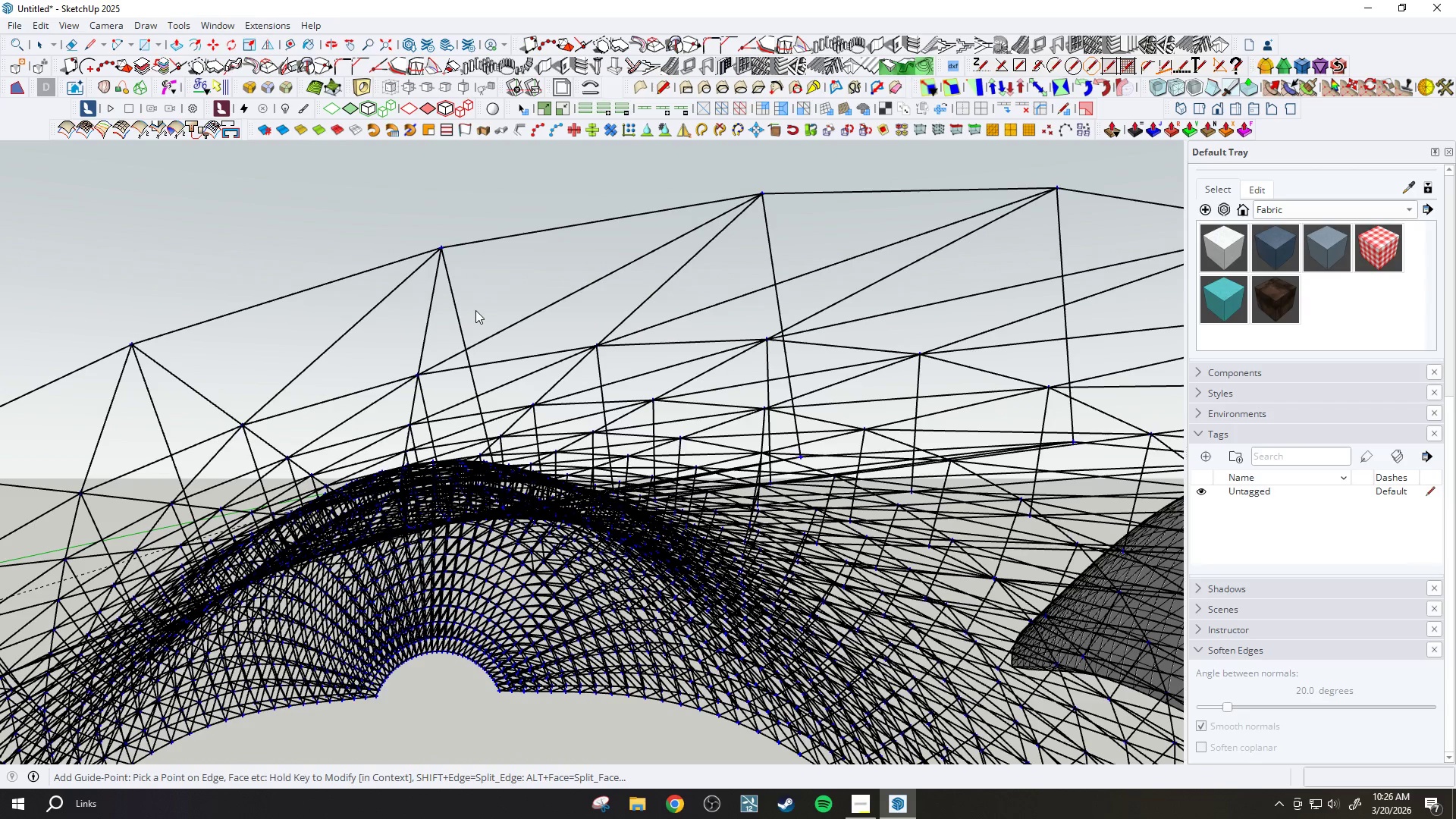 
scroll: coordinate [479, 321], scroll_direction: down, amount: 2.0
 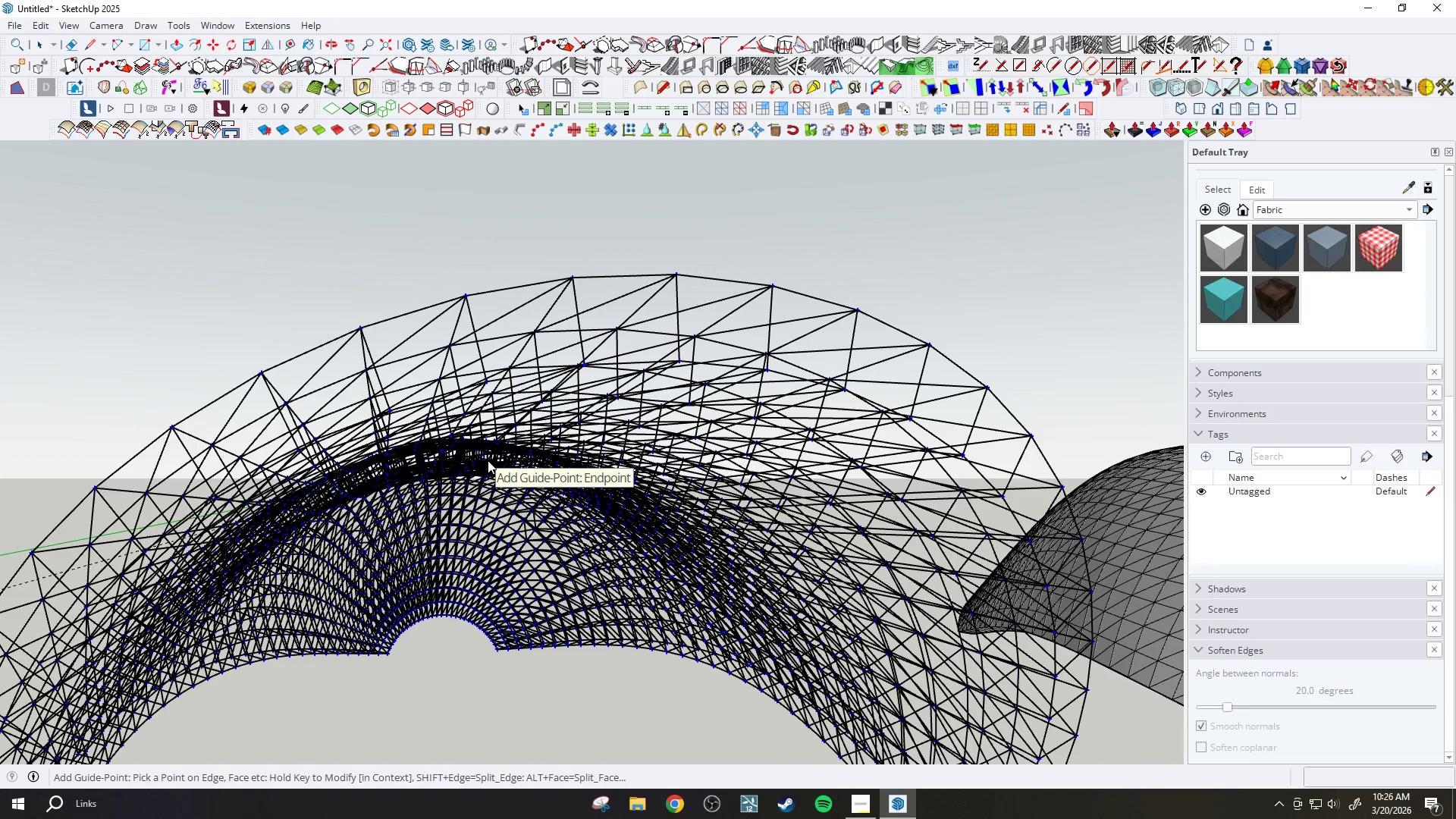 
left_click([303, 390])
 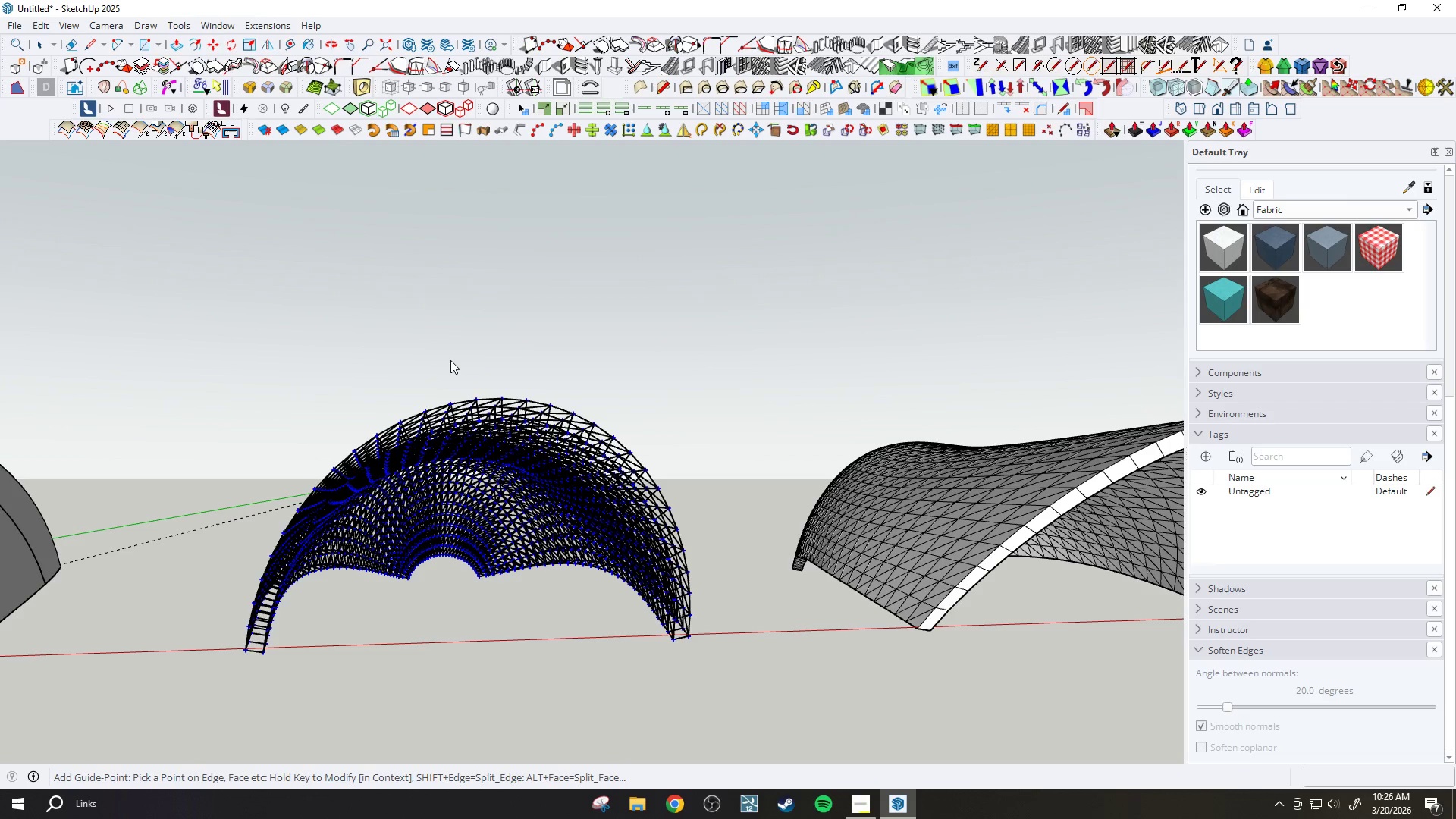 
scroll: coordinate [434, 438], scroll_direction: down, amount: 12.0
 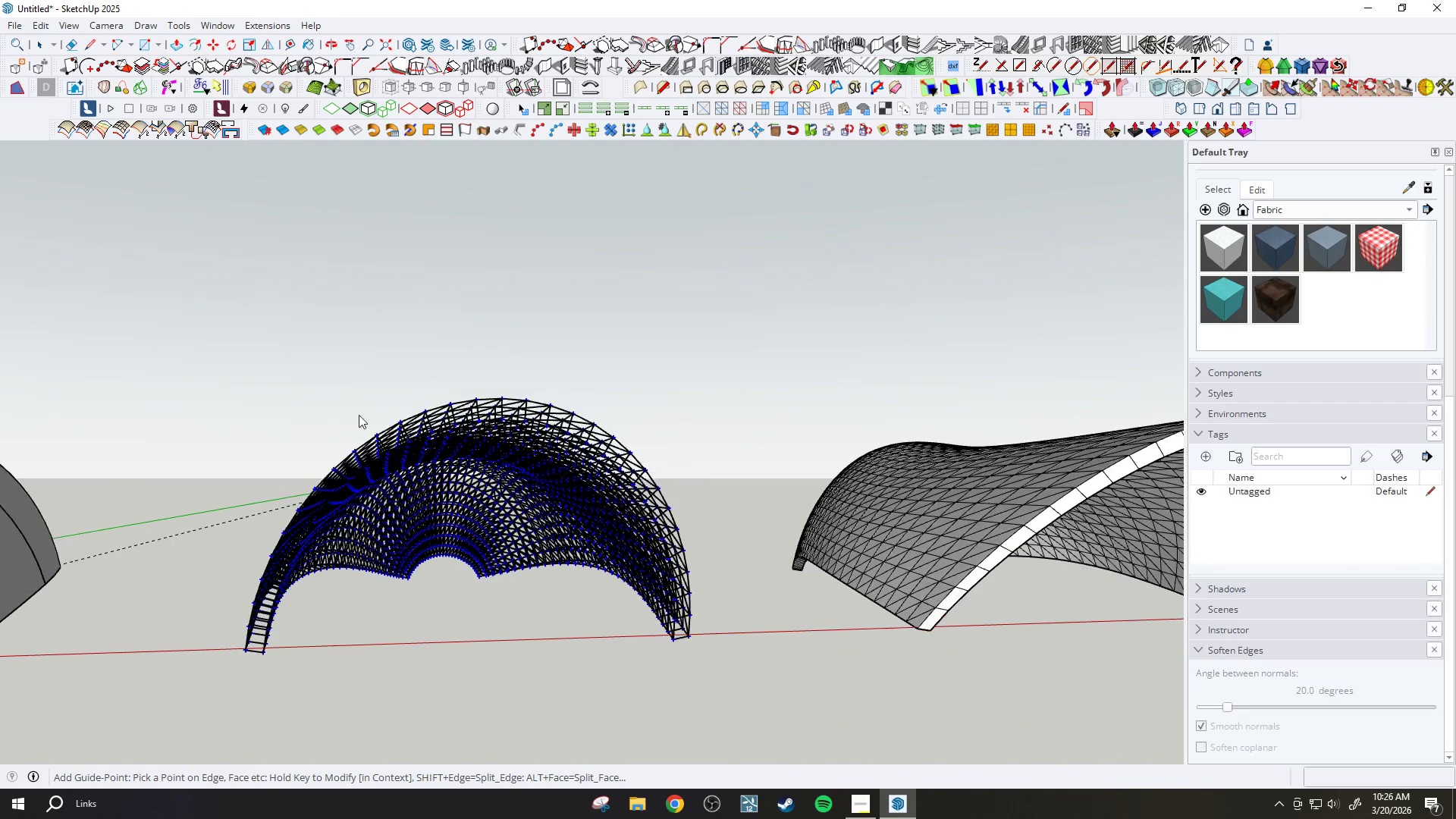 
left_click_drag(start_coordinate=[221, 322], to_coordinate=[615, 582])
 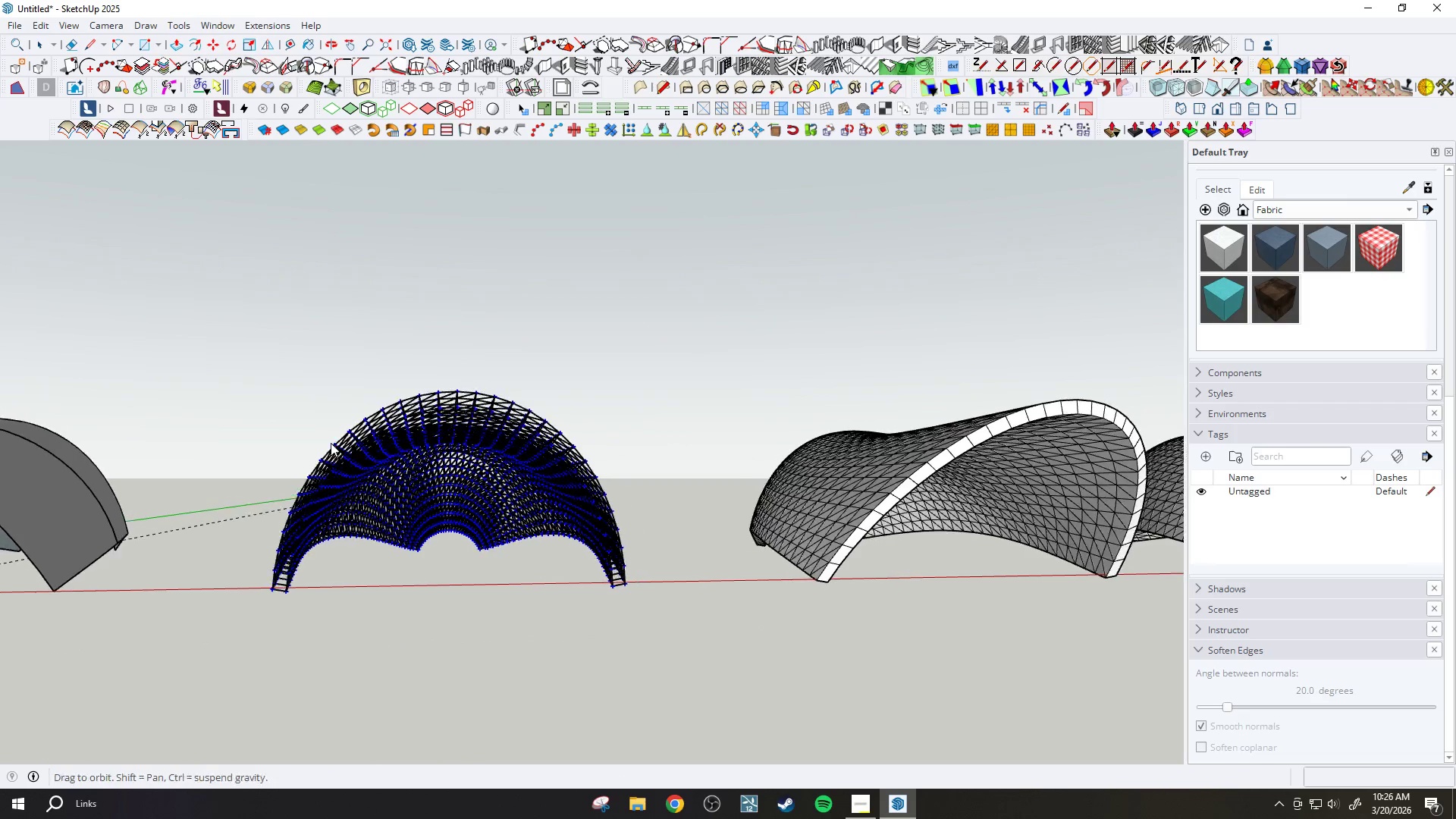 
scroll: coordinate [431, 369], scroll_direction: down, amount: 2.0
 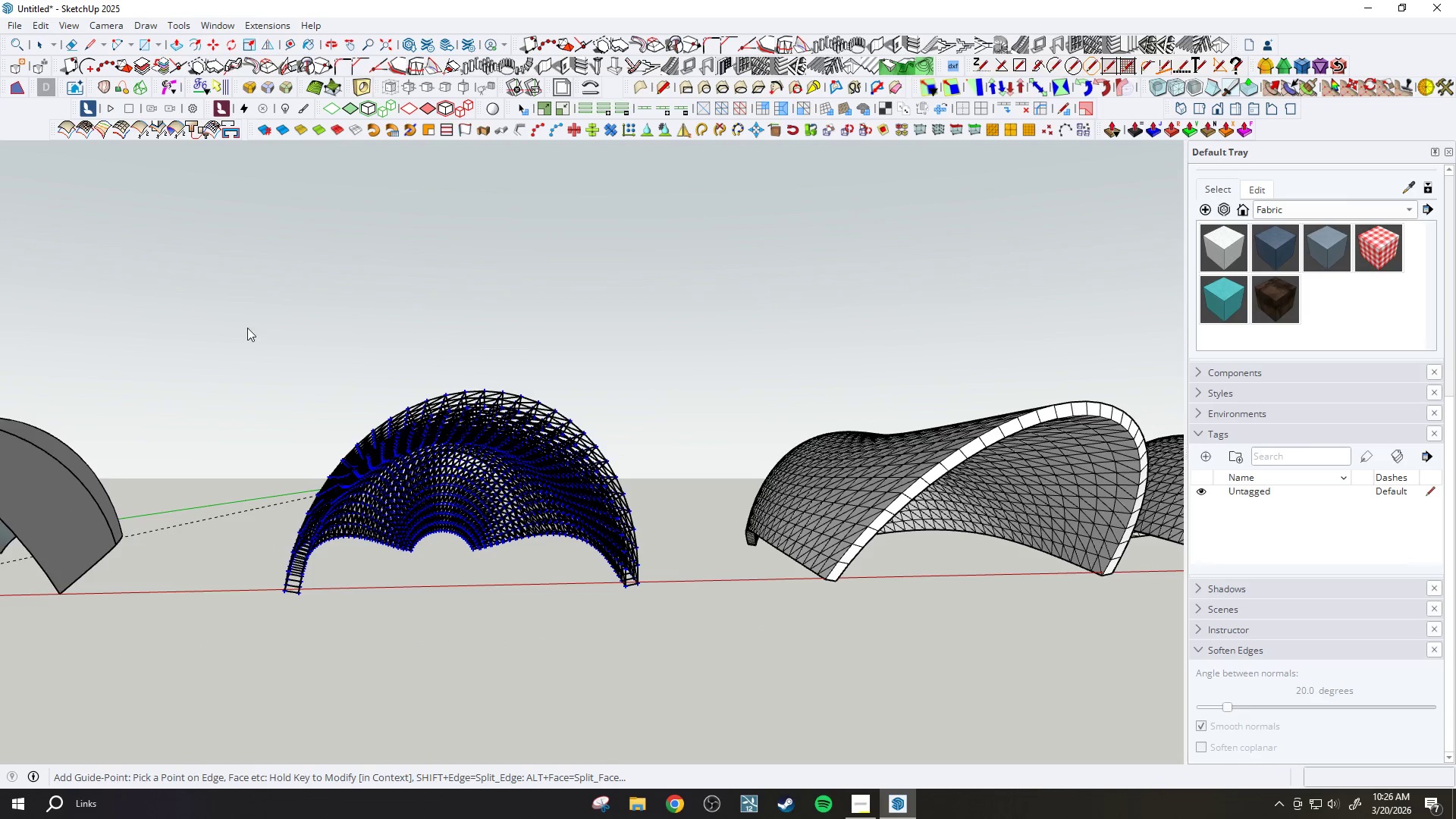 
key(Space)
 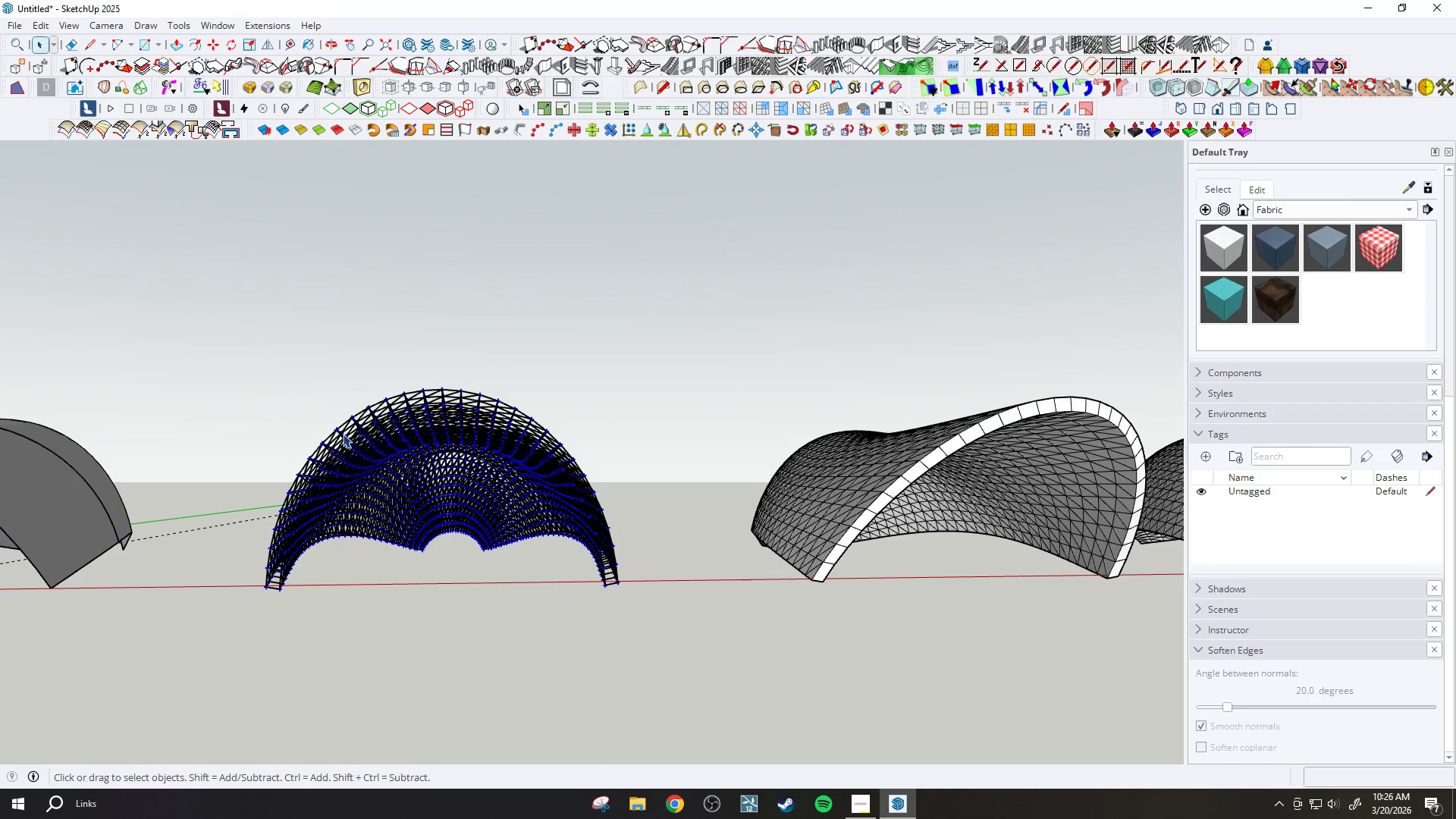 
scroll: coordinate [423, 391], scroll_direction: up, amount: 4.0
 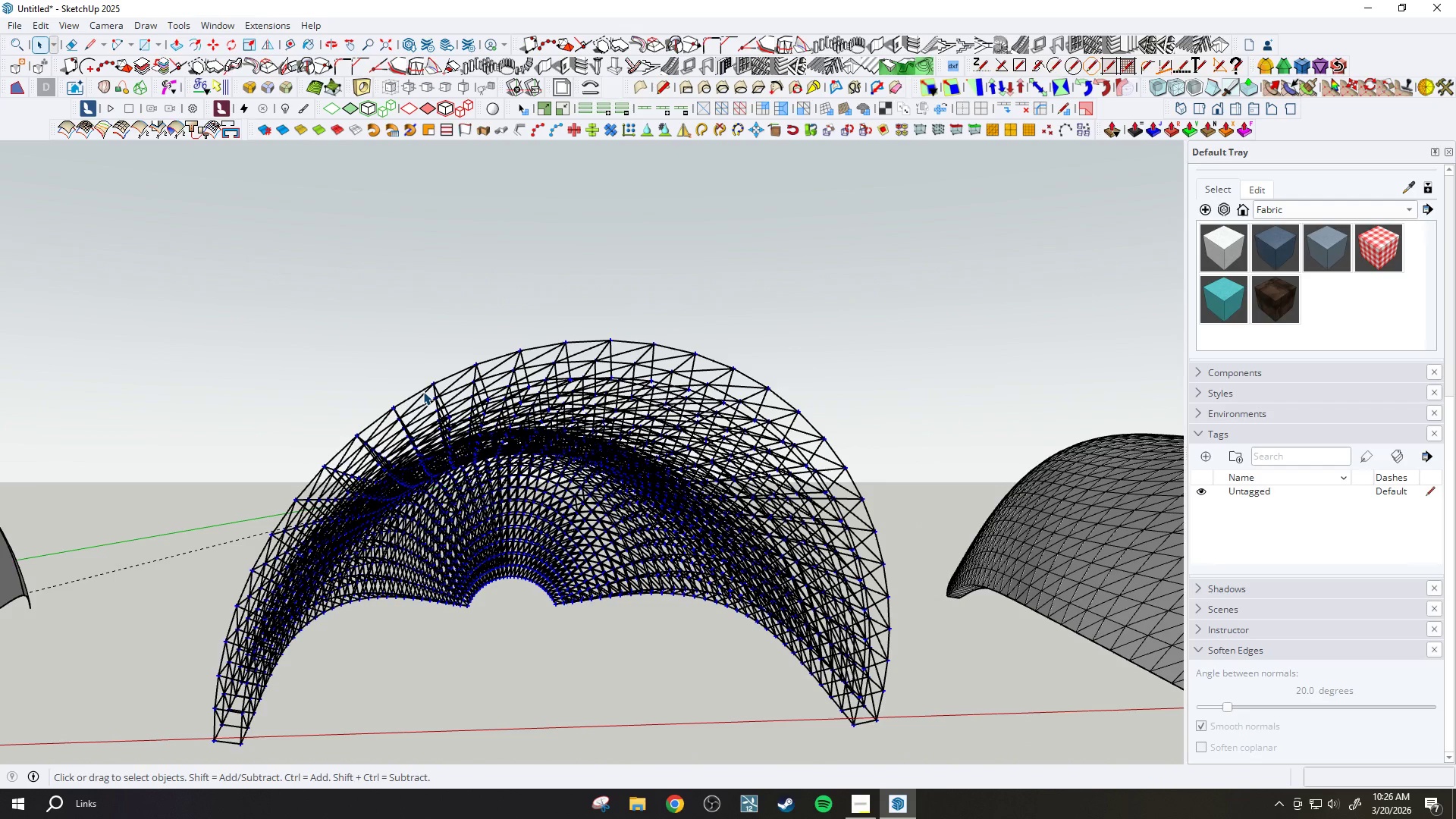 
scroll: coordinate [423, 391], scroll_direction: down, amount: 4.0
 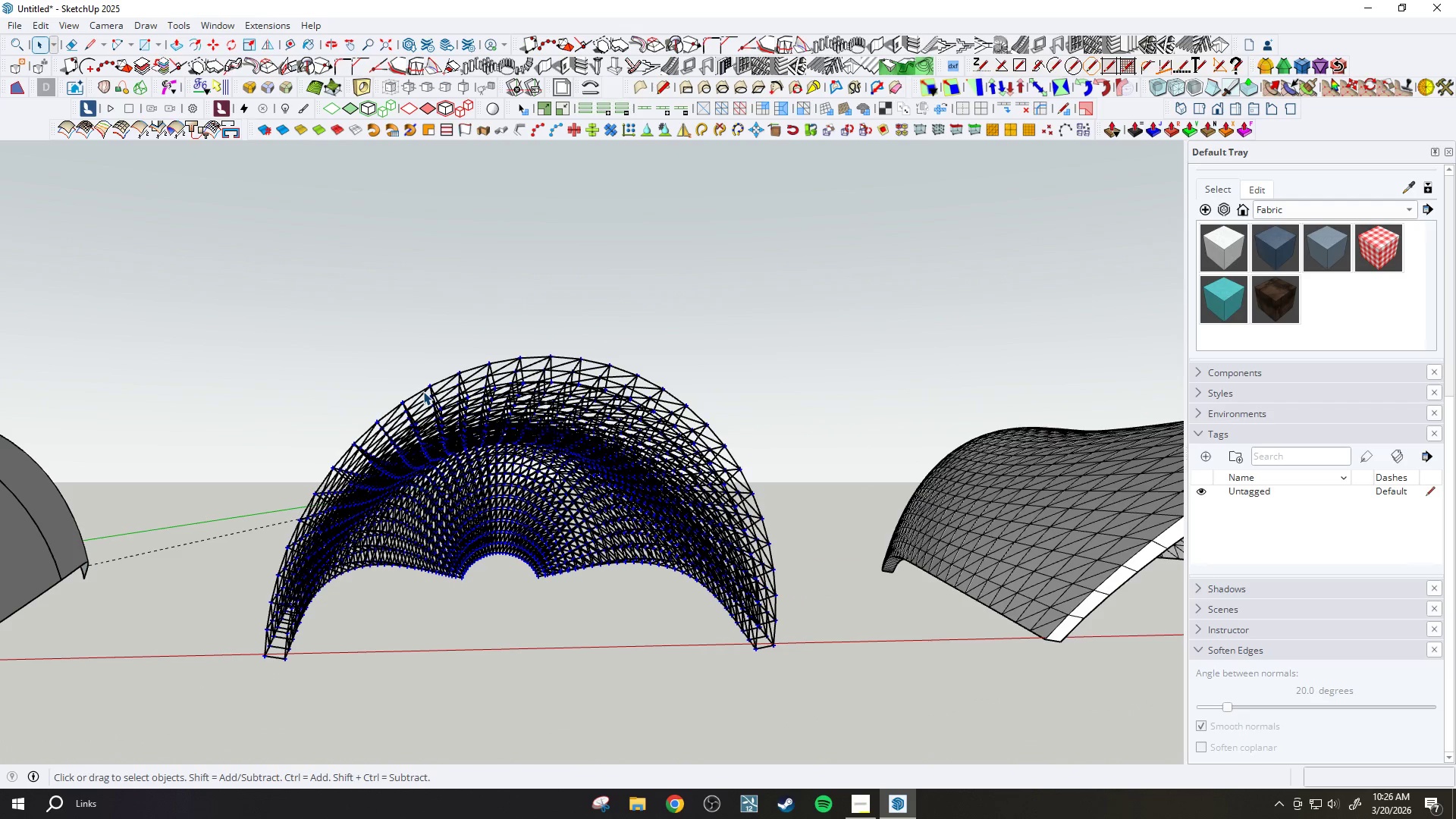 
left_click_drag(start_coordinate=[243, 277], to_coordinate=[772, 719])
 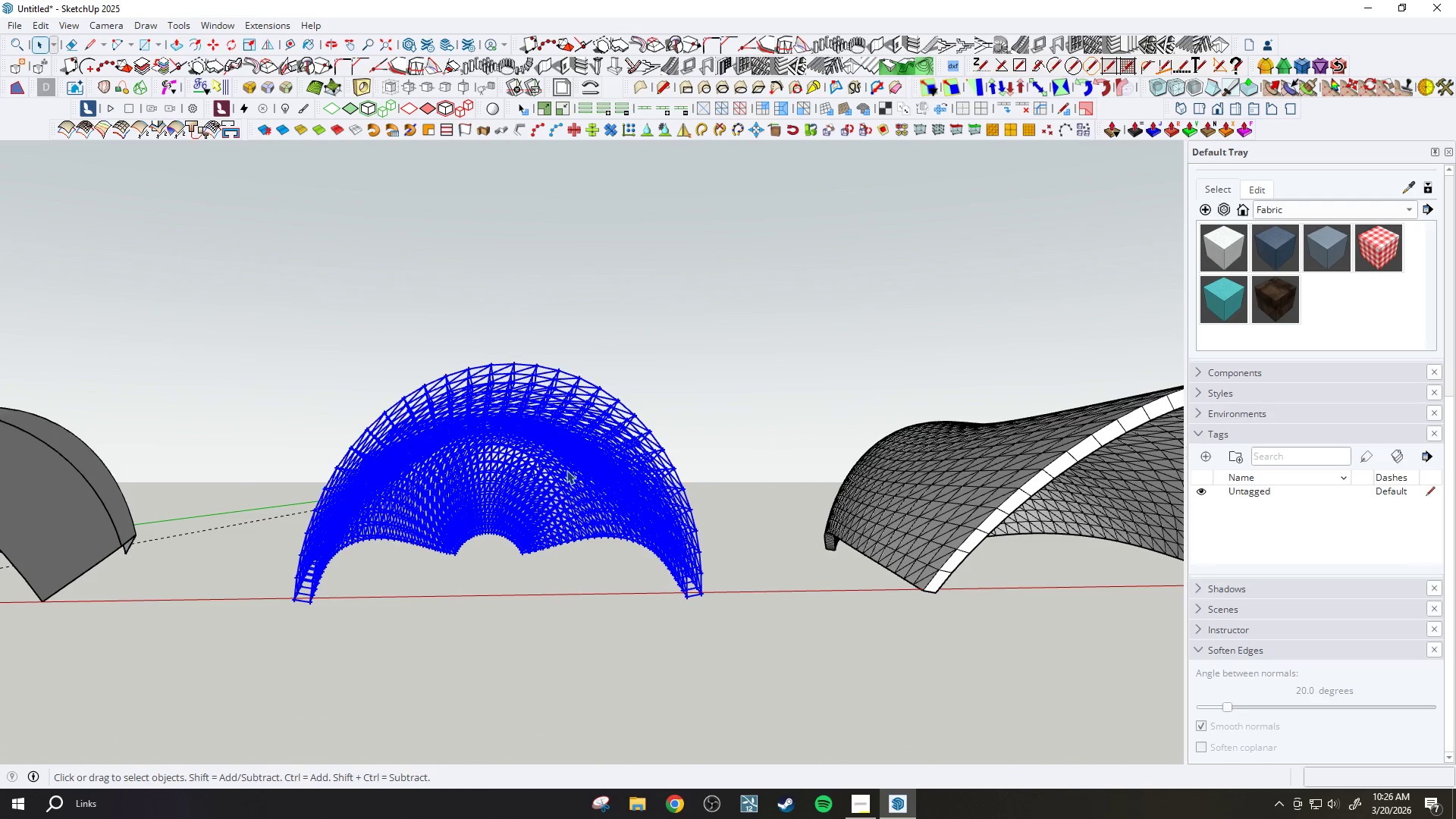 
scroll: coordinate [407, 385], scroll_direction: down, amount: 2.0
 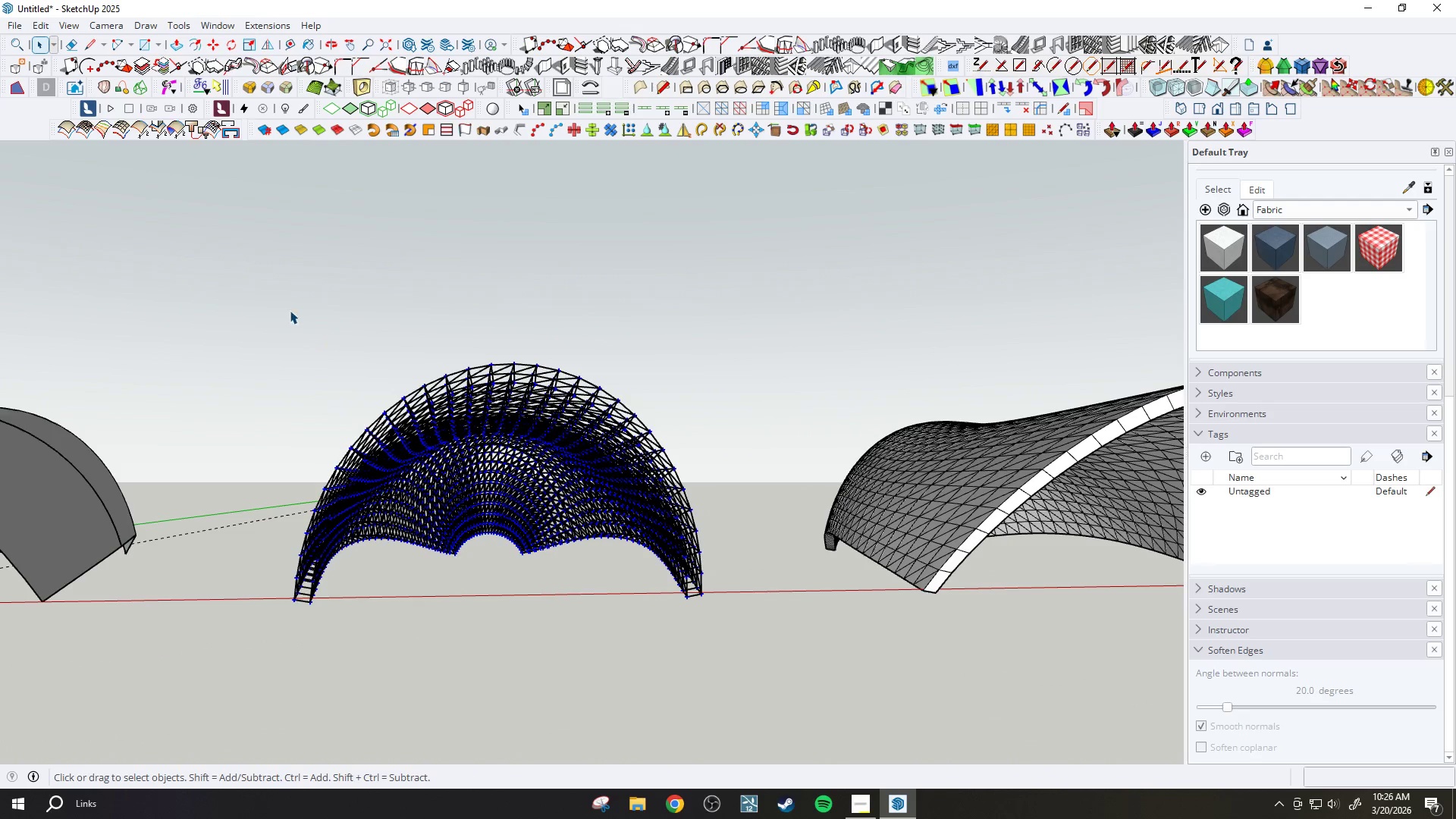 
right_click([565, 468])
 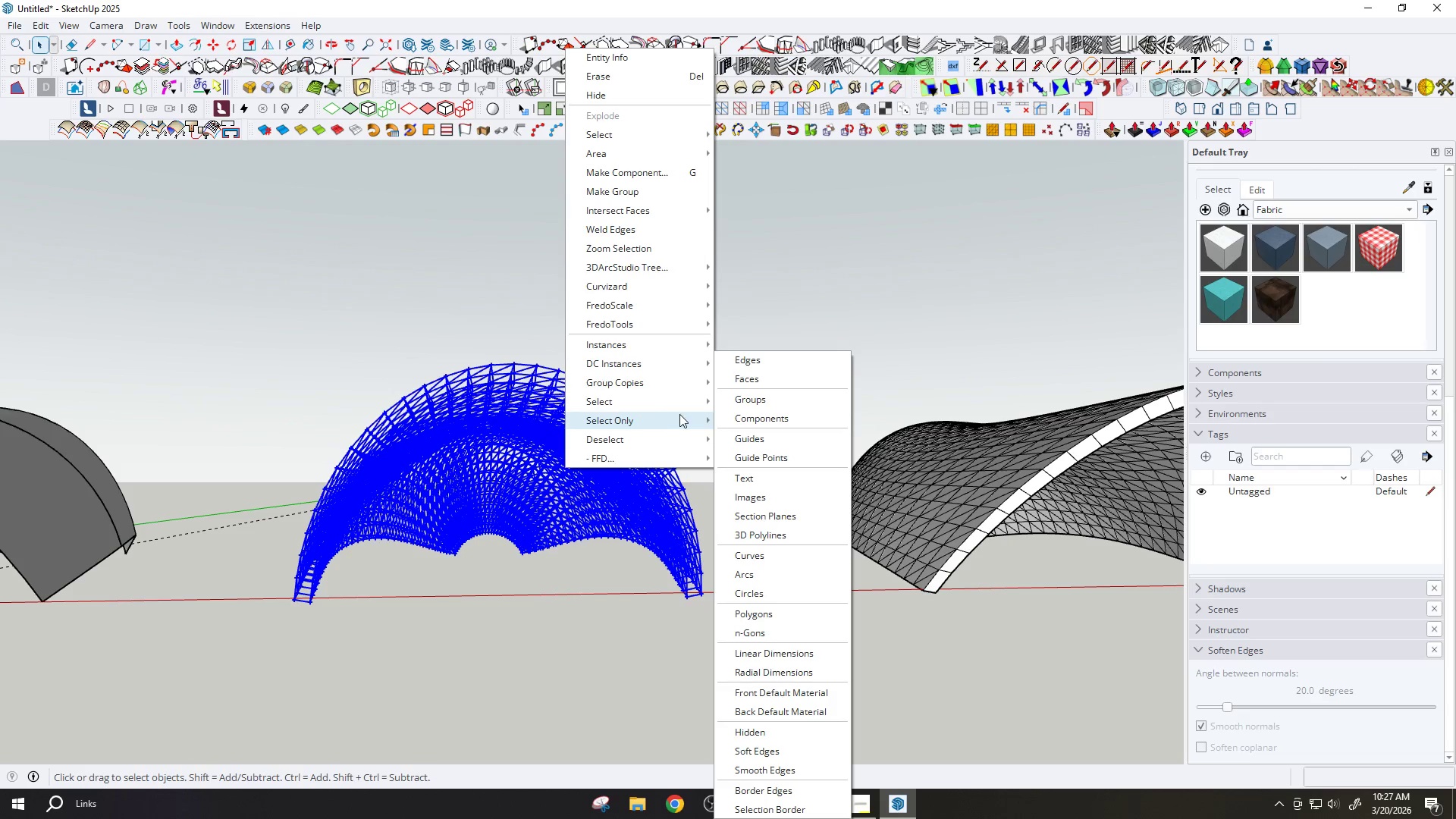 
left_click_drag(start_coordinate=[760, 371], to_coordinate=[755, 368])
 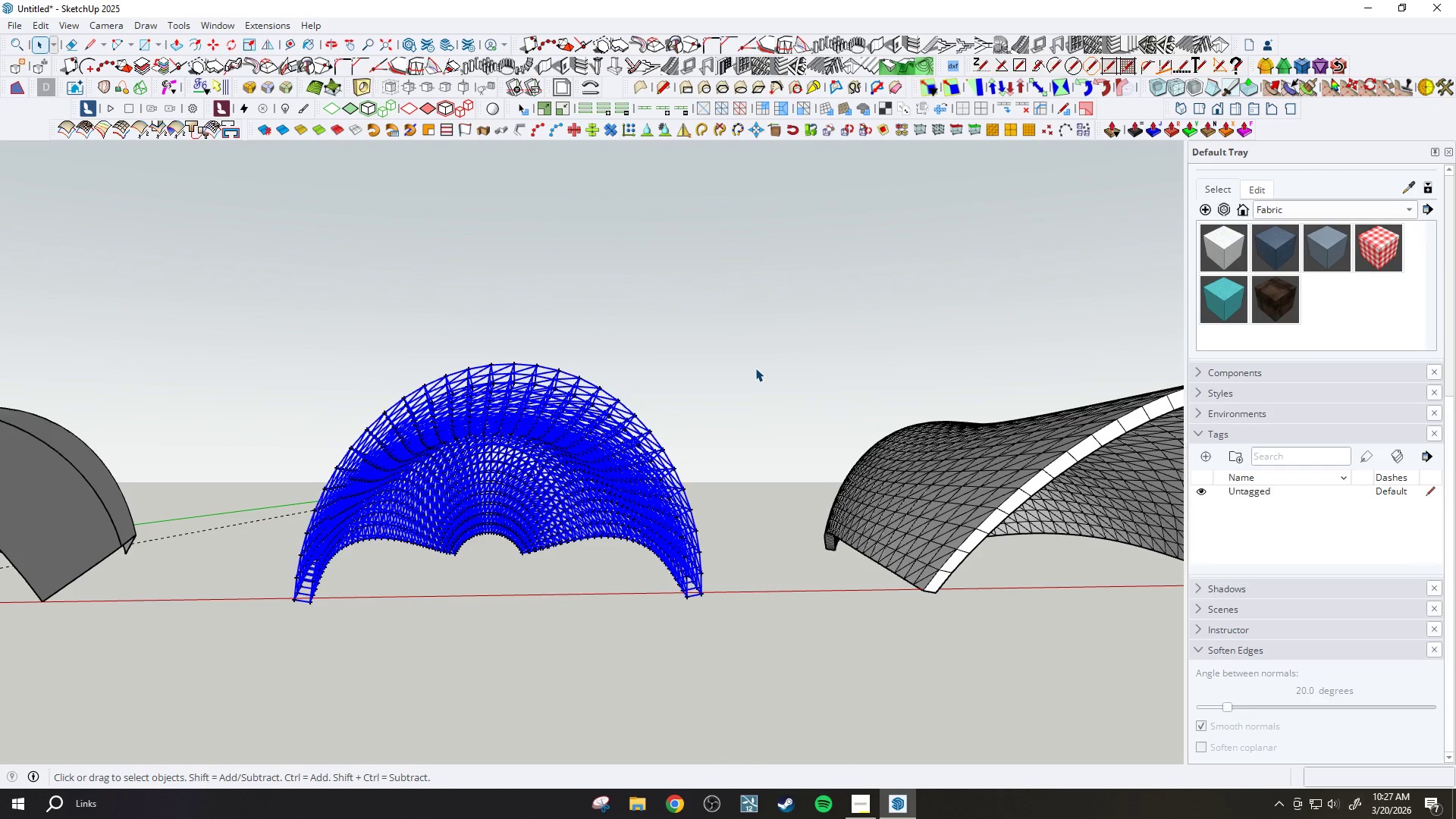 
key(Delete)
 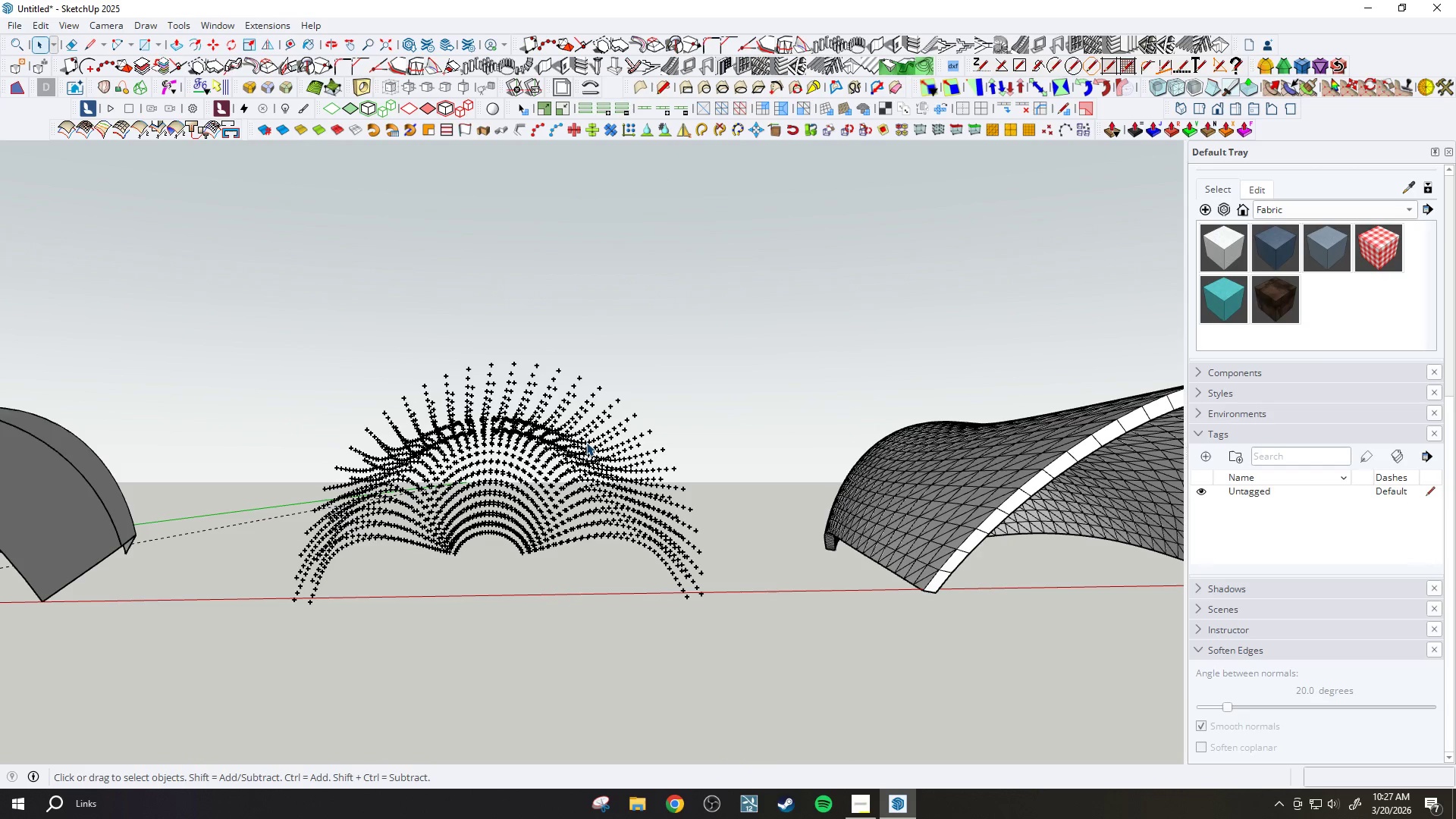 
scroll: coordinate [422, 448], scroll_direction: up, amount: 2.0
 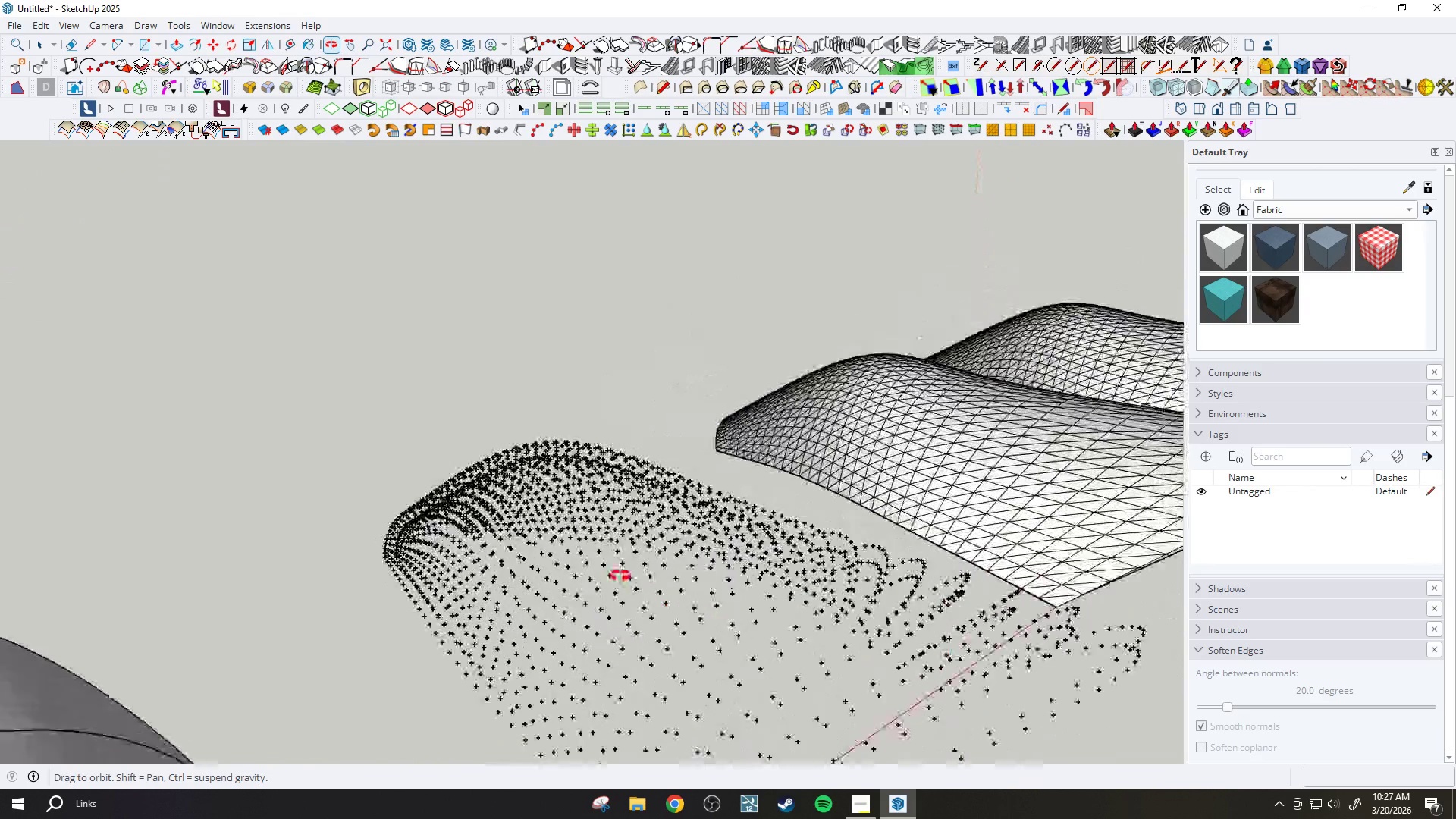 
scroll: coordinate [495, 462], scroll_direction: down, amount: 3.0
 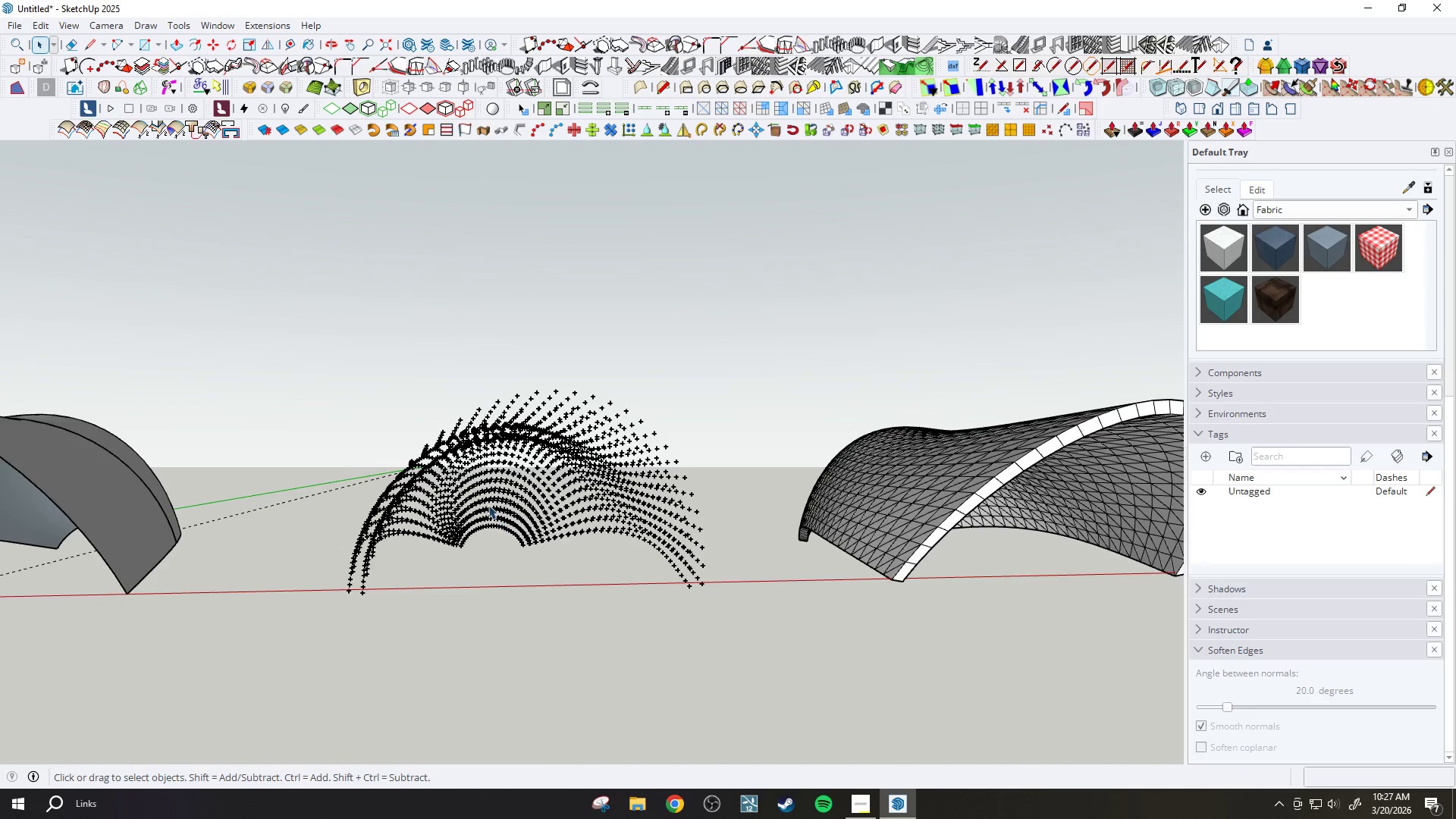 
wait(11.7)
 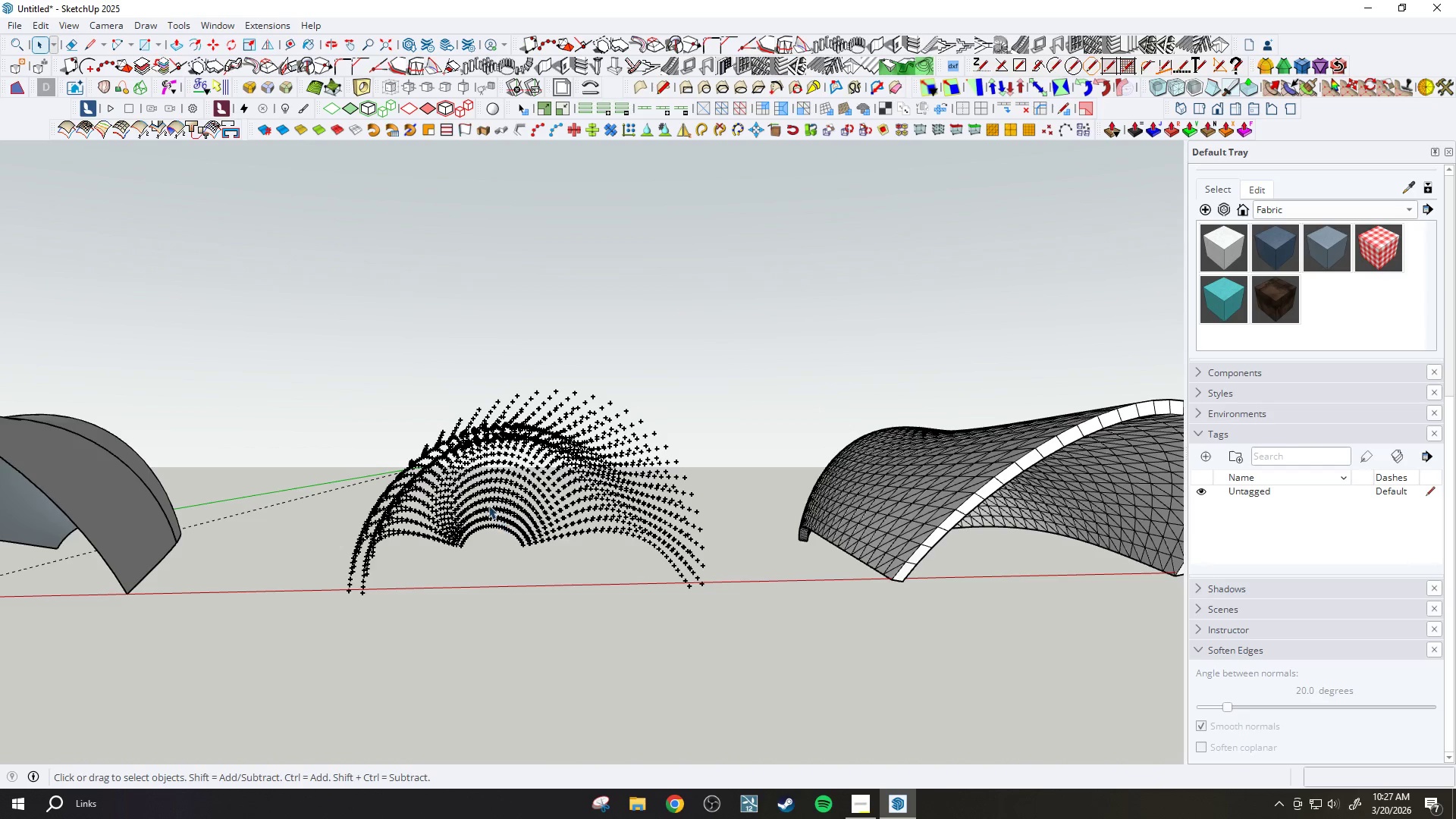 
scroll: coordinate [465, 480], scroll_direction: down, amount: 6.0
 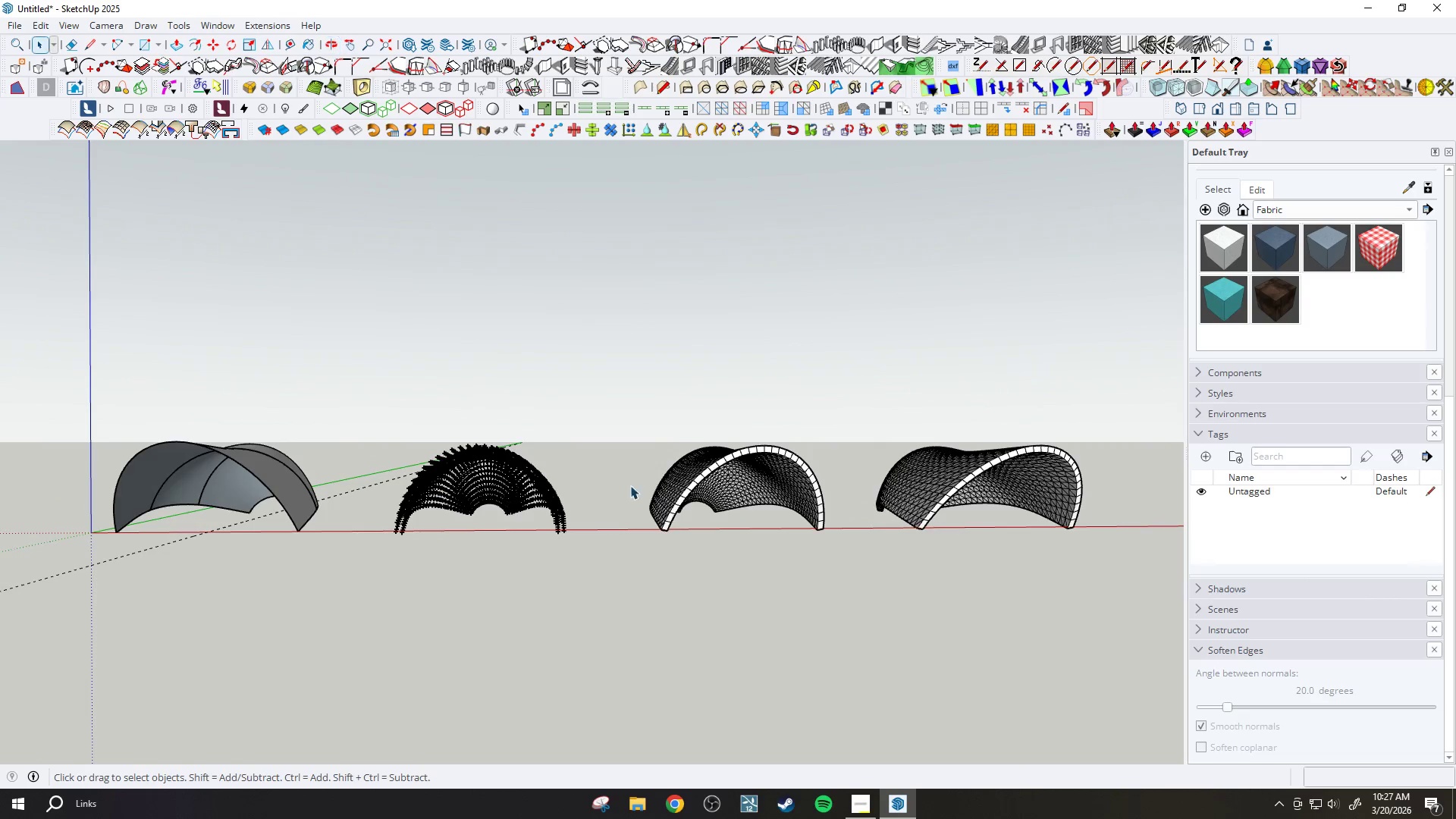 
left_click([715, 470])
 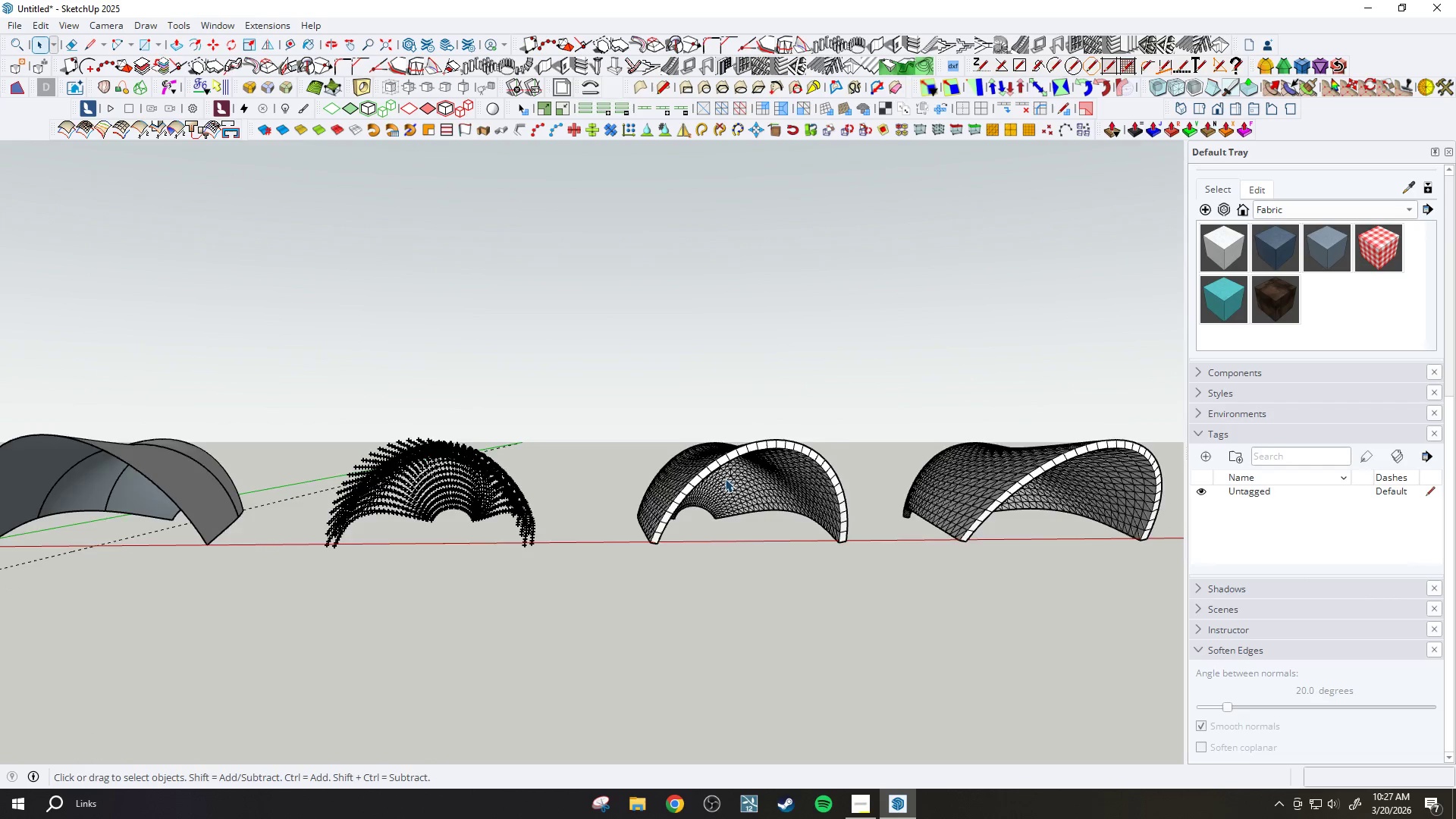 
scroll: coordinate [727, 482], scroll_direction: up, amount: 6.0
 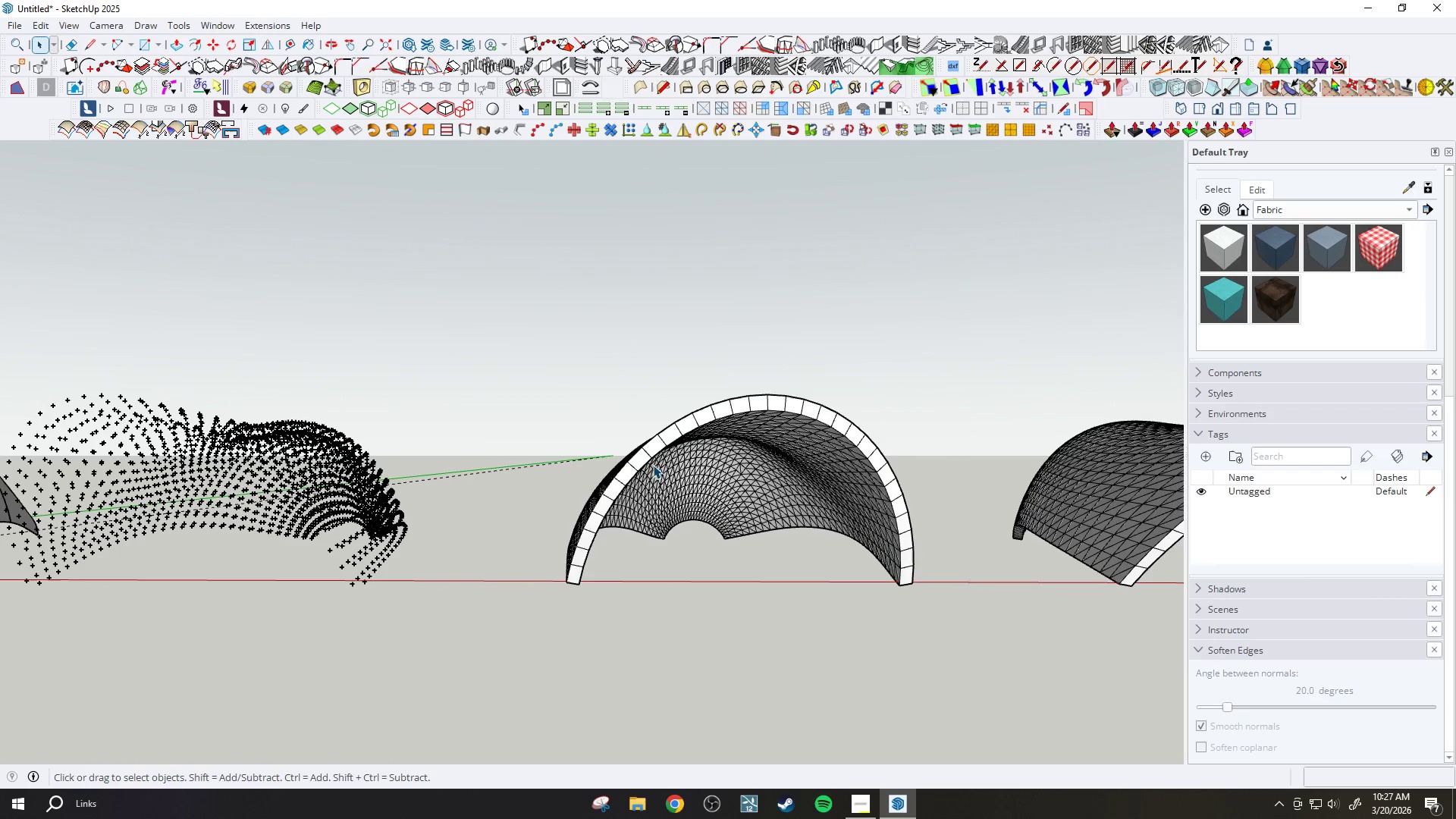 
left_click([631, 464])
 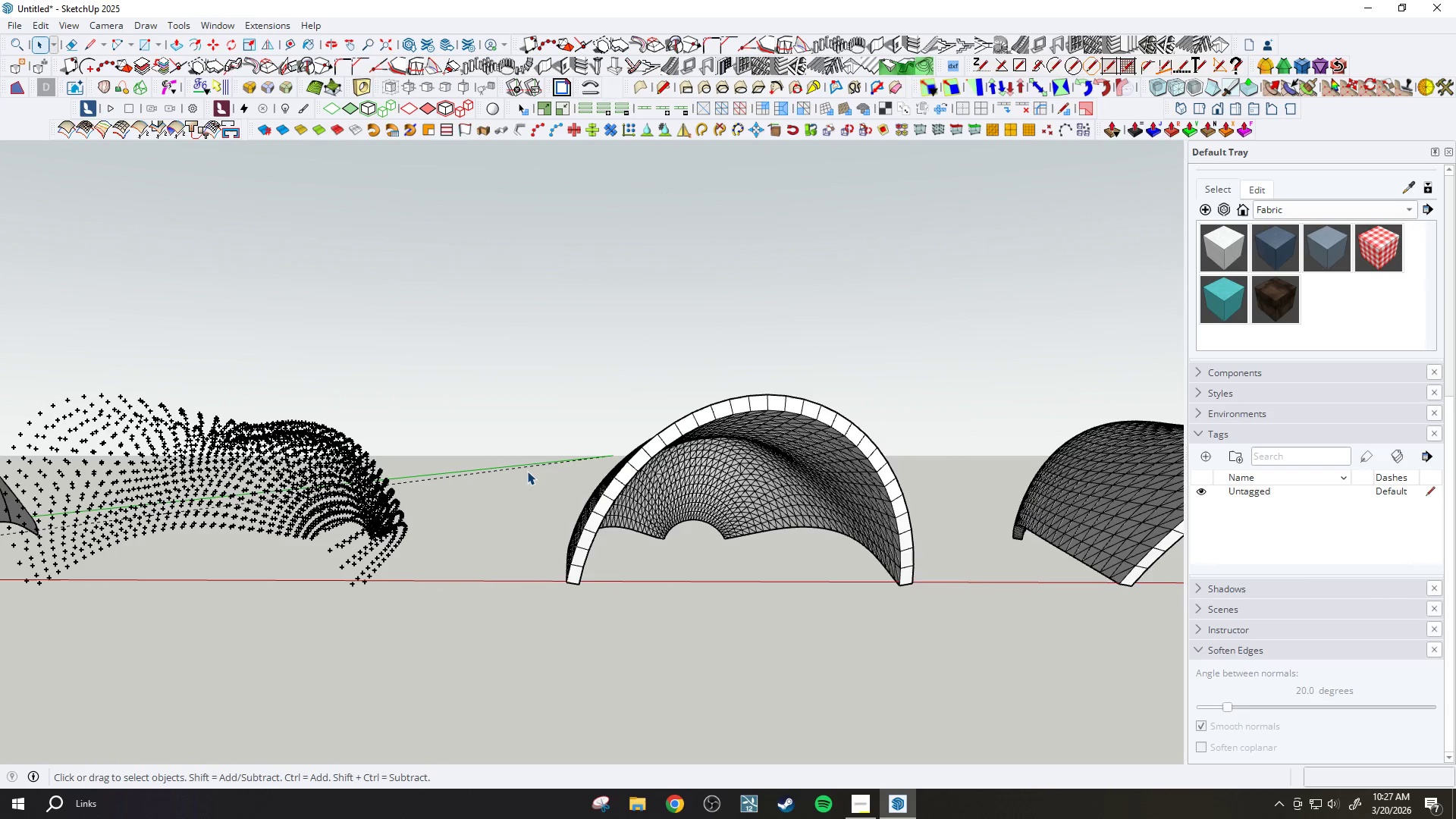 
left_click([510, 476])
 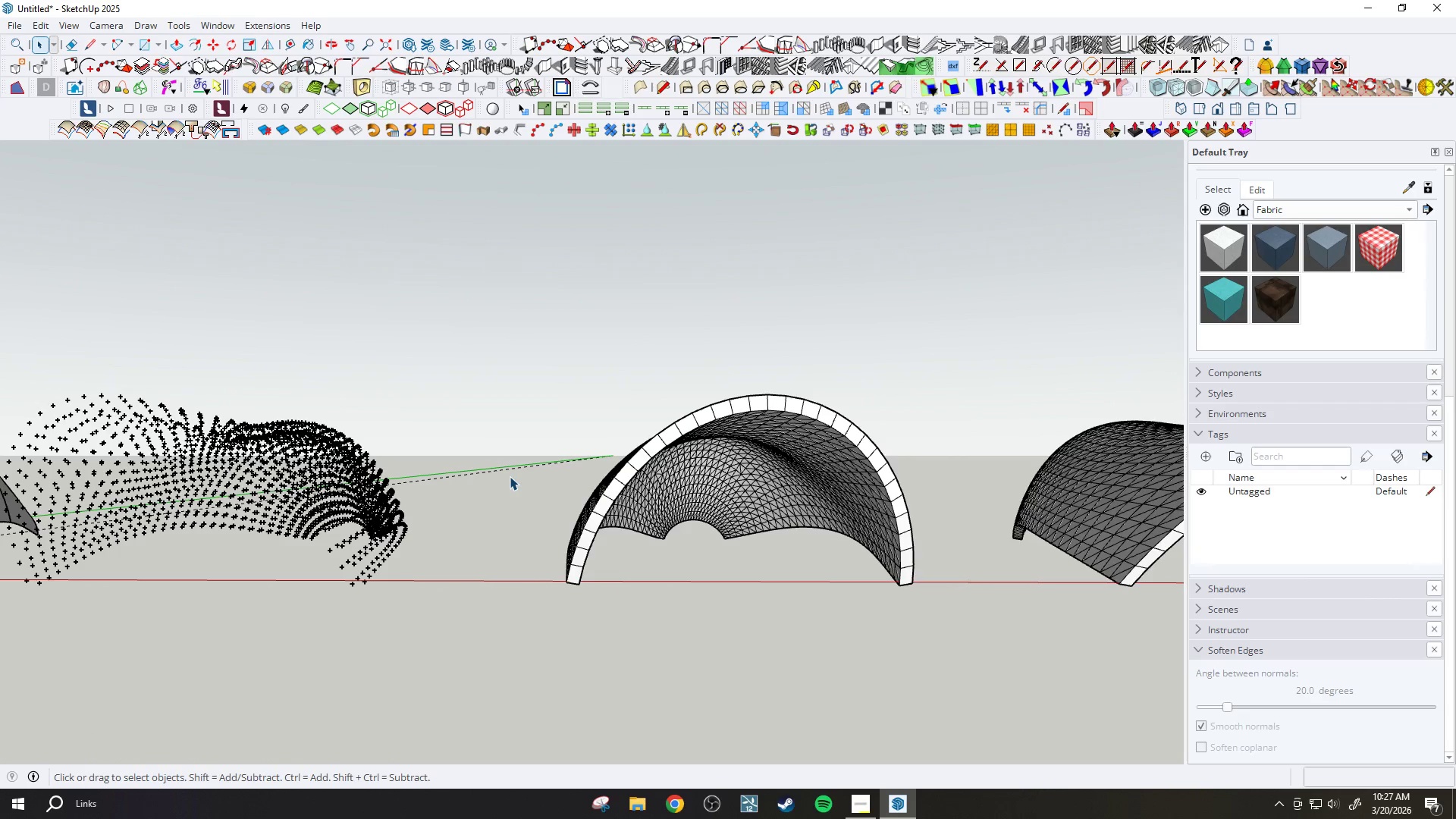 
key(Space)
 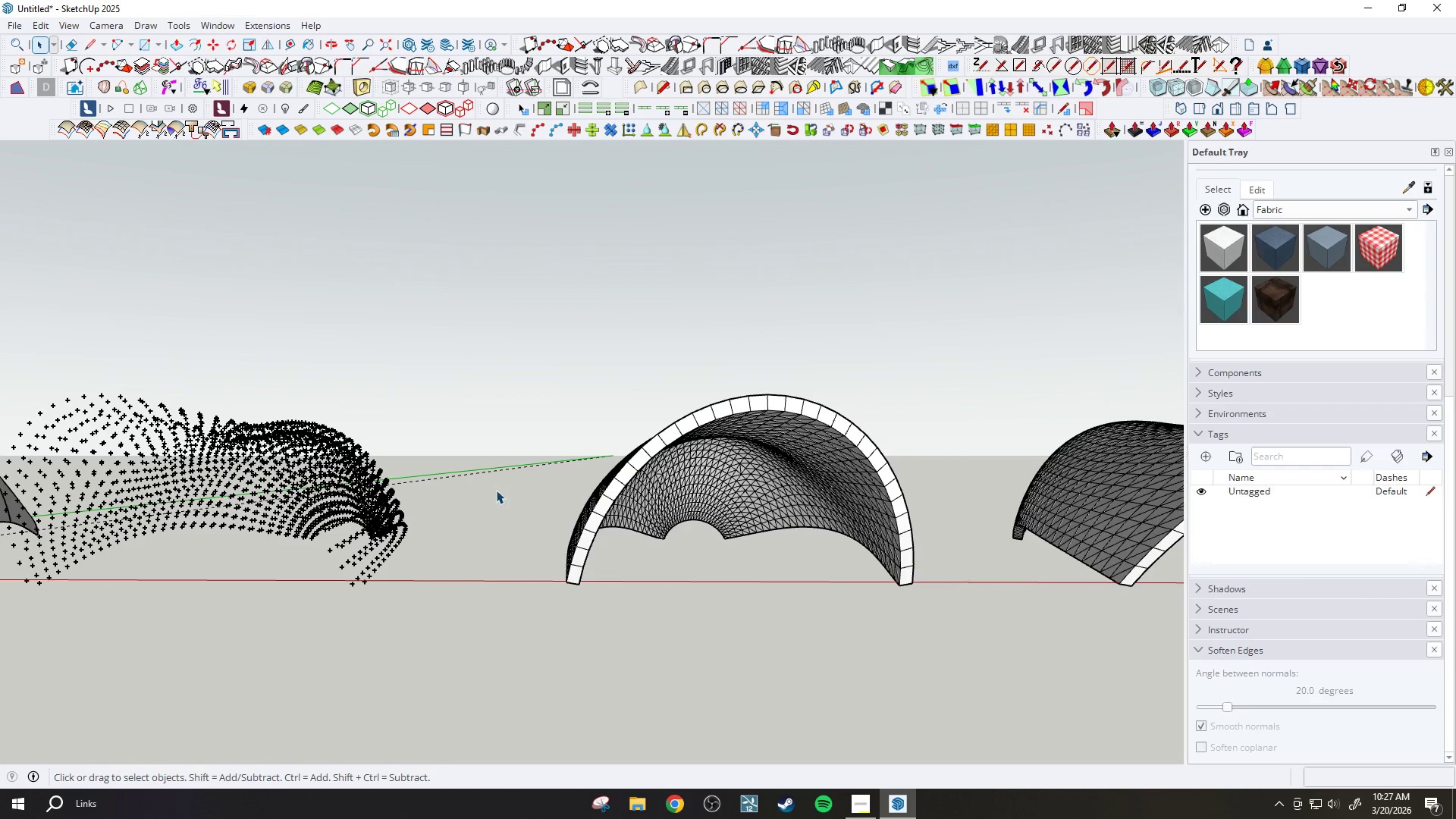 
scroll: coordinate [487, 502], scroll_direction: down, amount: 3.0
 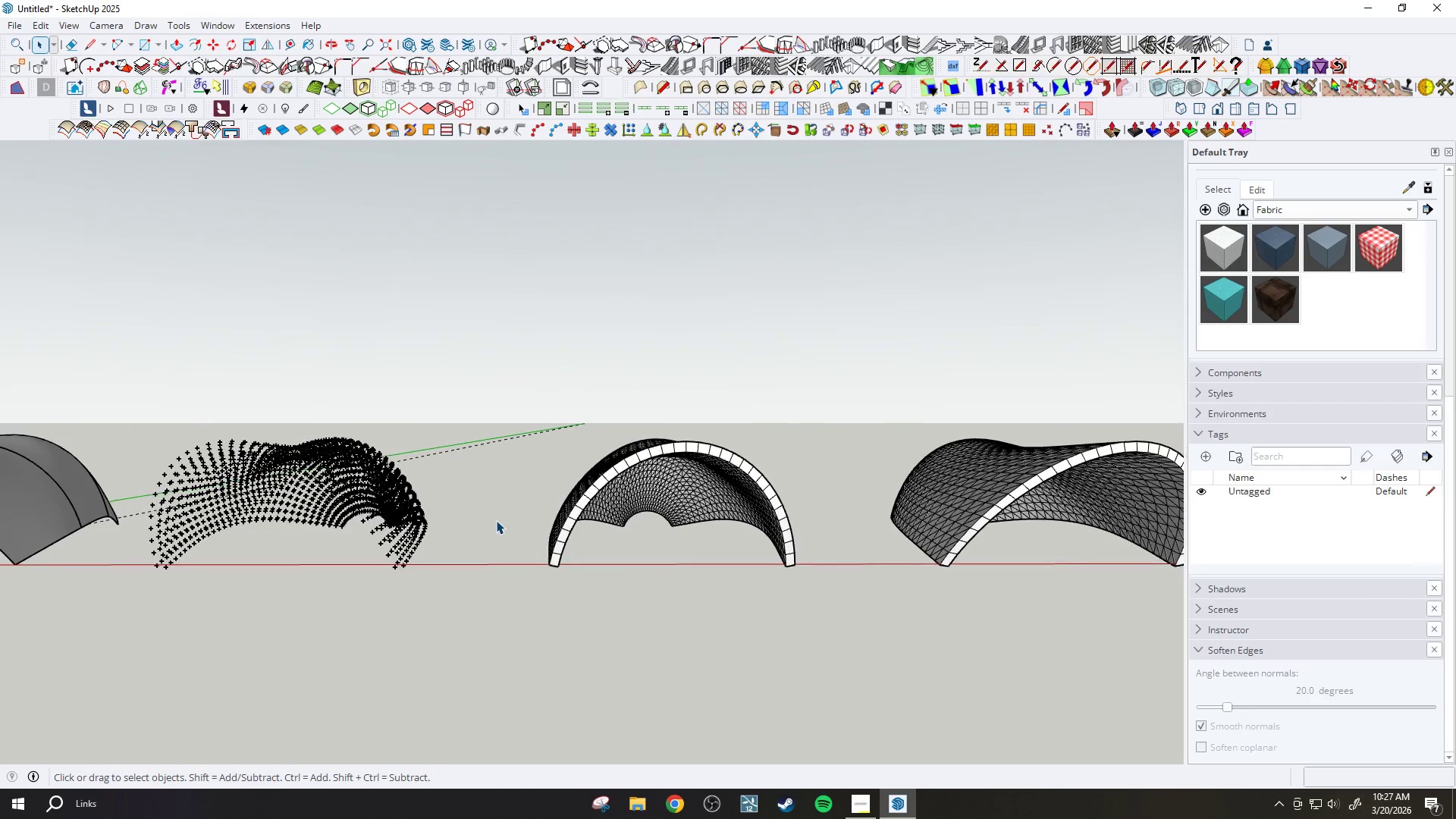 
key(Escape)
 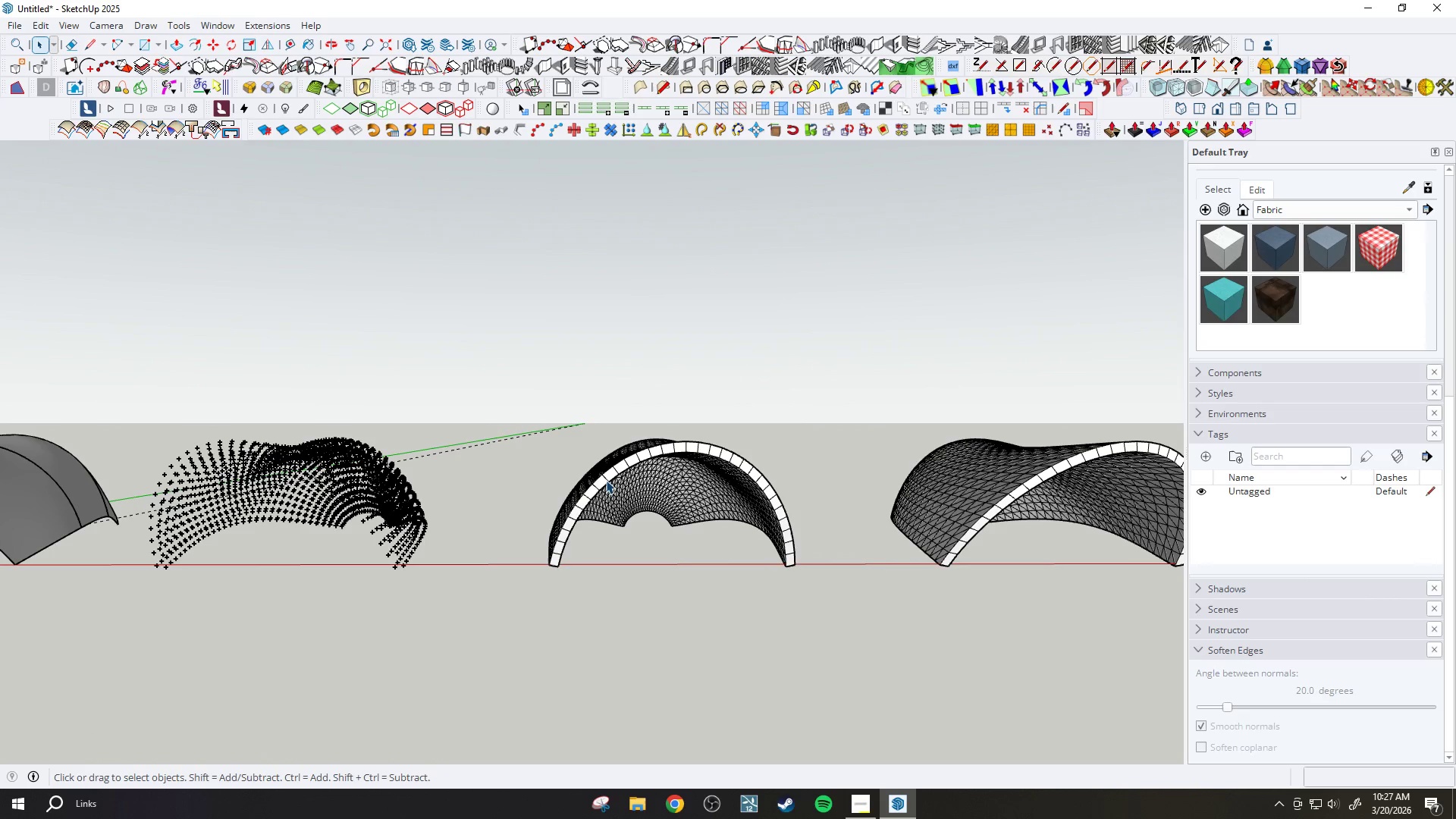 
double_click([606, 480])
 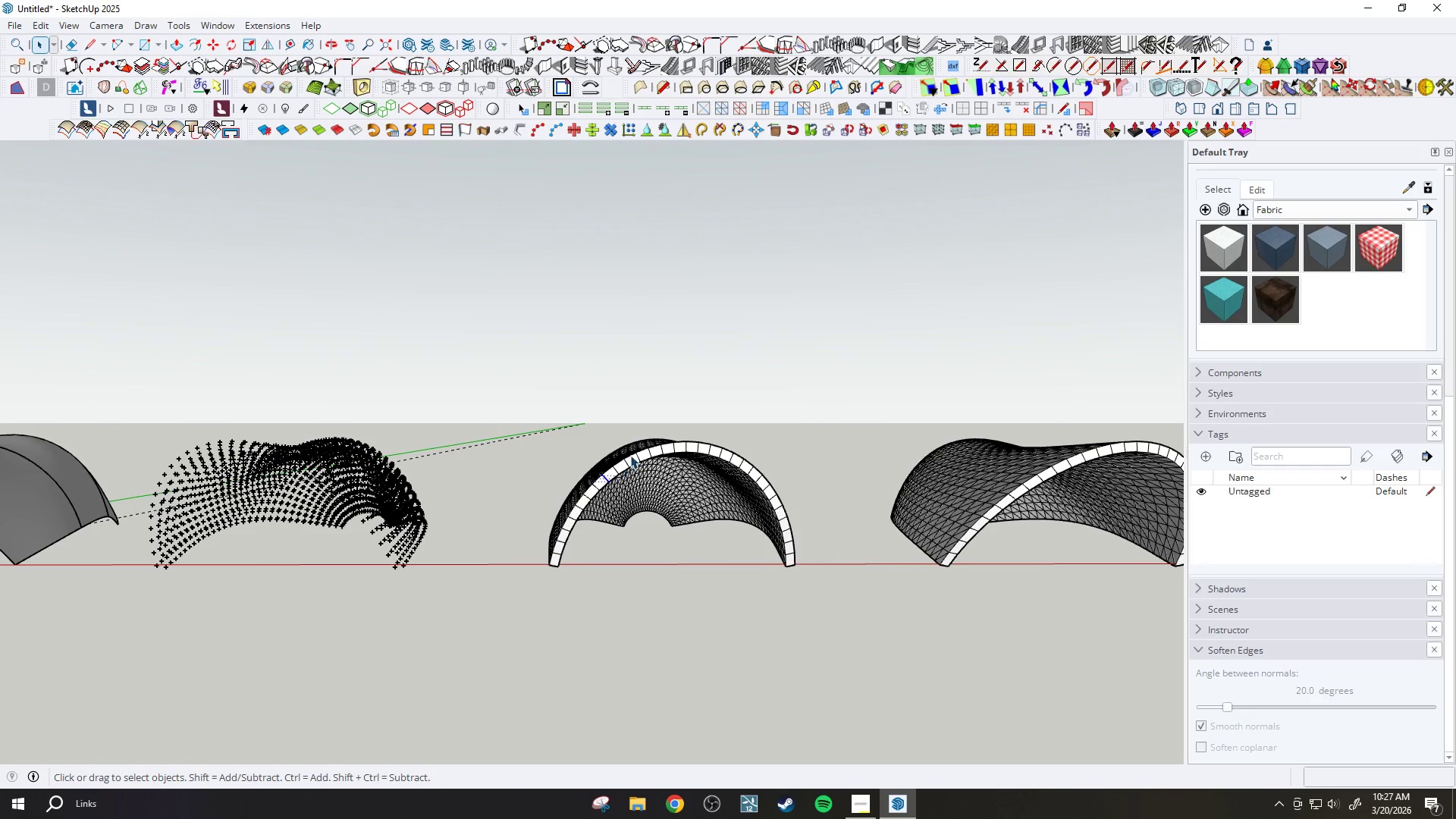 
key(Escape)
 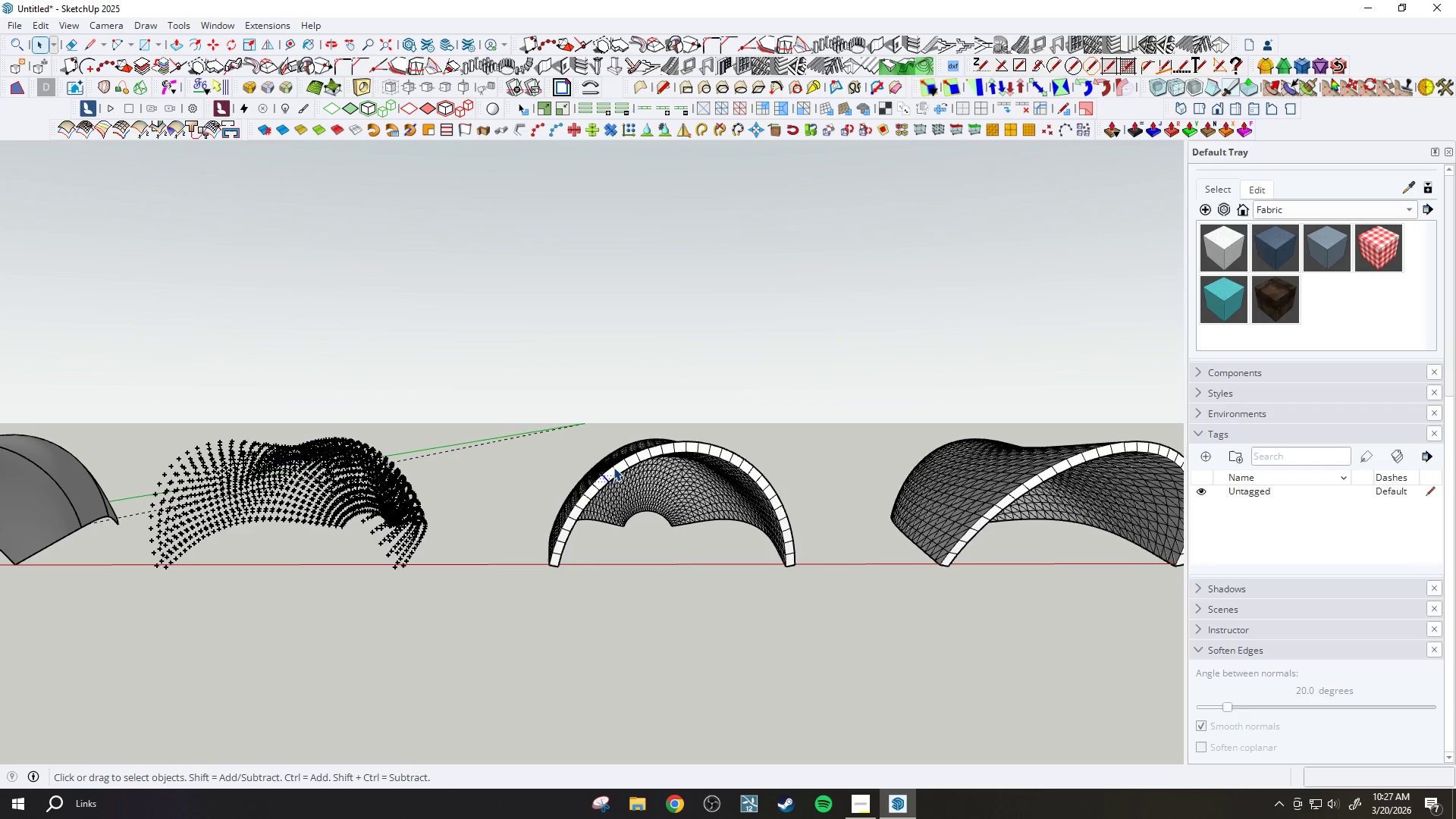 
left_click_drag(start_coordinate=[491, 394], to_coordinate=[879, 667])
 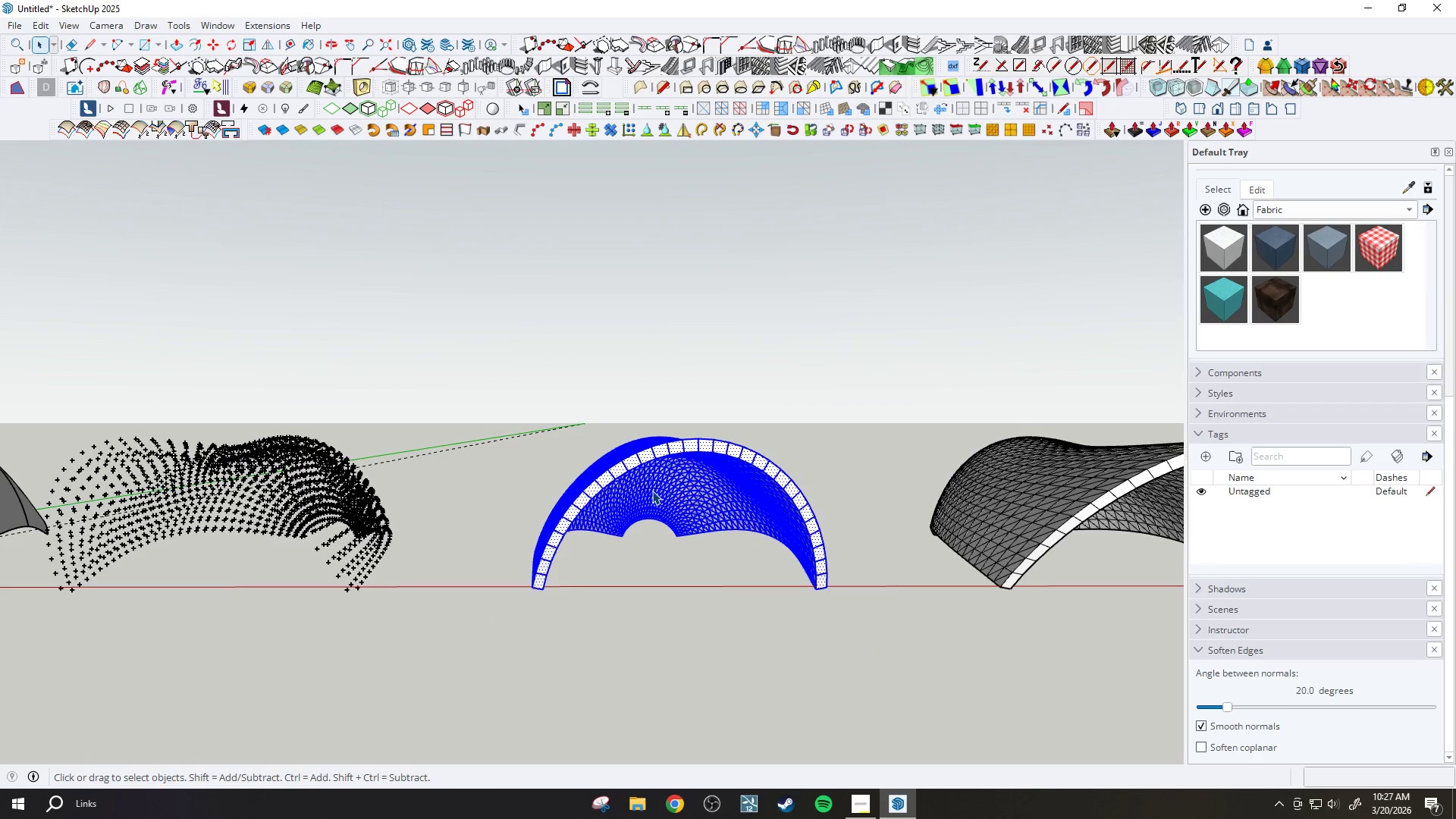 
scroll: coordinate [635, 453], scroll_direction: up, amount: 2.0
 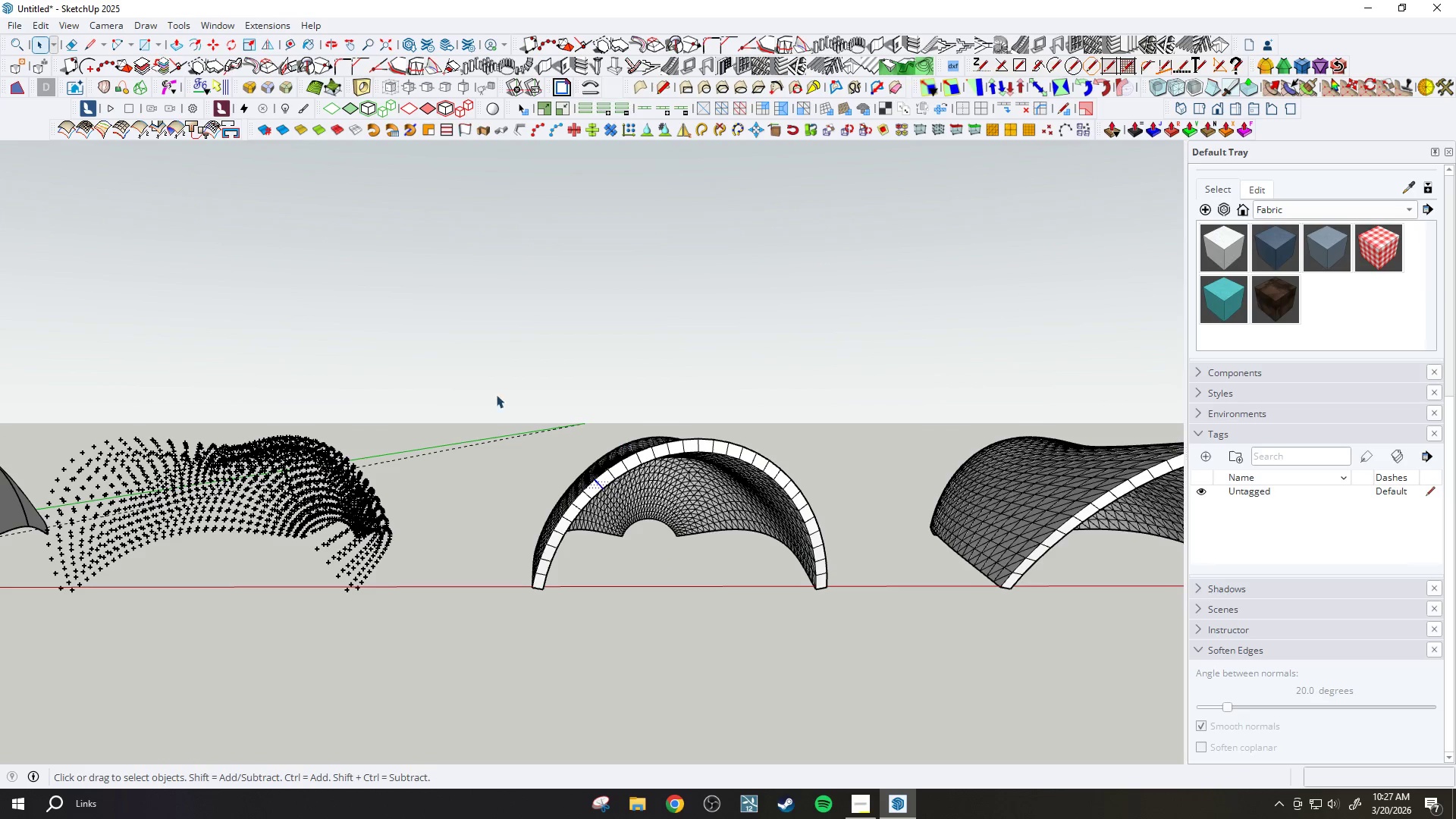 
right_click([642, 456])
 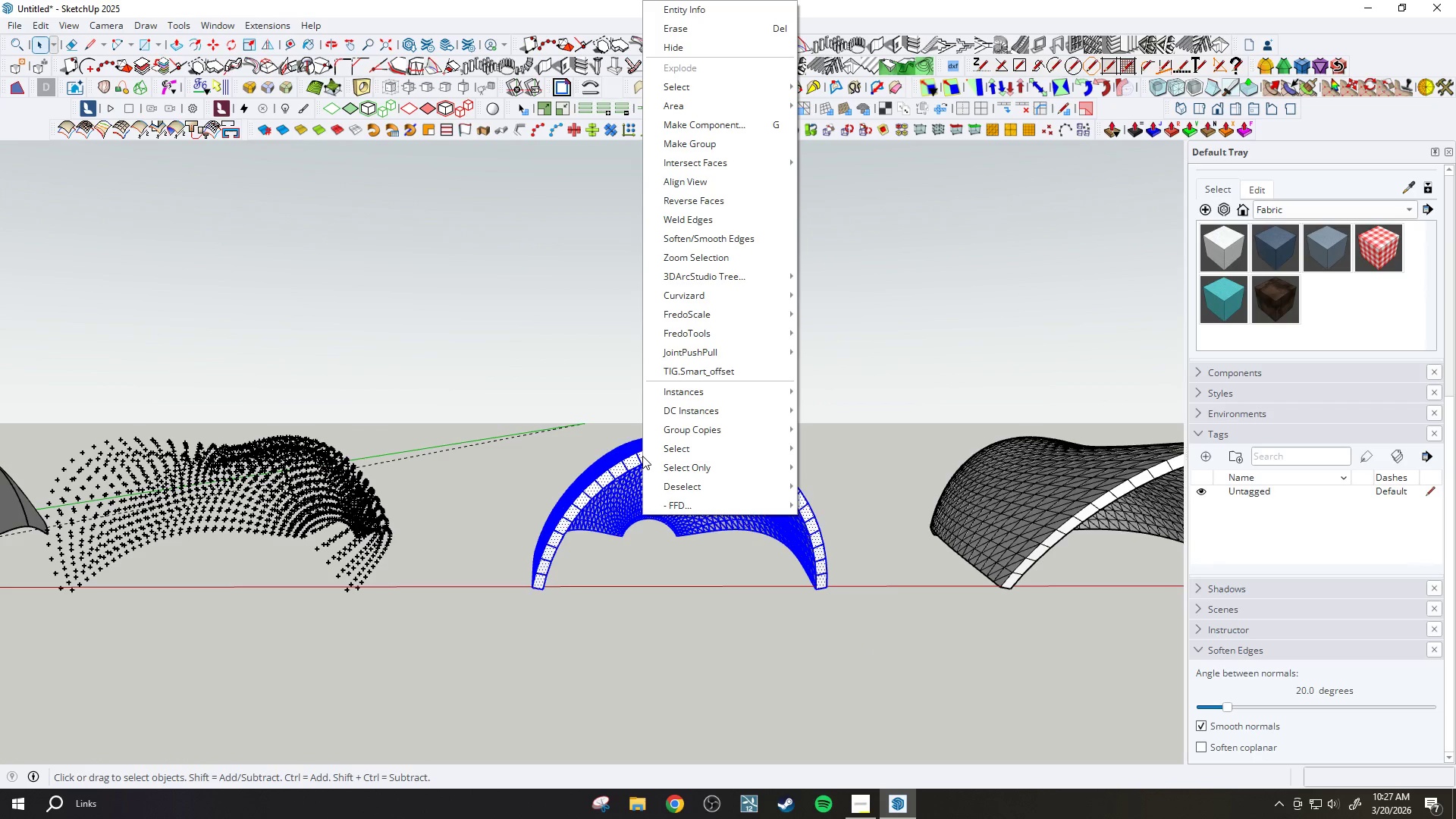 
wait(7.3)
 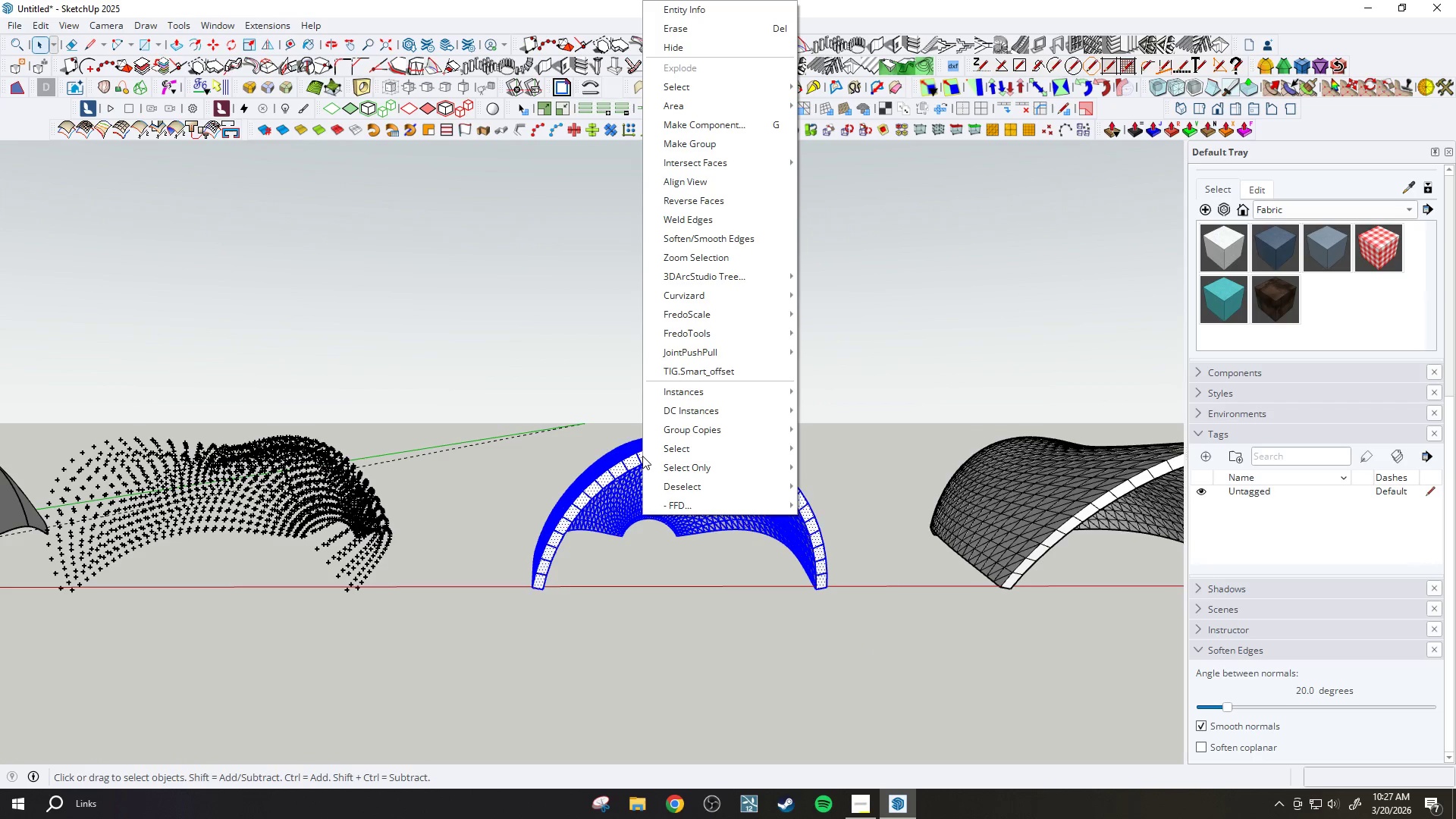 
left_click([730, 450])
 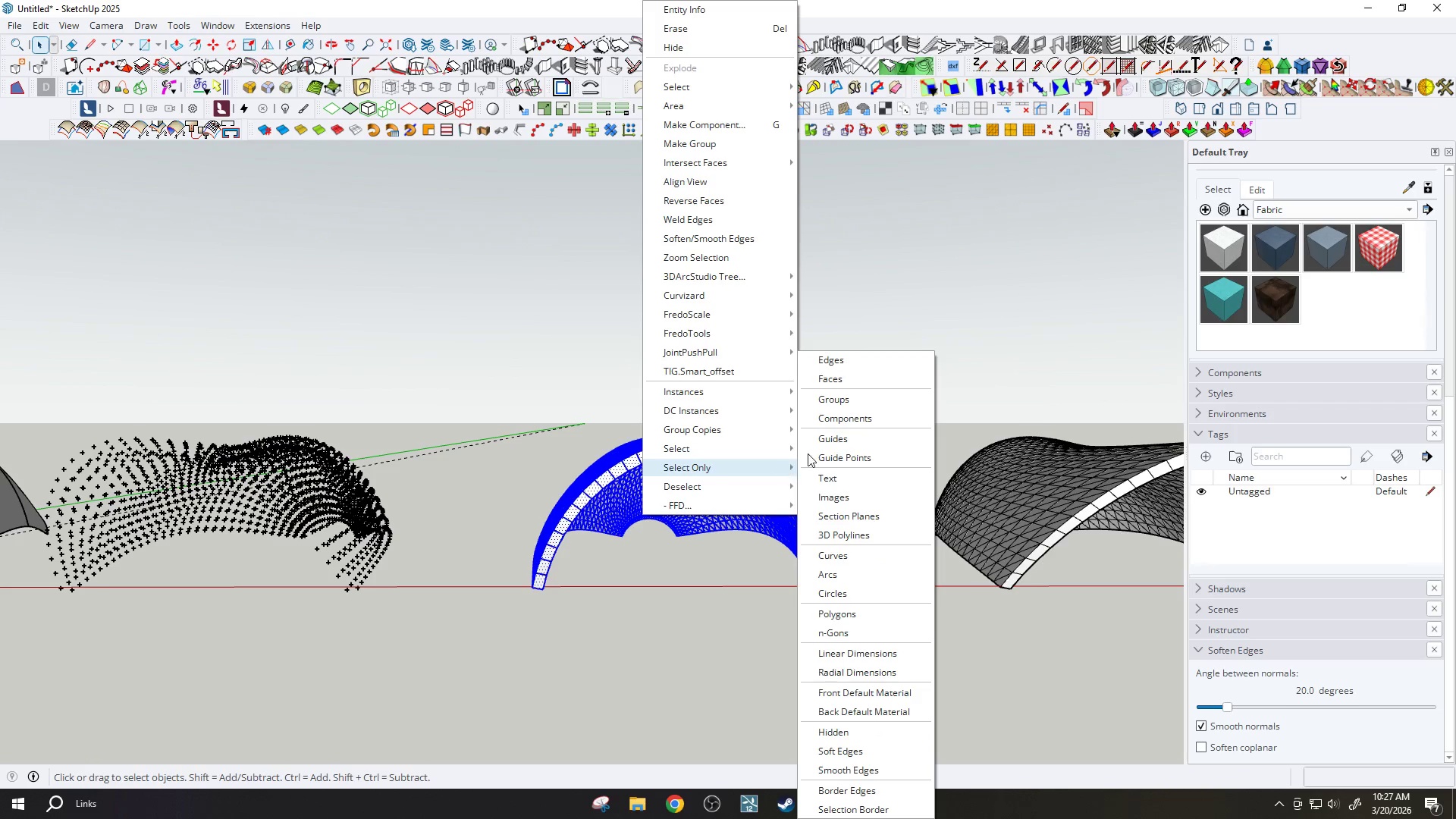 
left_click([843, 381])
 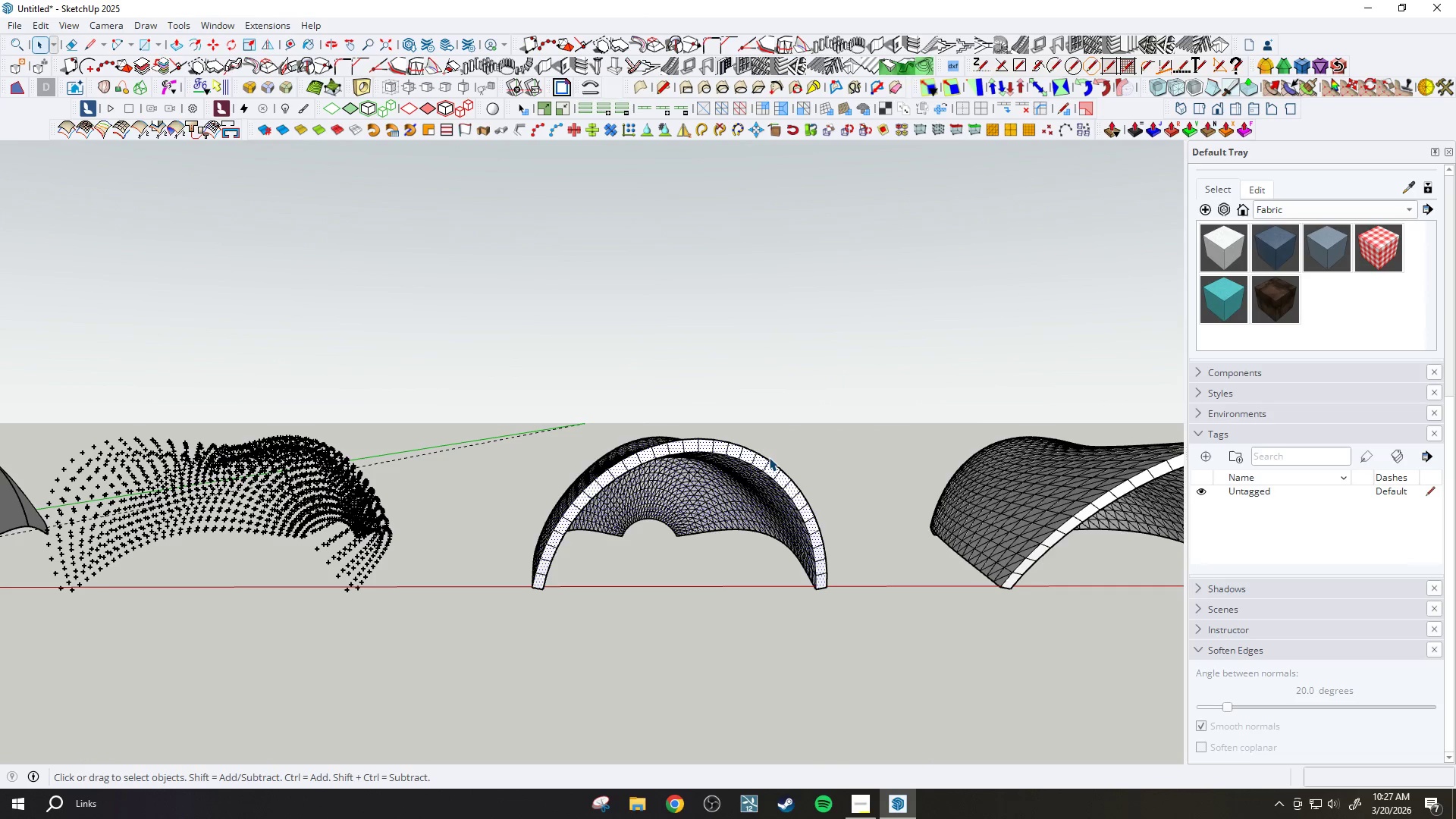 
key(Delete)
 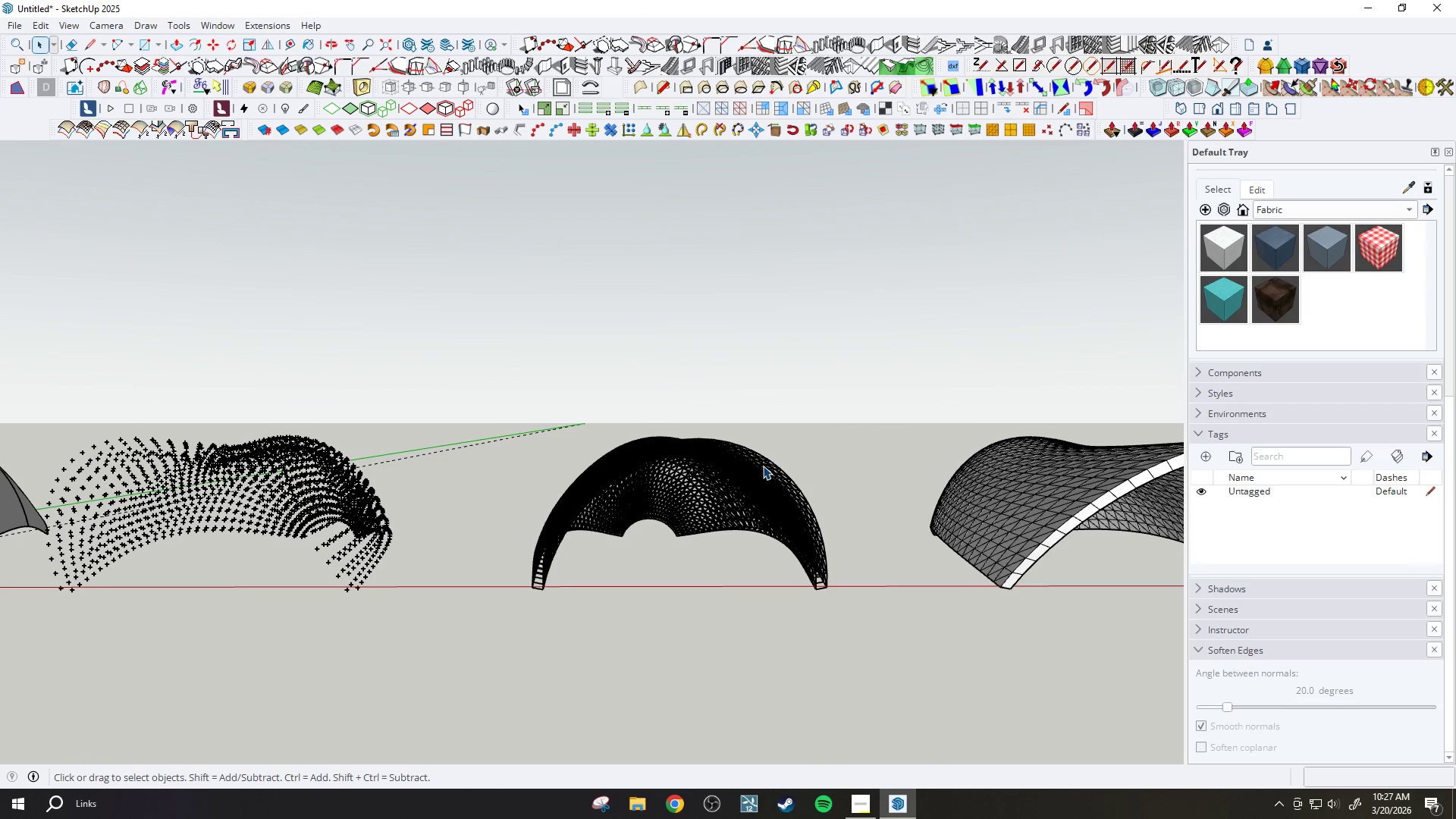 
scroll: coordinate [677, 513], scroll_direction: up, amount: 7.0
 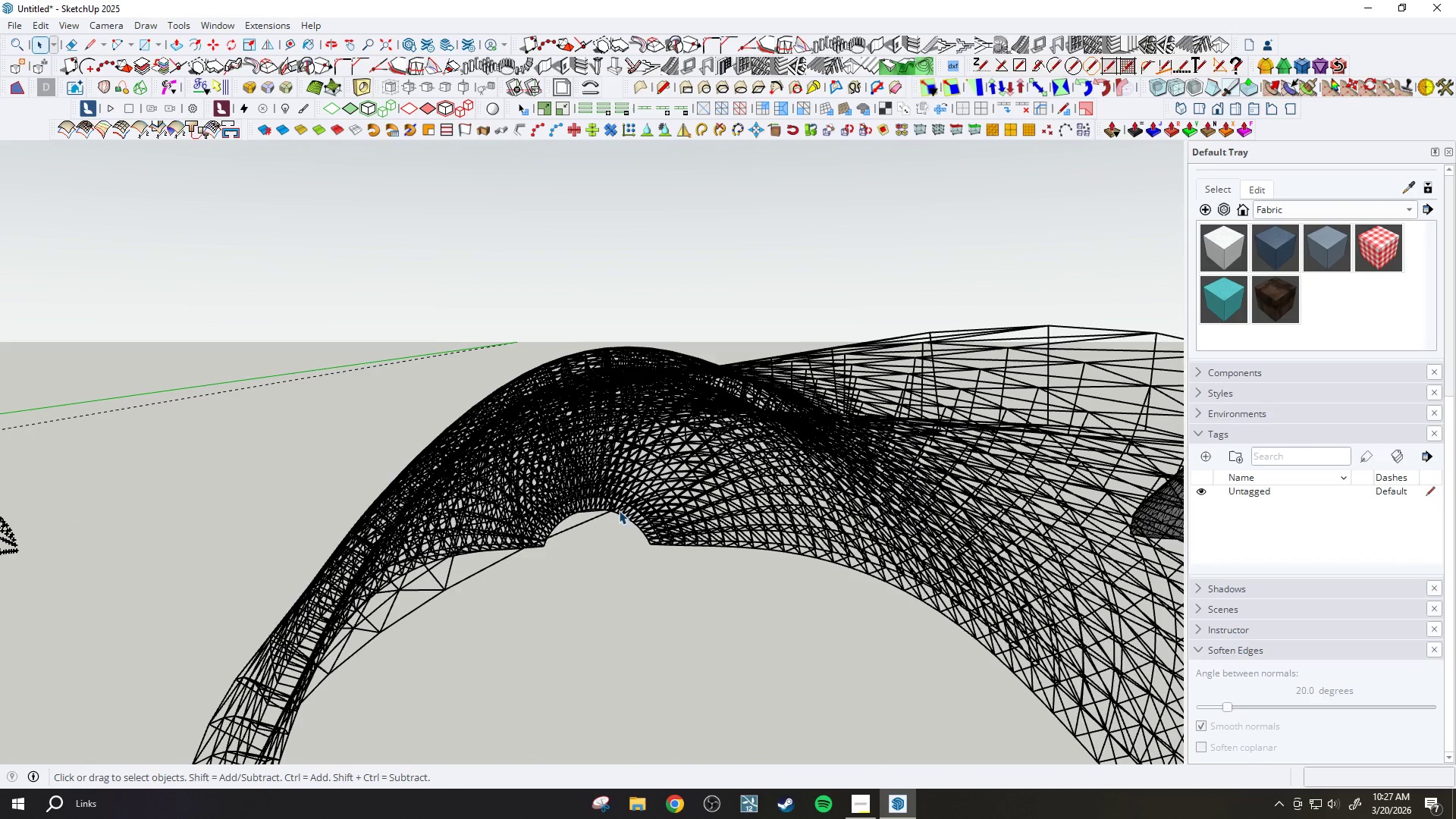 
scroll: coordinate [297, 466], scroll_direction: down, amount: 19.0
 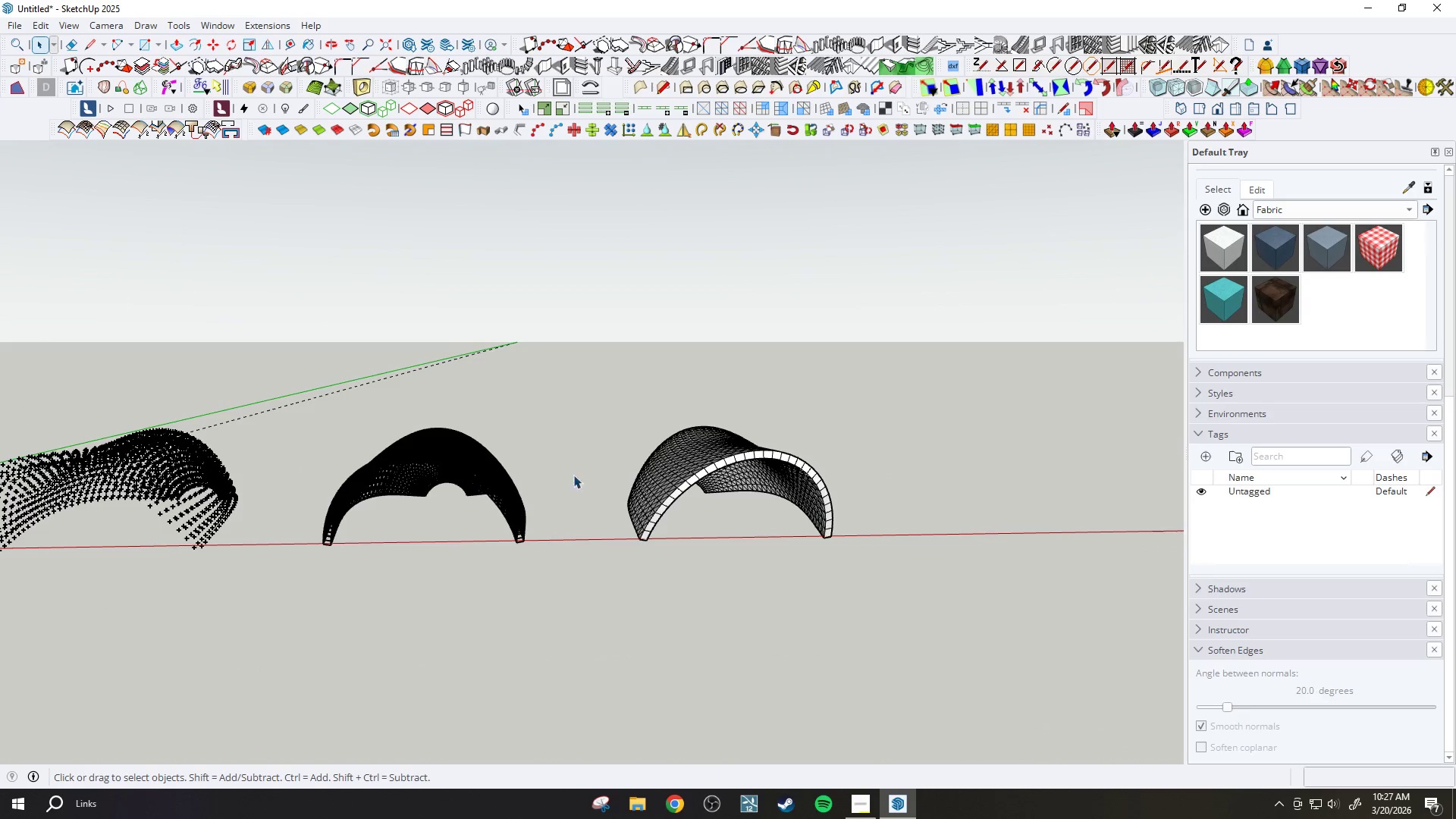 
scroll: coordinate [724, 469], scroll_direction: up, amount: 7.0
 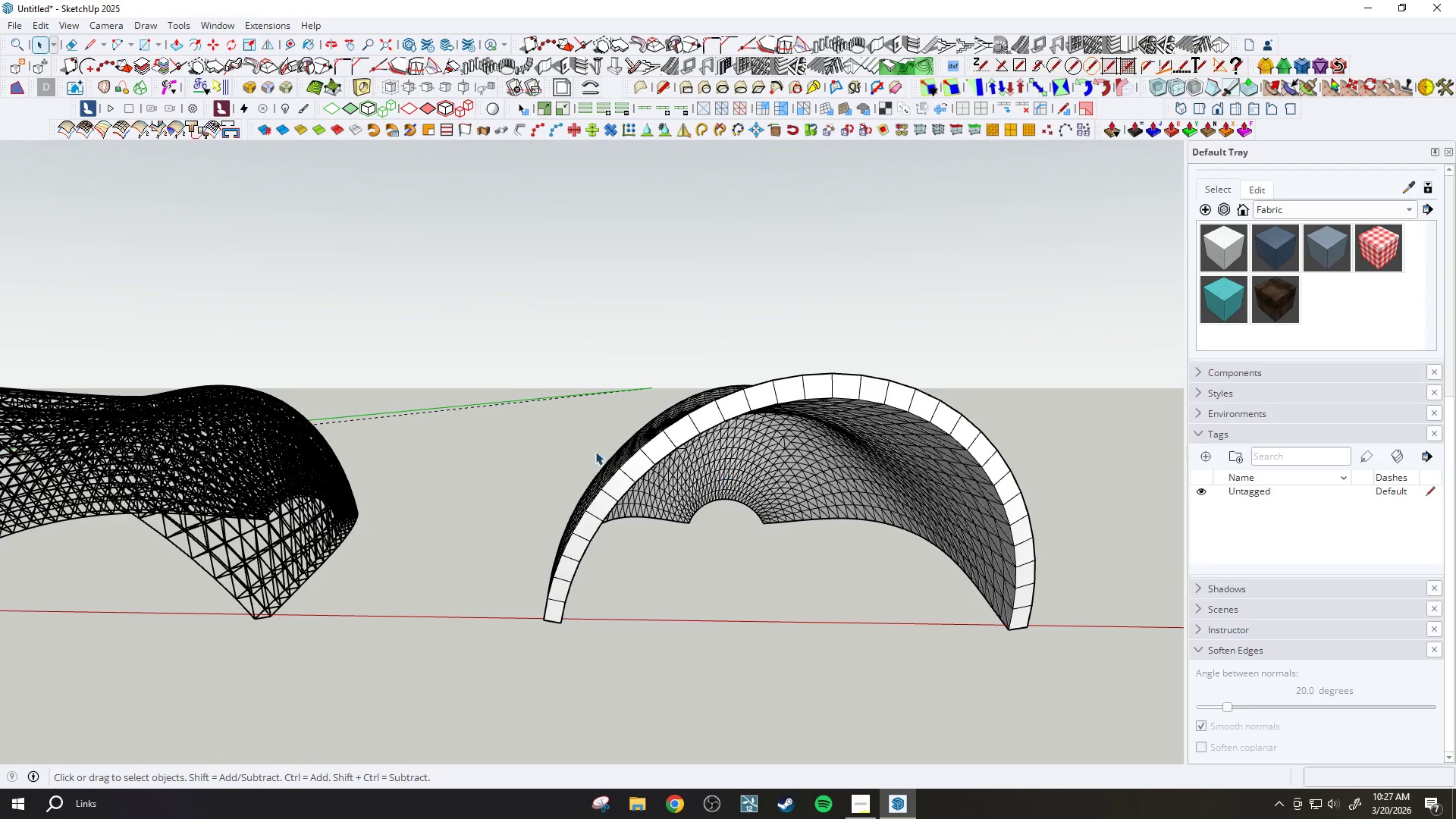 
left_click_drag(start_coordinate=[489, 340], to_coordinate=[1037, 661])
 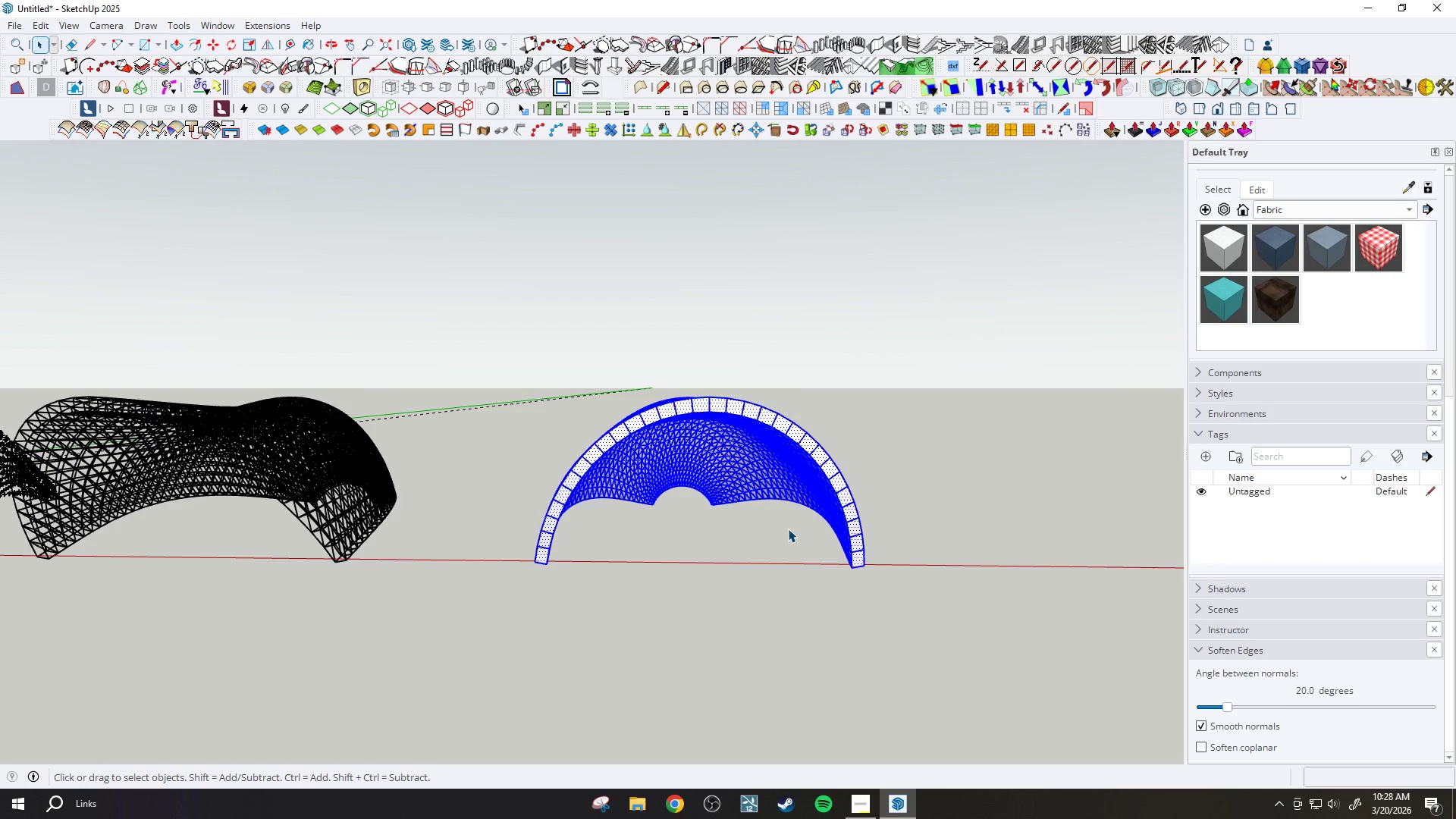 
scroll: coordinate [516, 435], scroll_direction: down, amount: 3.0
 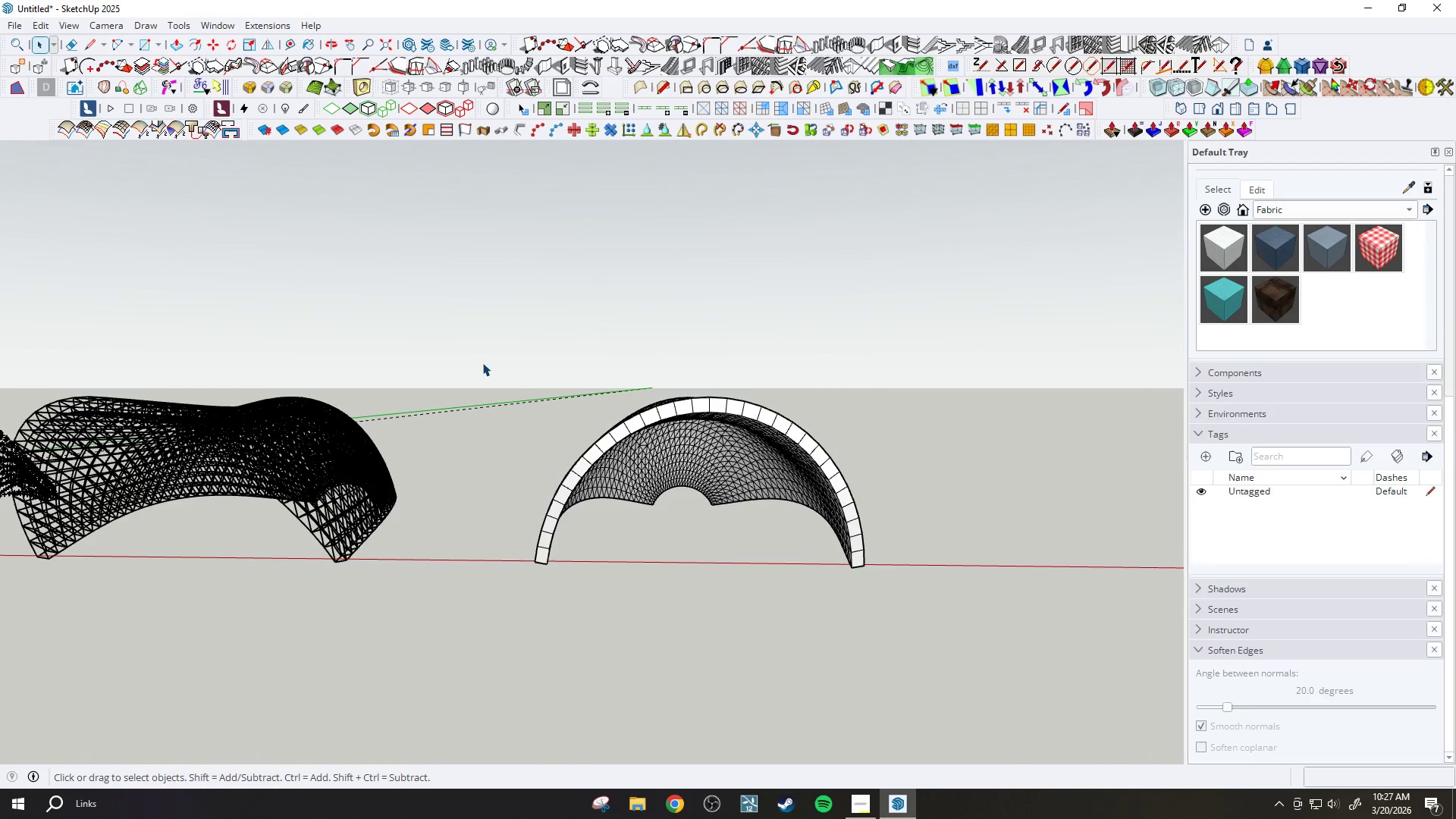 
right_click([717, 452])
 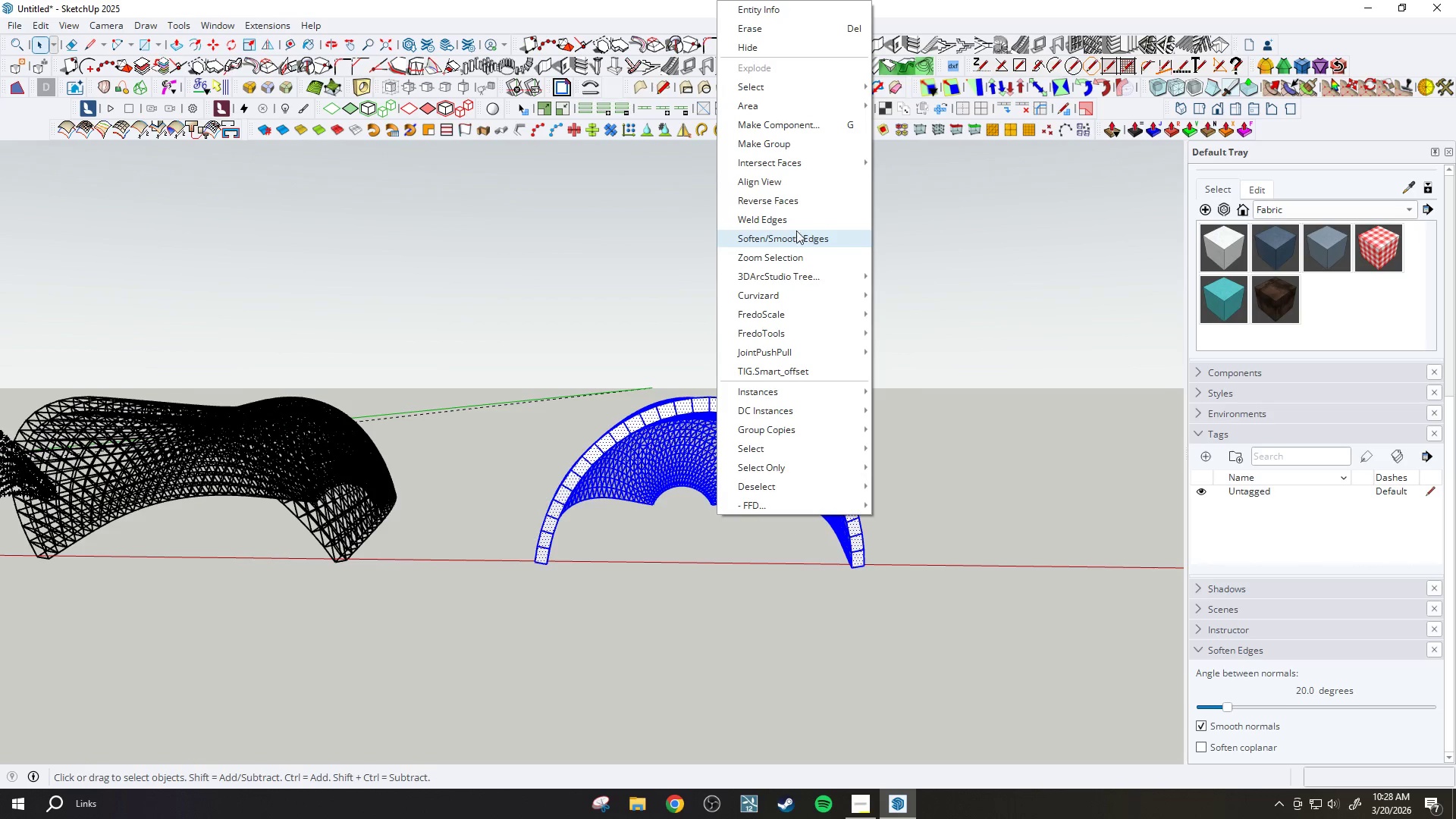 
left_click([824, 148])
 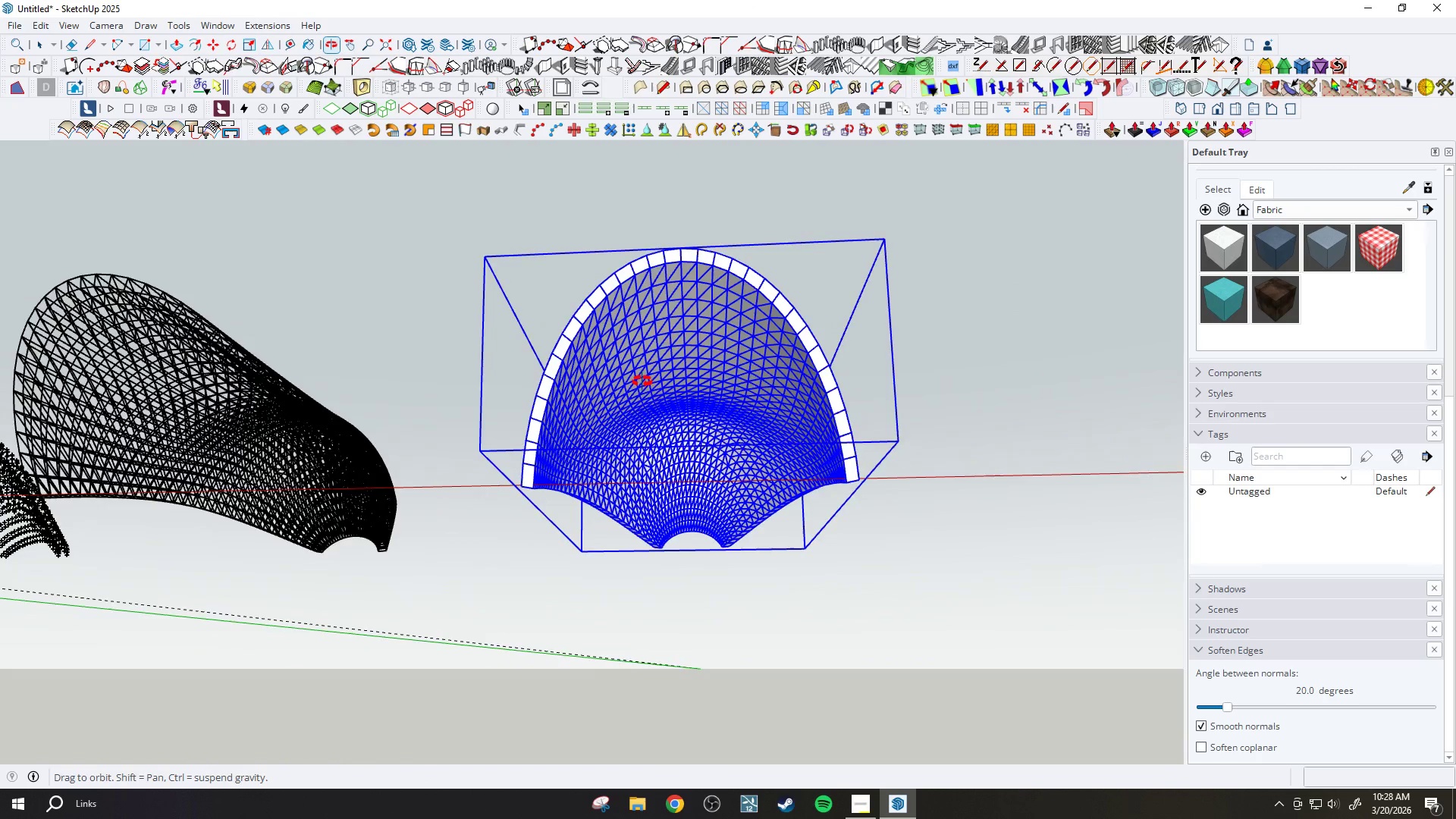 
double_click([605, 387])
 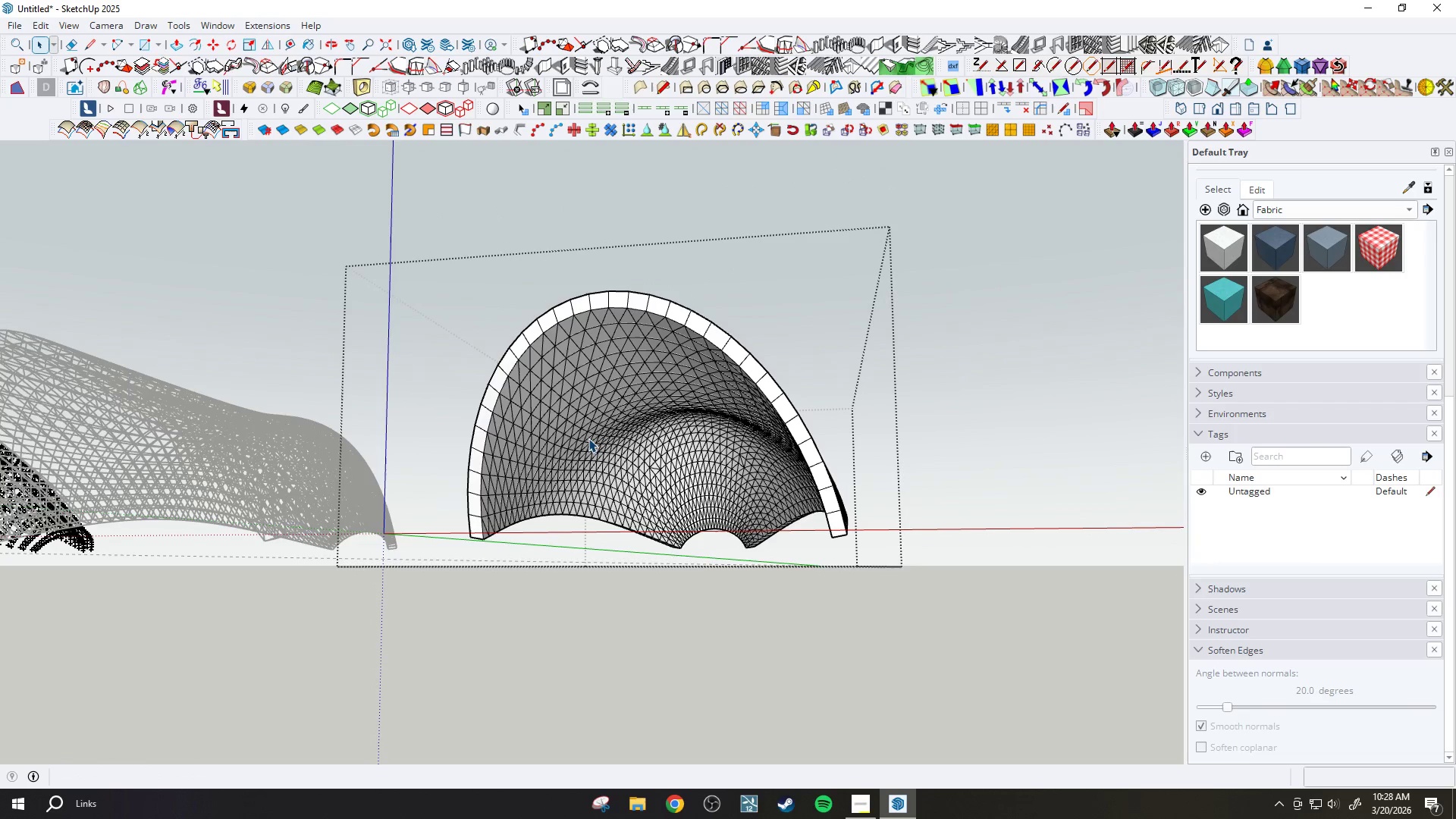 
scroll: coordinate [635, 380], scroll_direction: up, amount: 1.0
 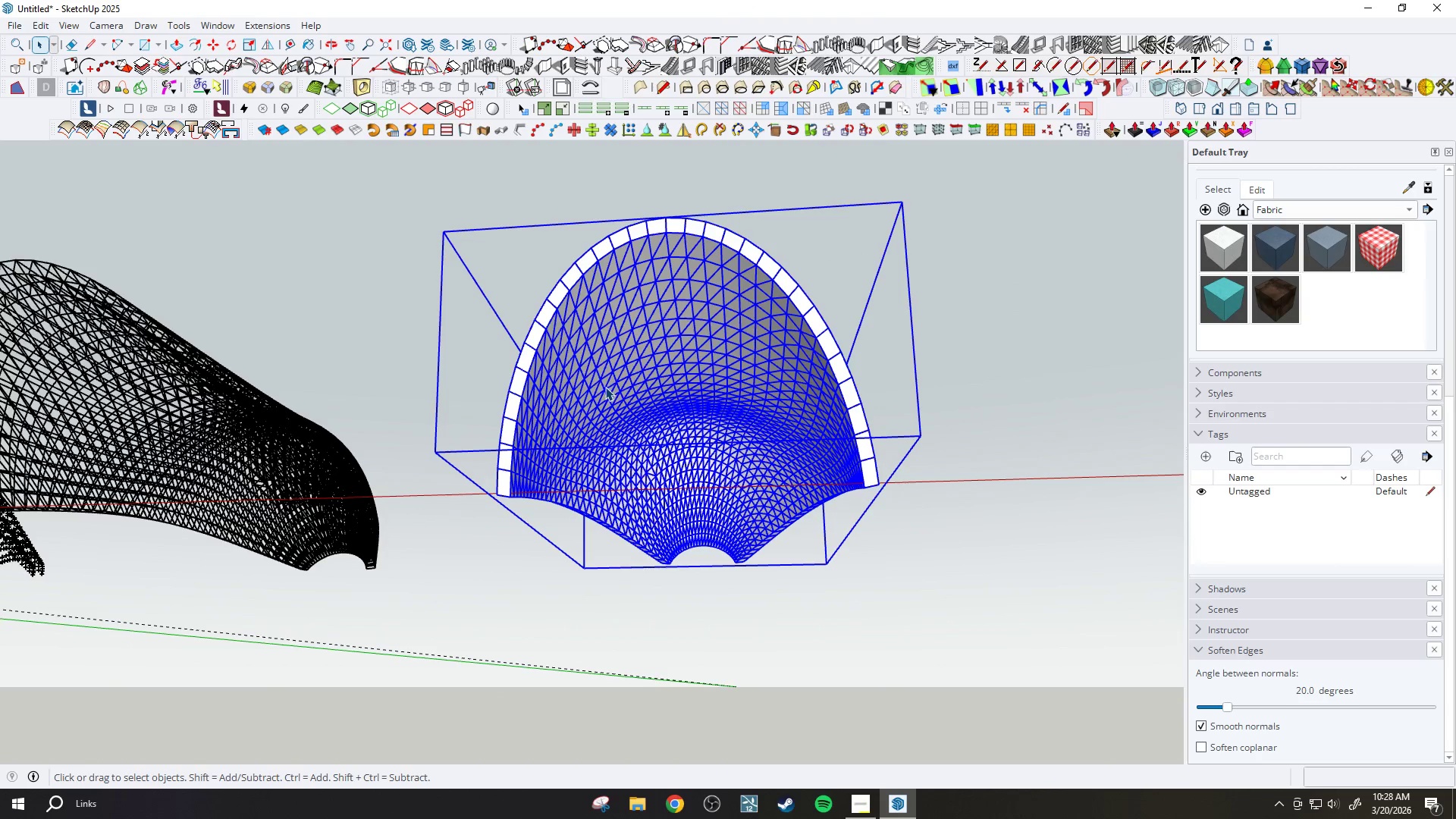 
wait(8.28)
 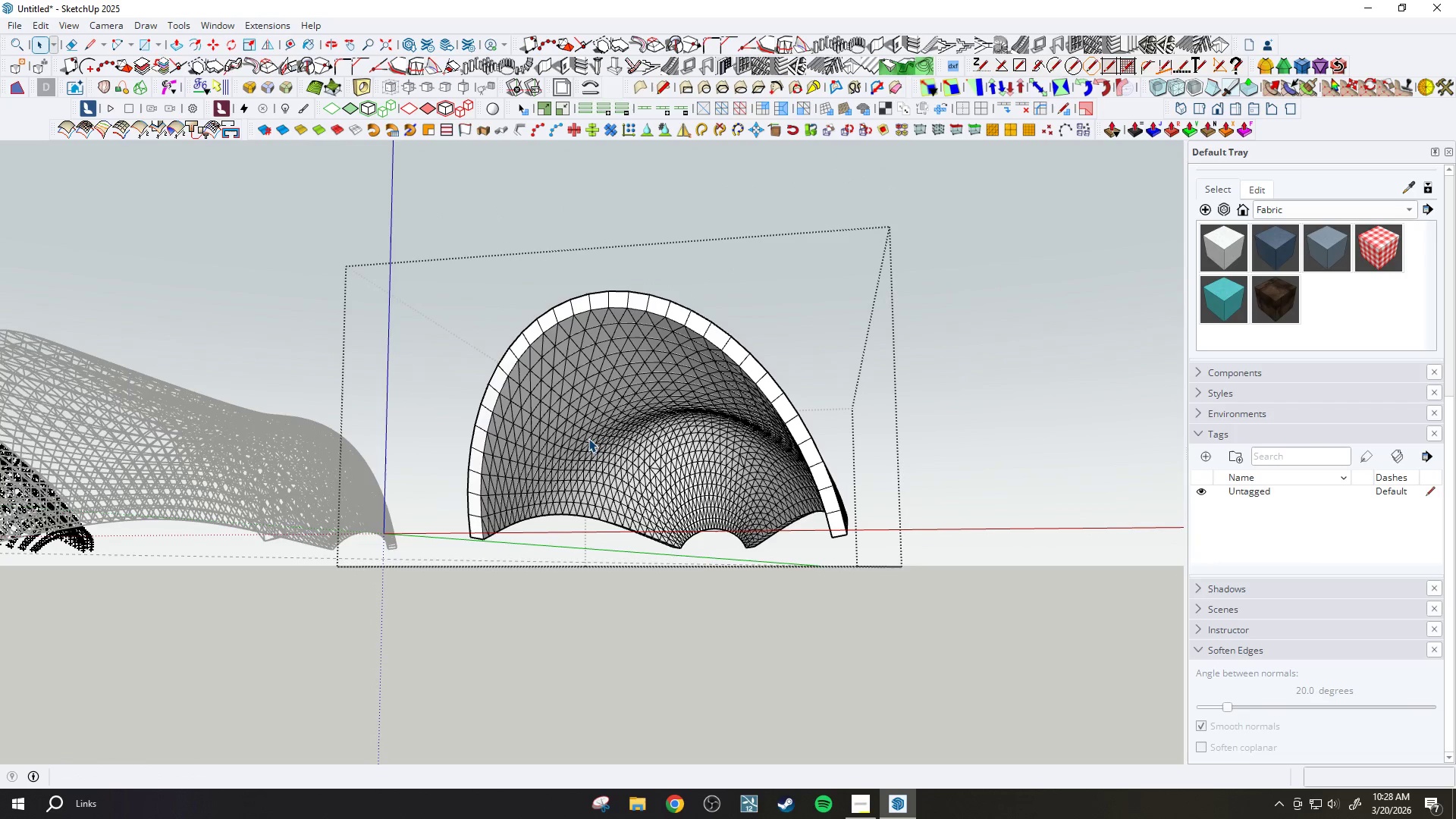 
scroll: coordinate [626, 430], scroll_direction: up, amount: 3.0
 